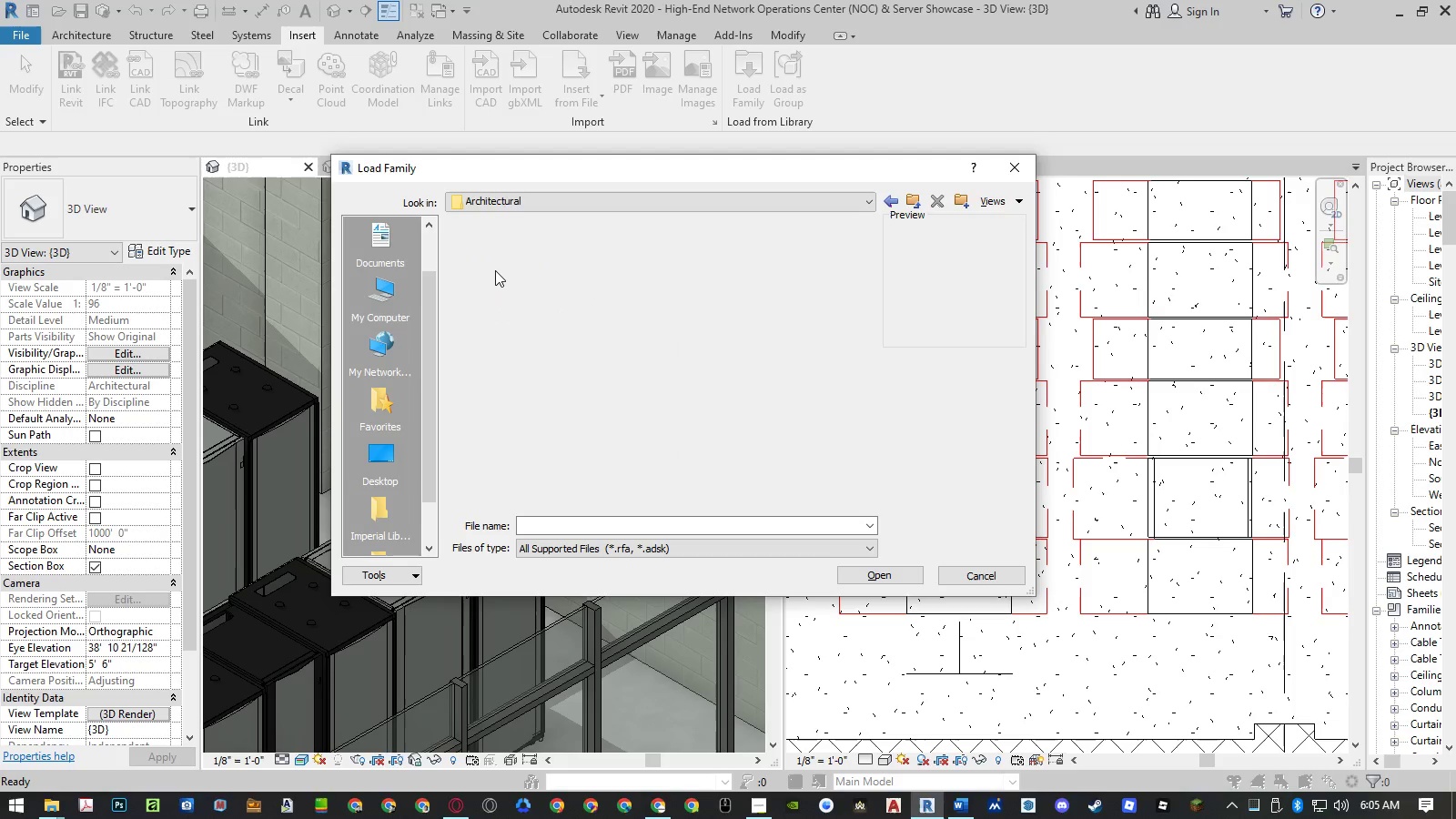 
key(Backspace)
 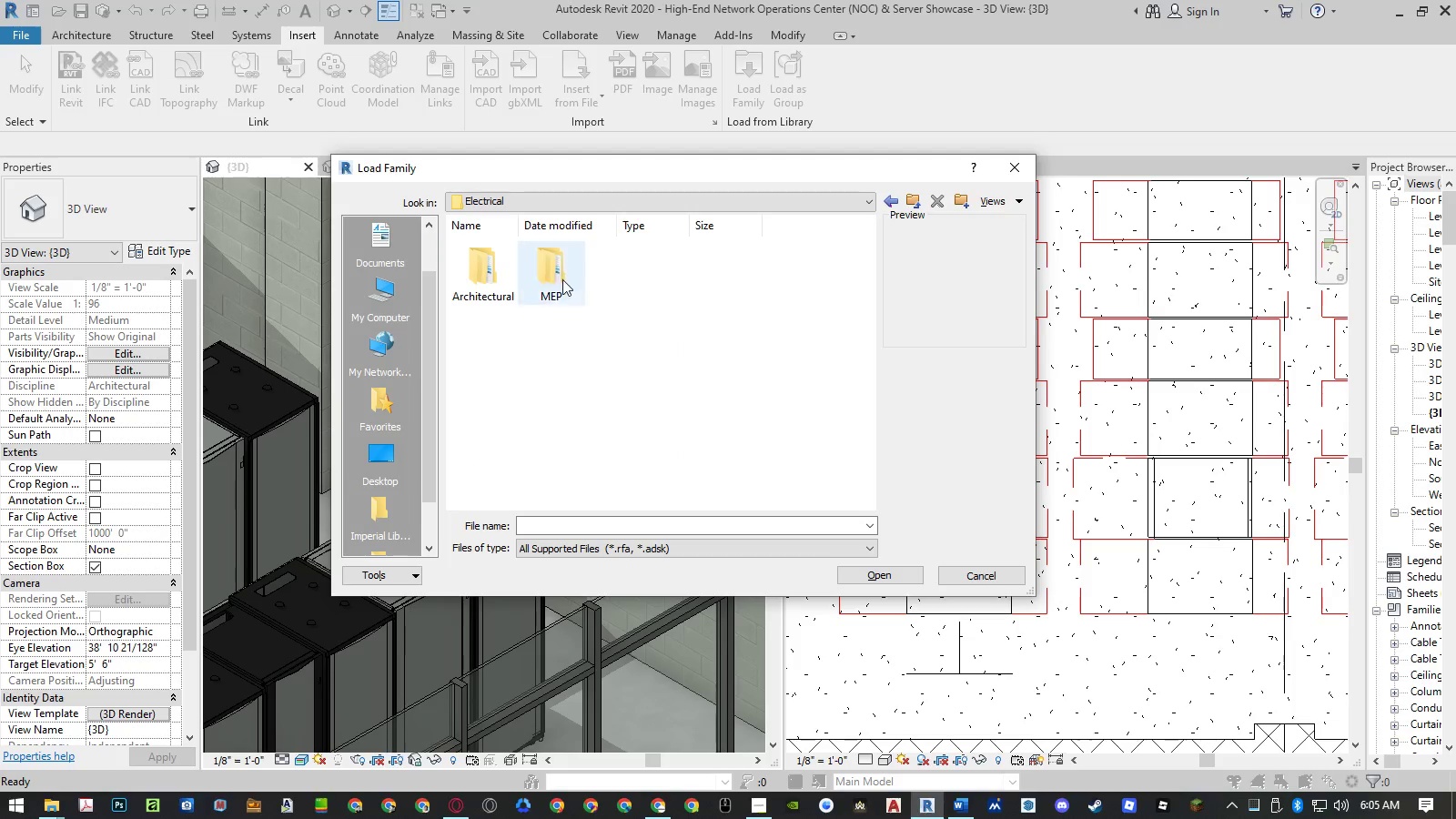 
double_click([548, 278])
 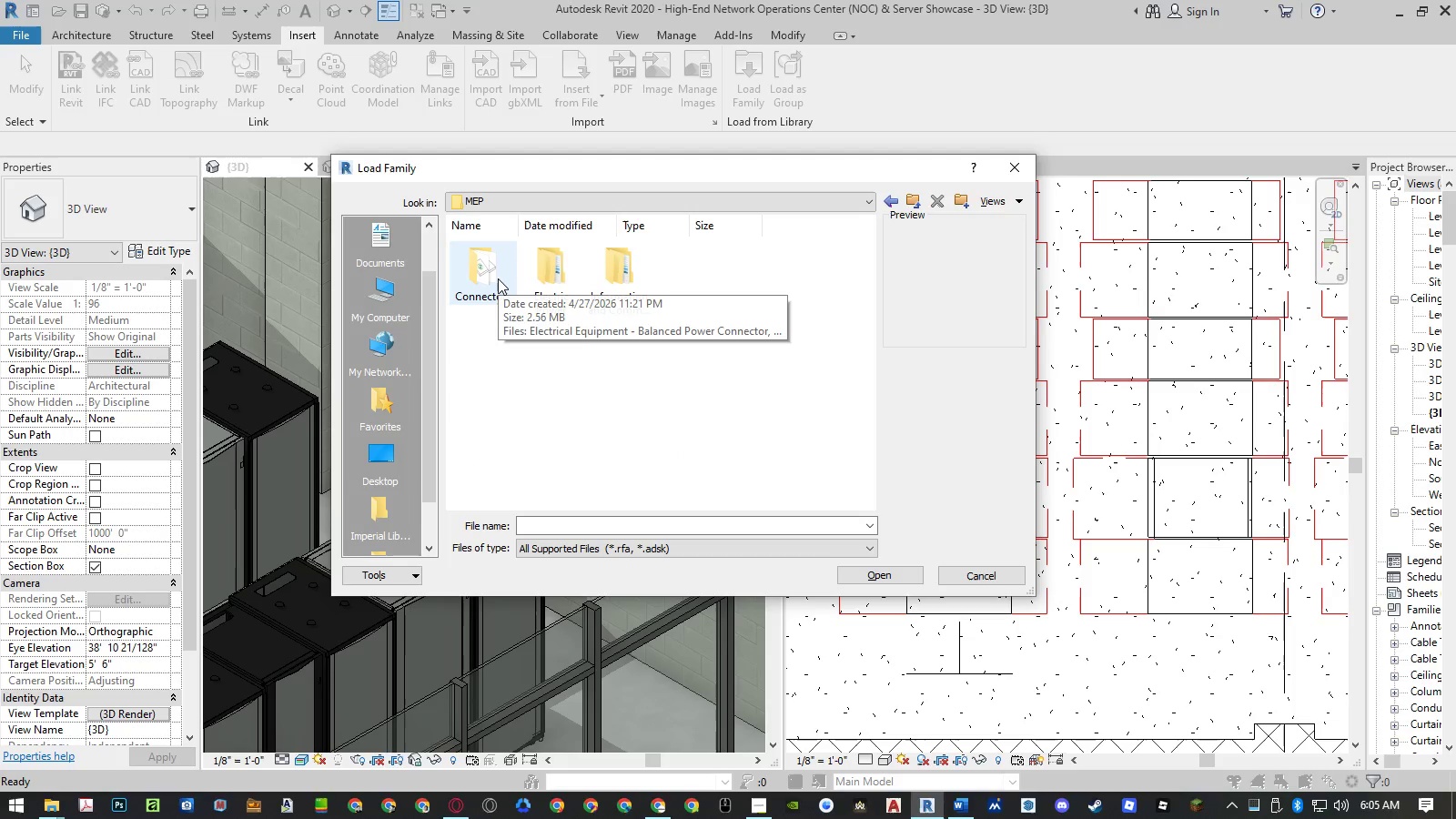 
left_click([498, 278])
 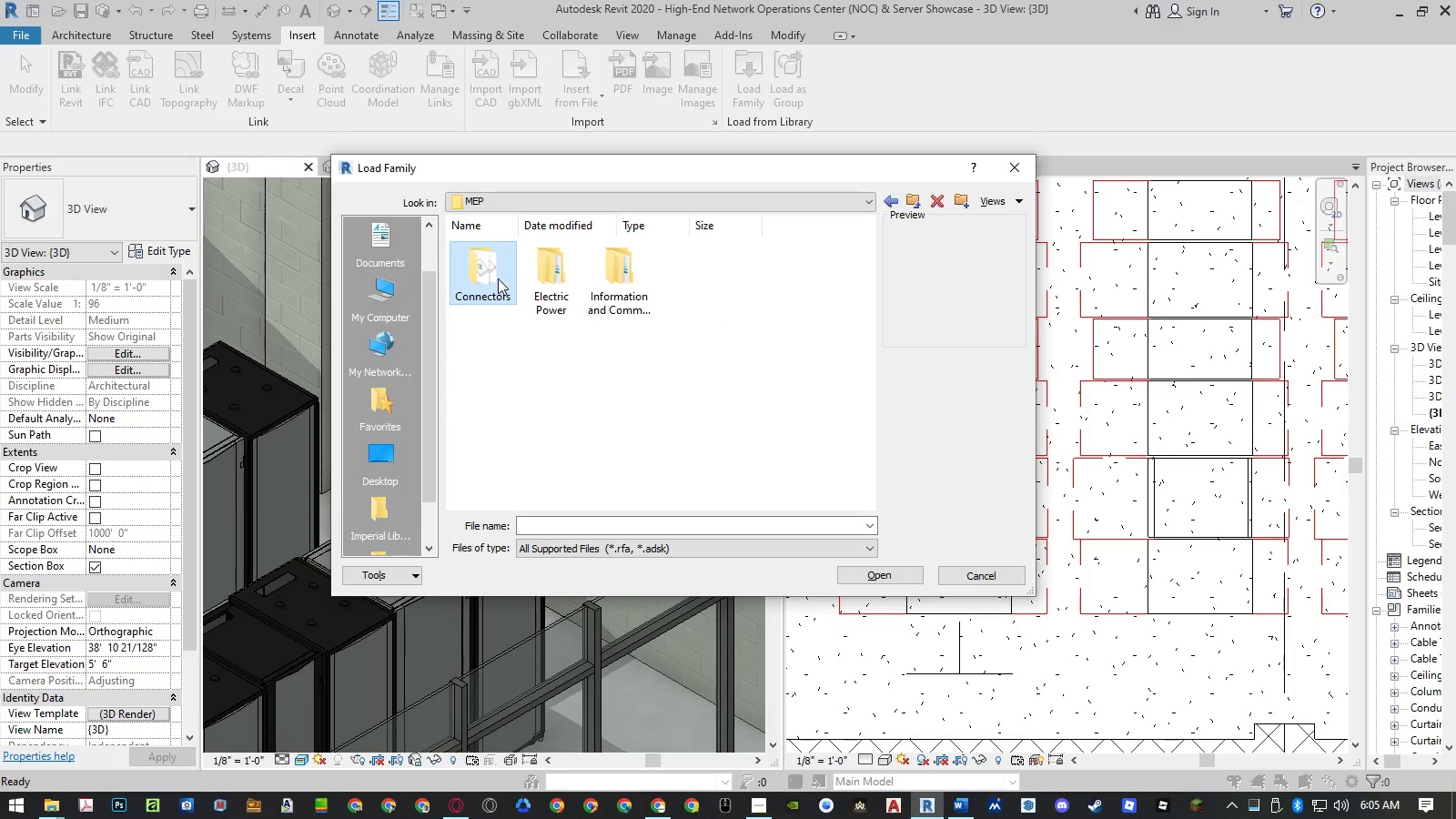 
double_click([498, 278])
 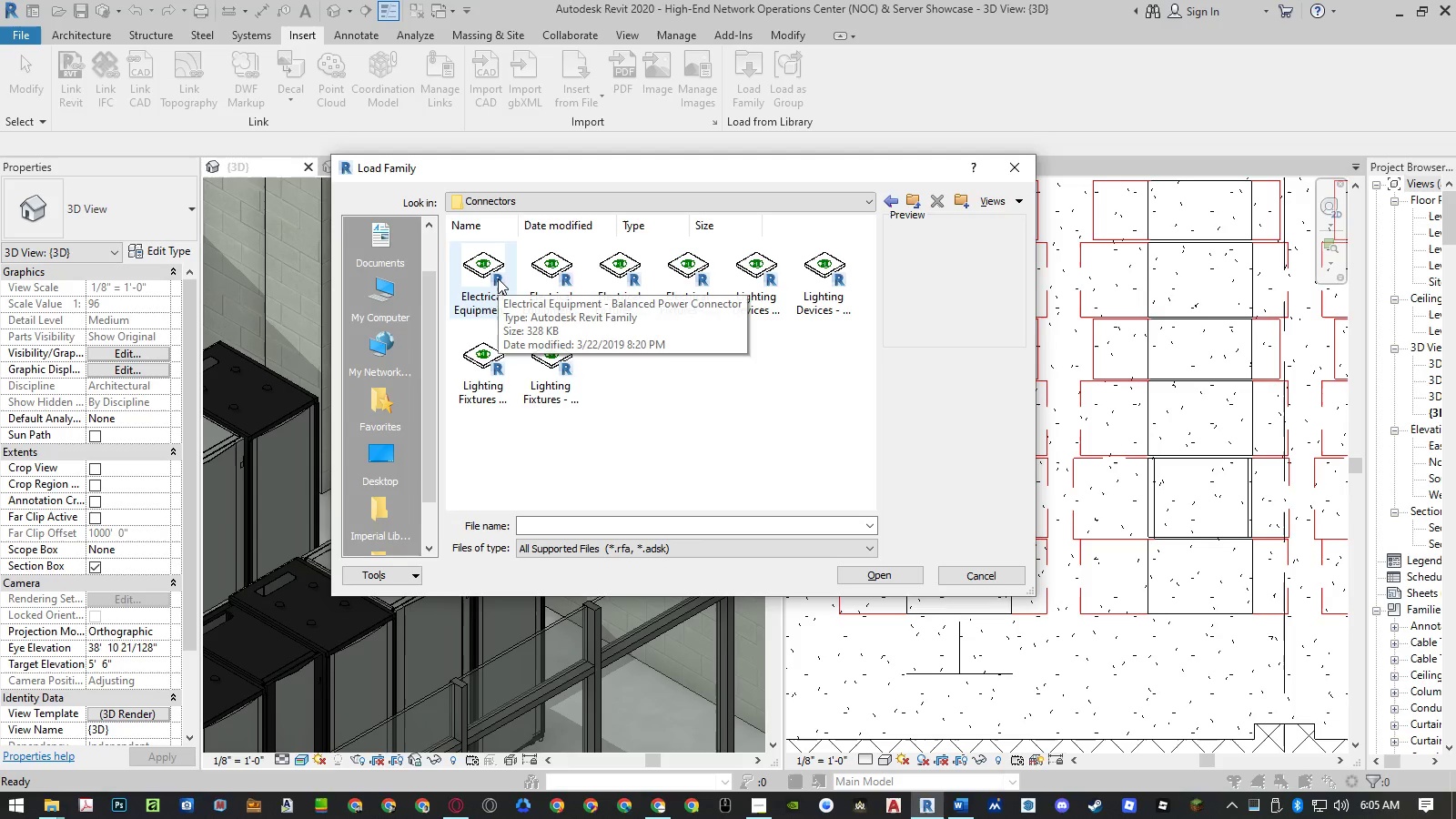 
key(Backspace)
 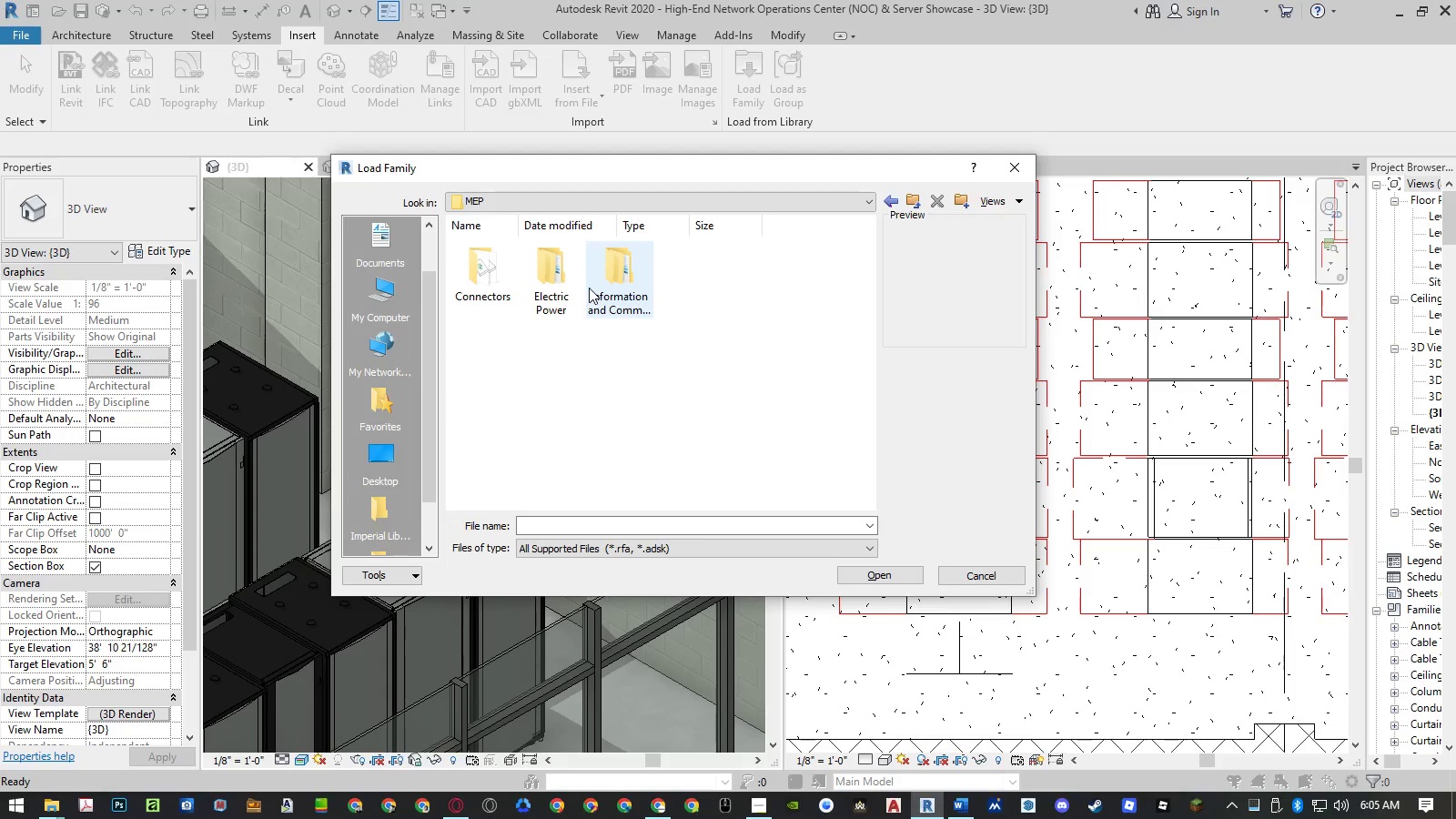 
double_click([553, 287])
 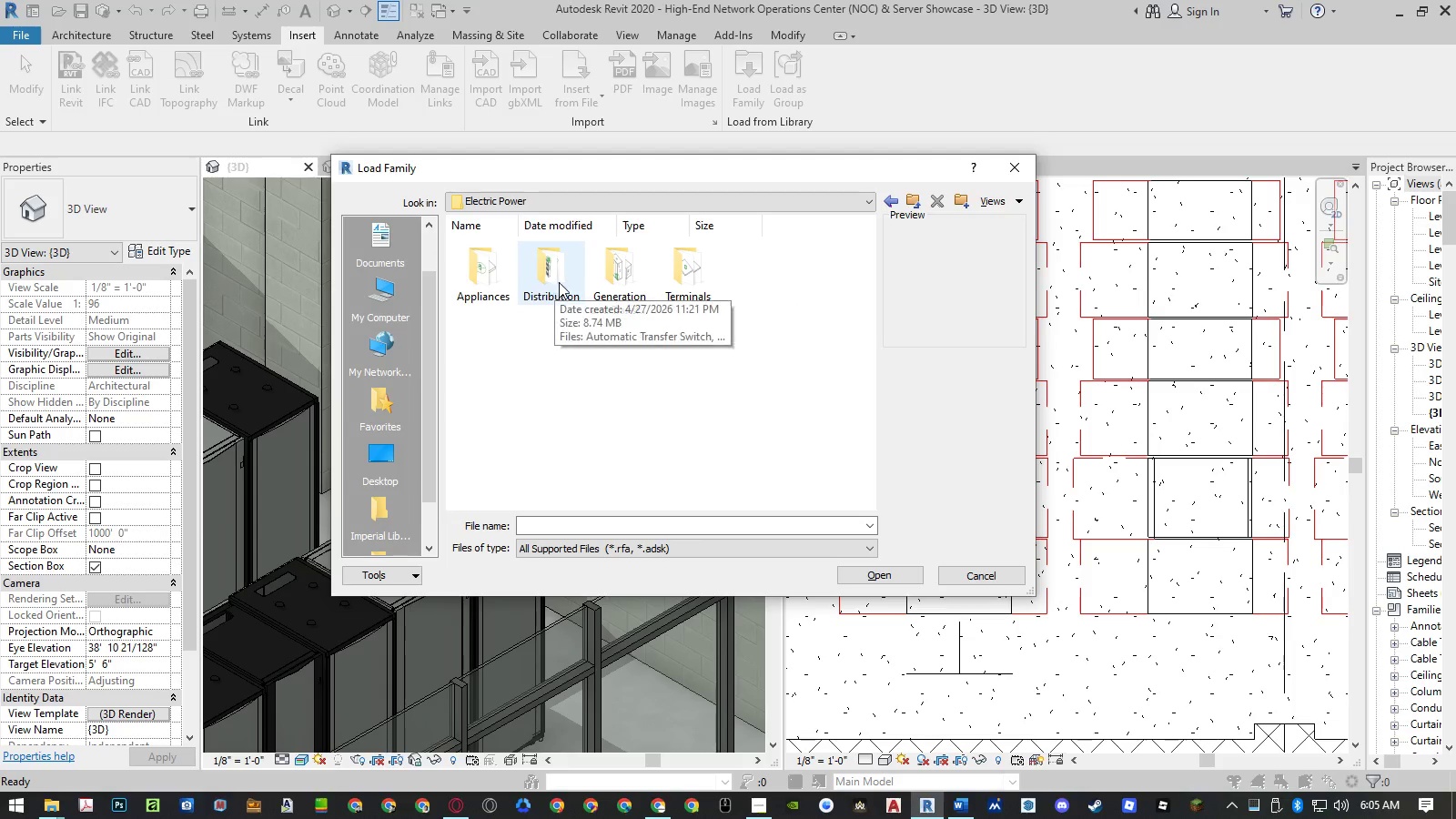 
double_click([610, 279])
 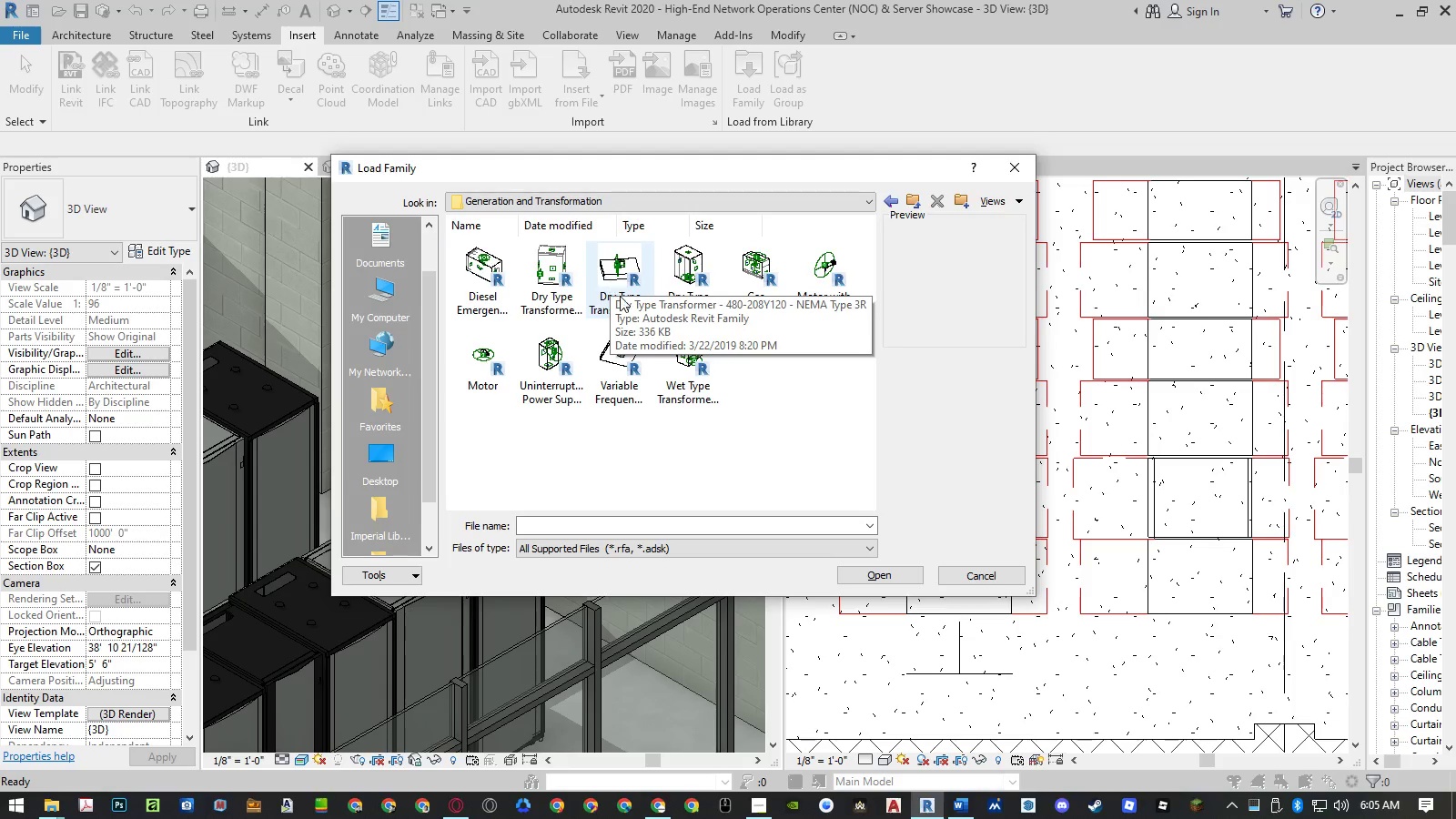 
left_click([802, 390])
 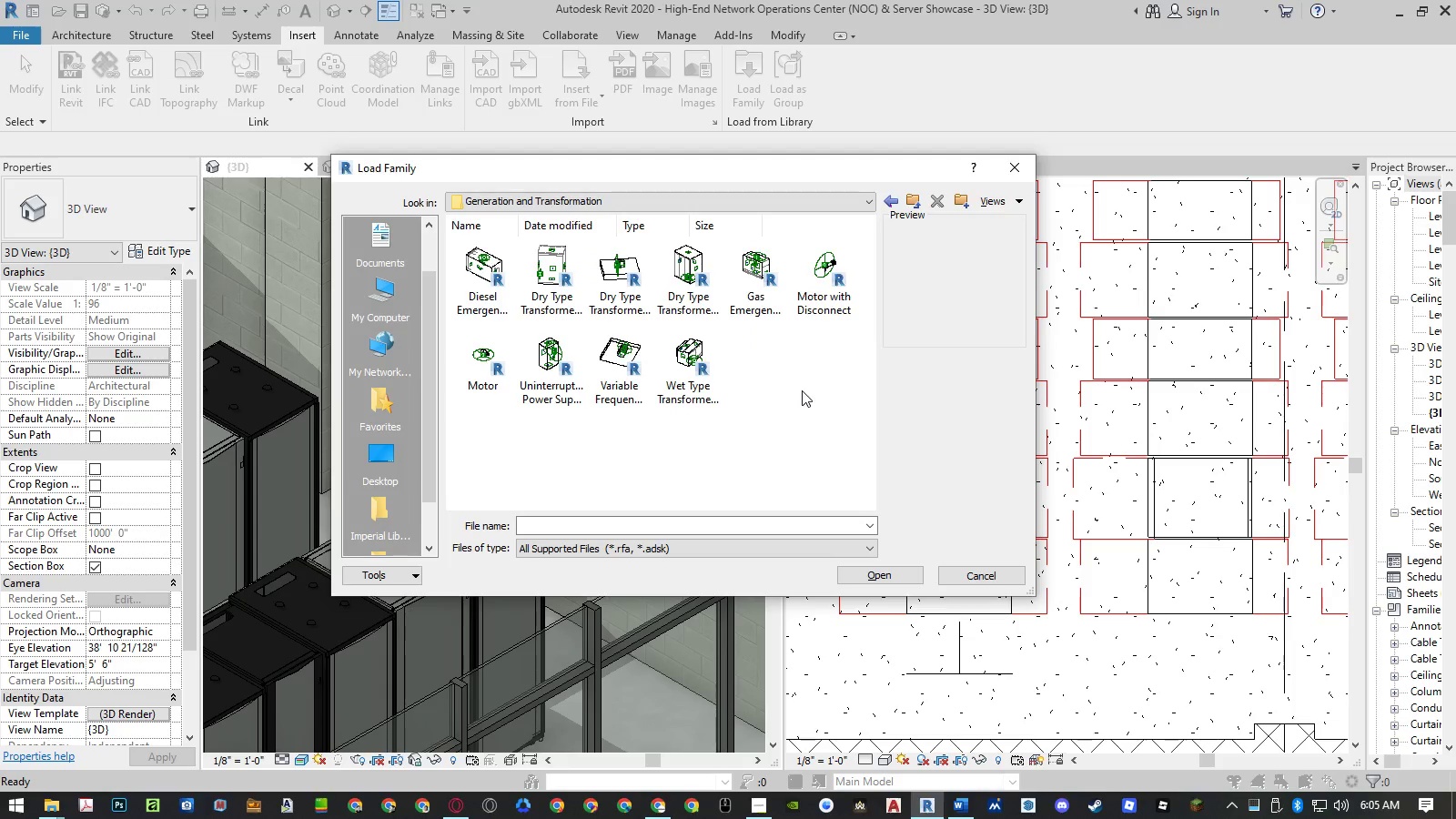 
key(Backspace)
 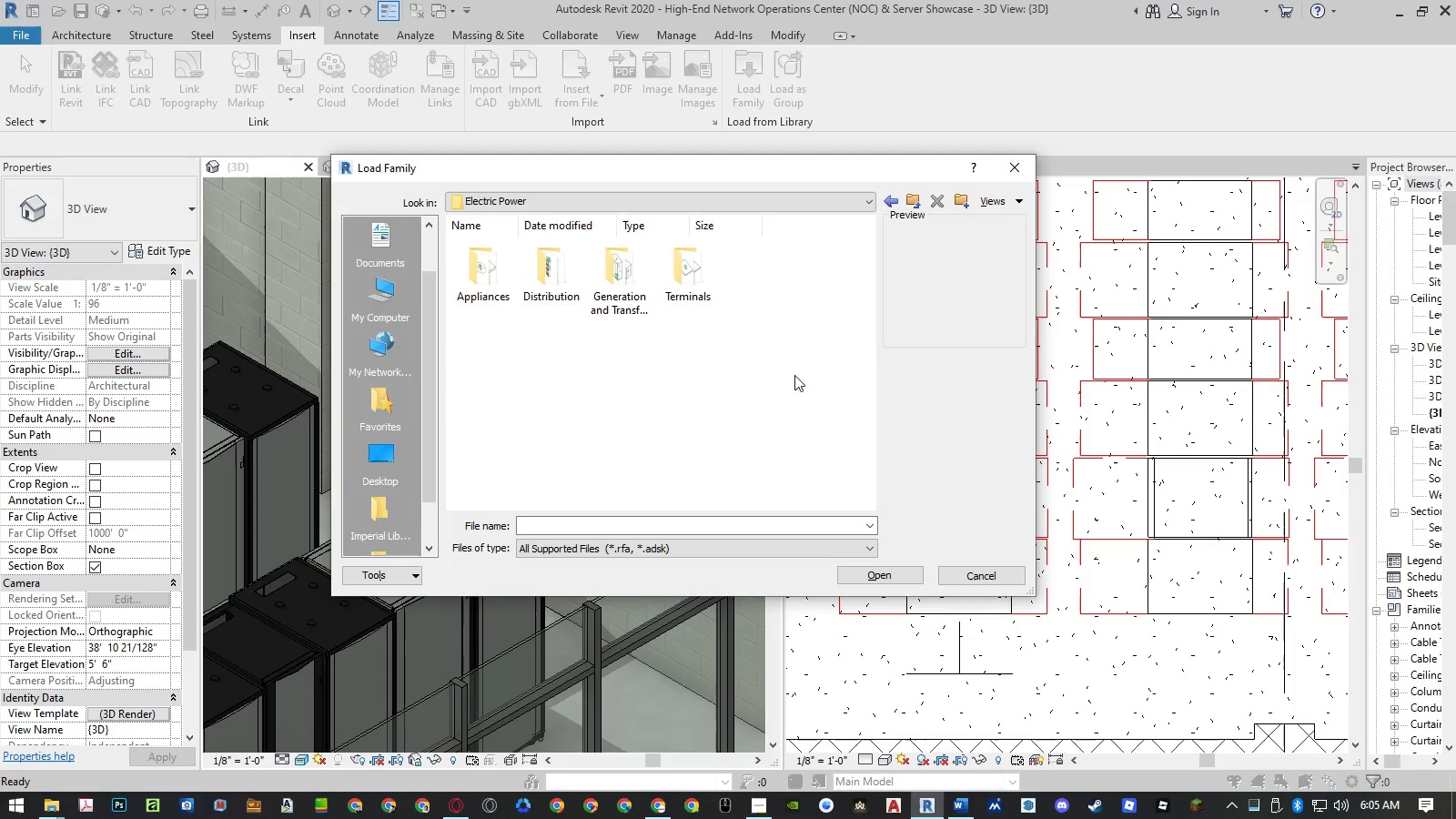 
key(Backspace)
 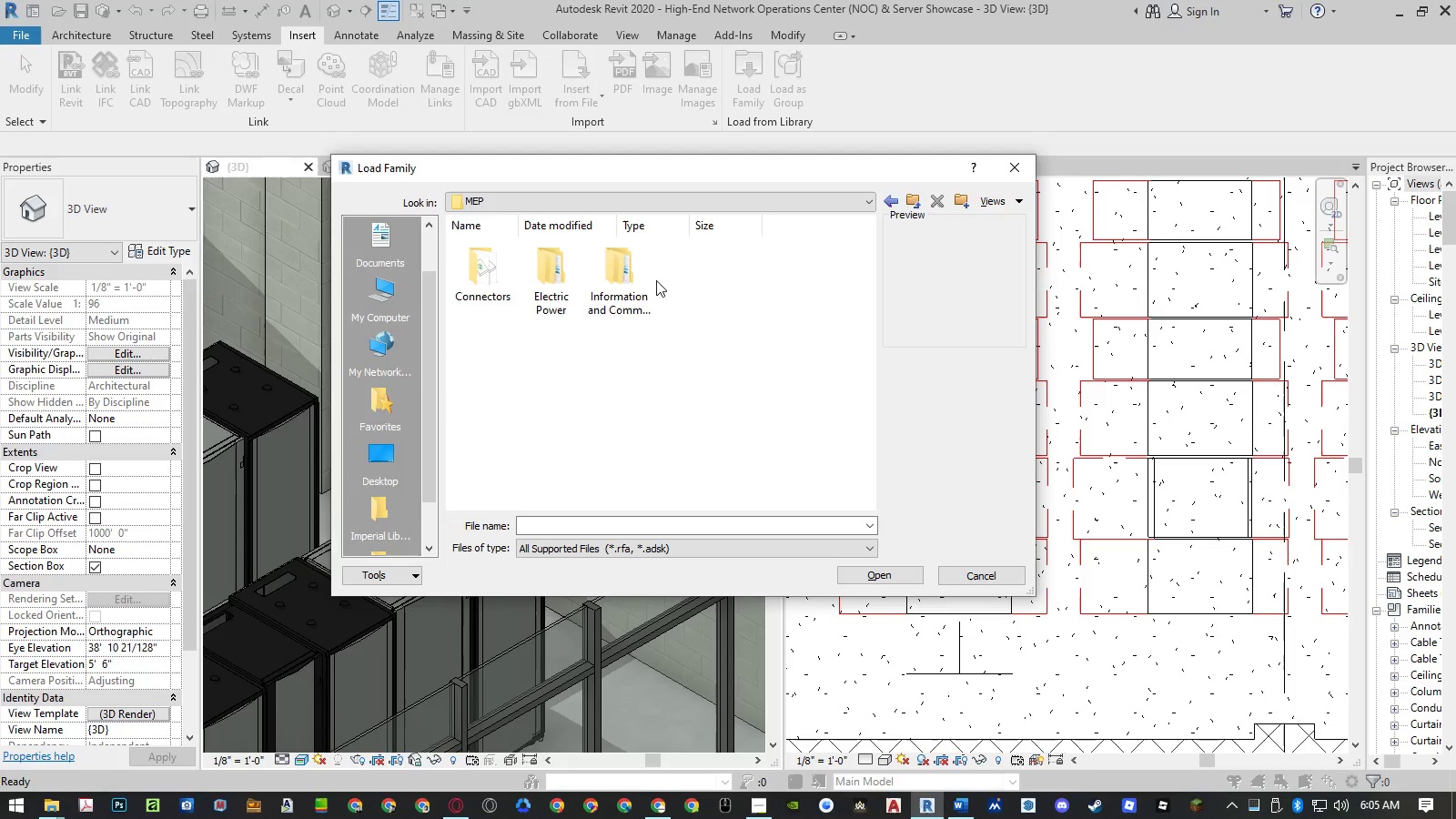 
double_click([636, 278])
 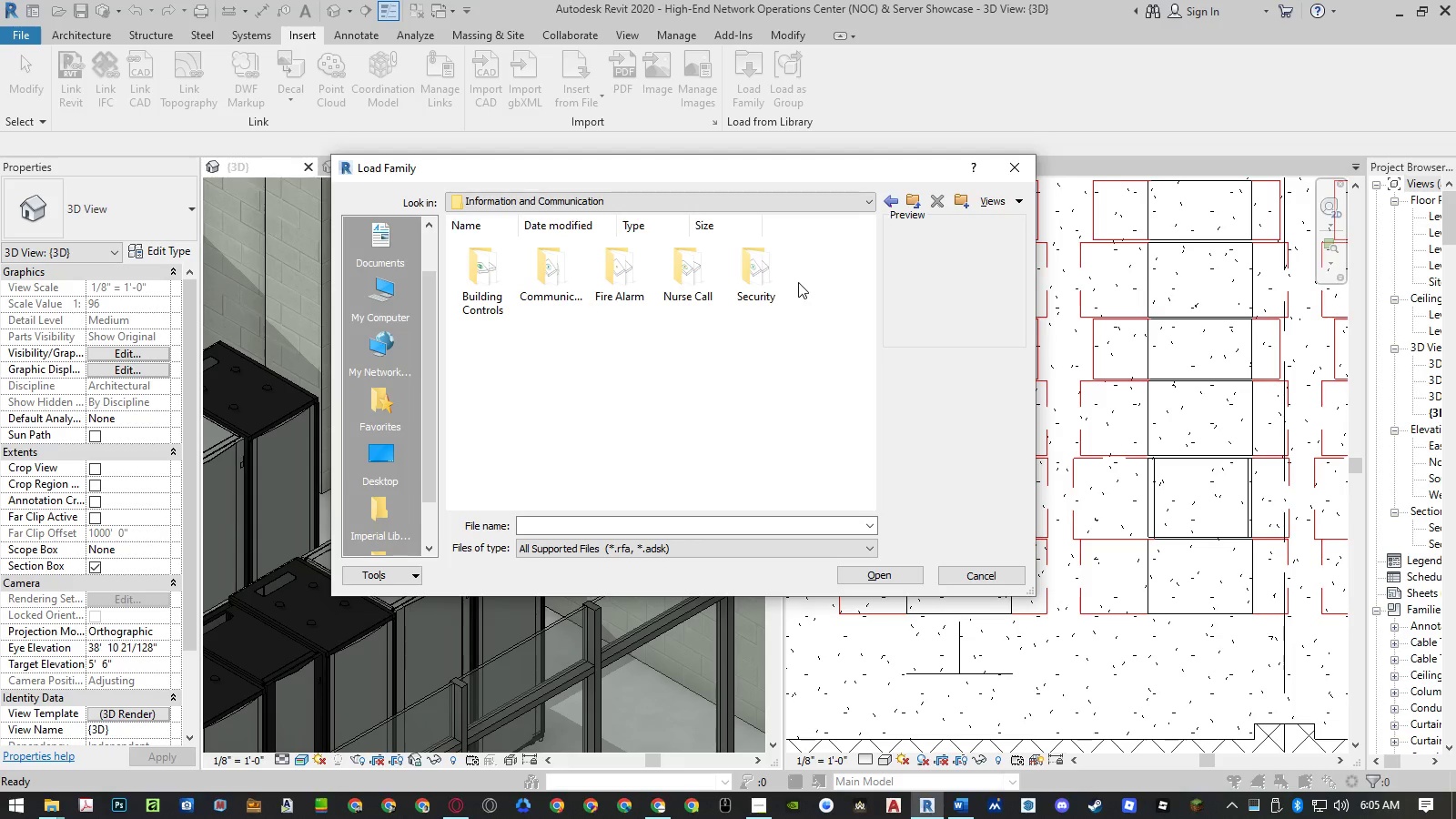 
double_click([506, 270])
 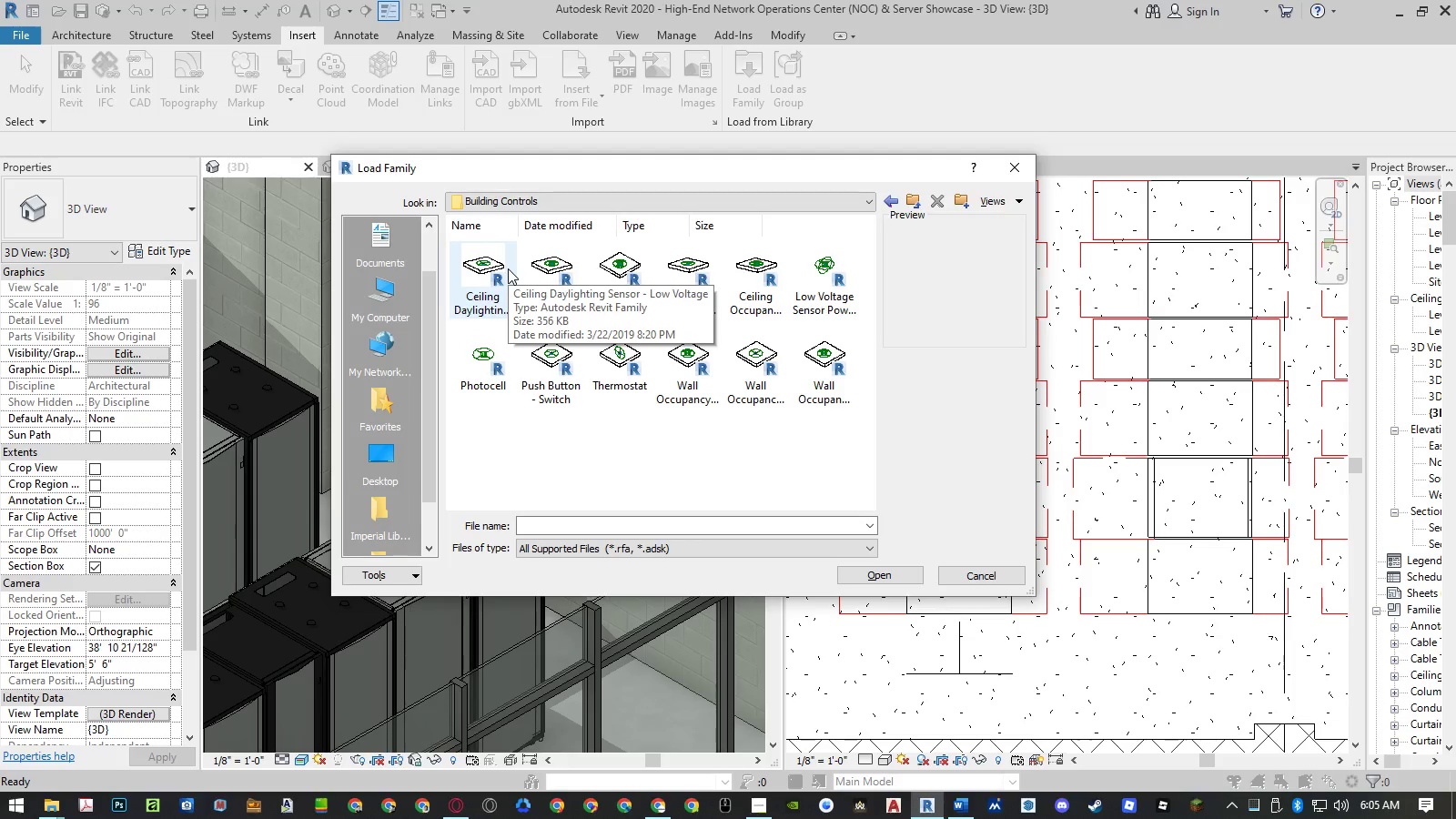 
key(Backspace)
 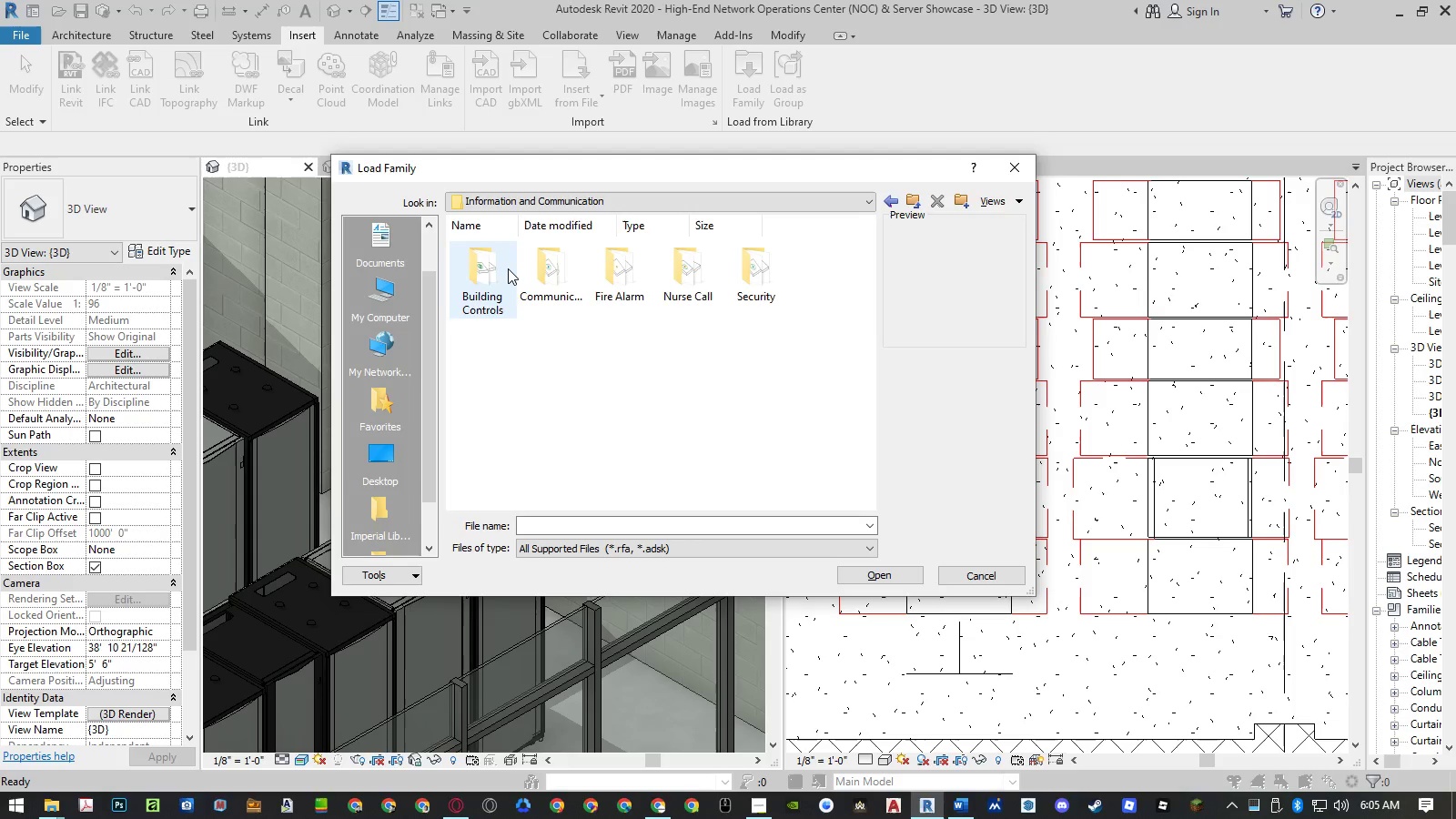 
key(Backspace)
 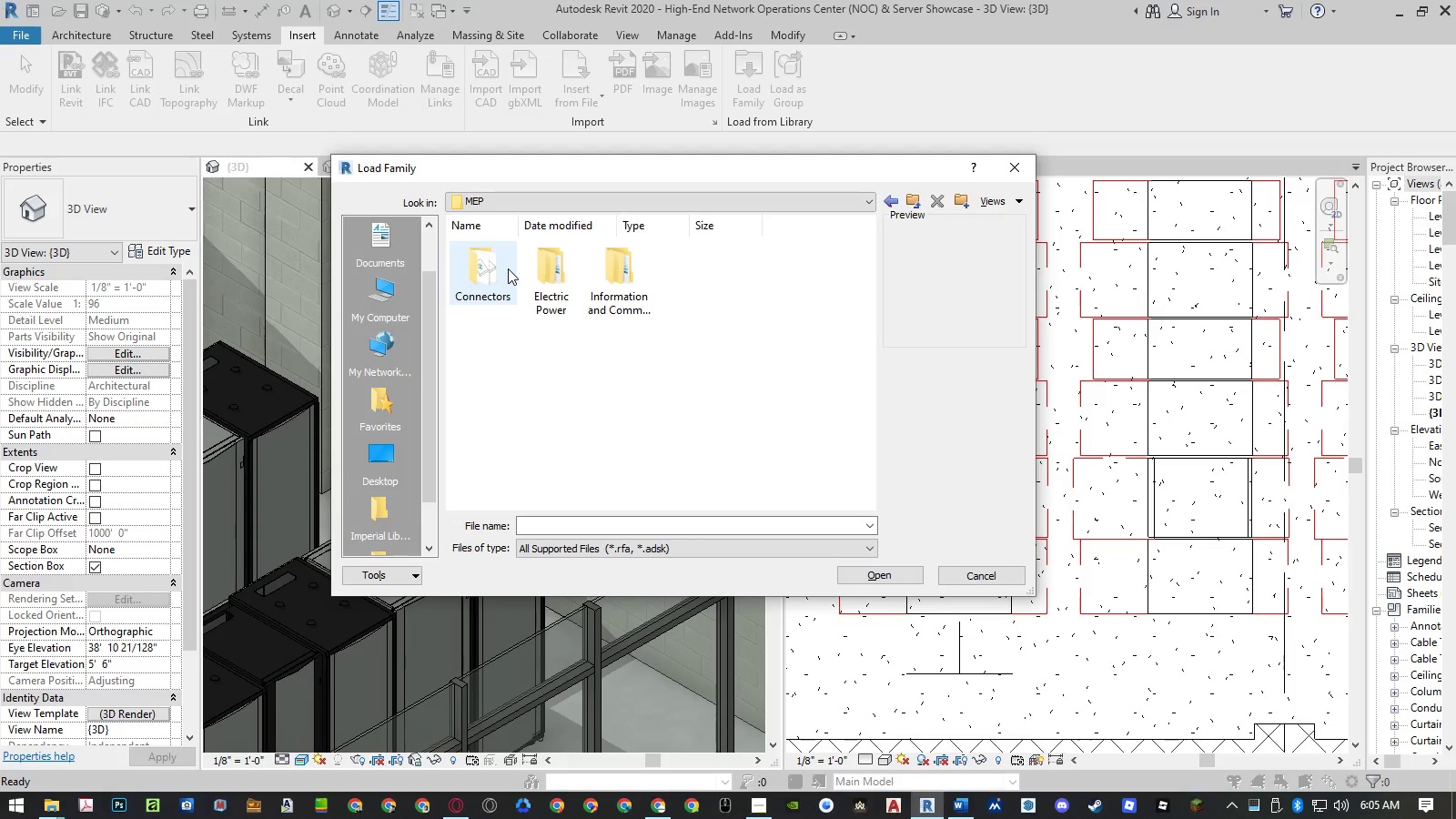 
key(Backspace)
 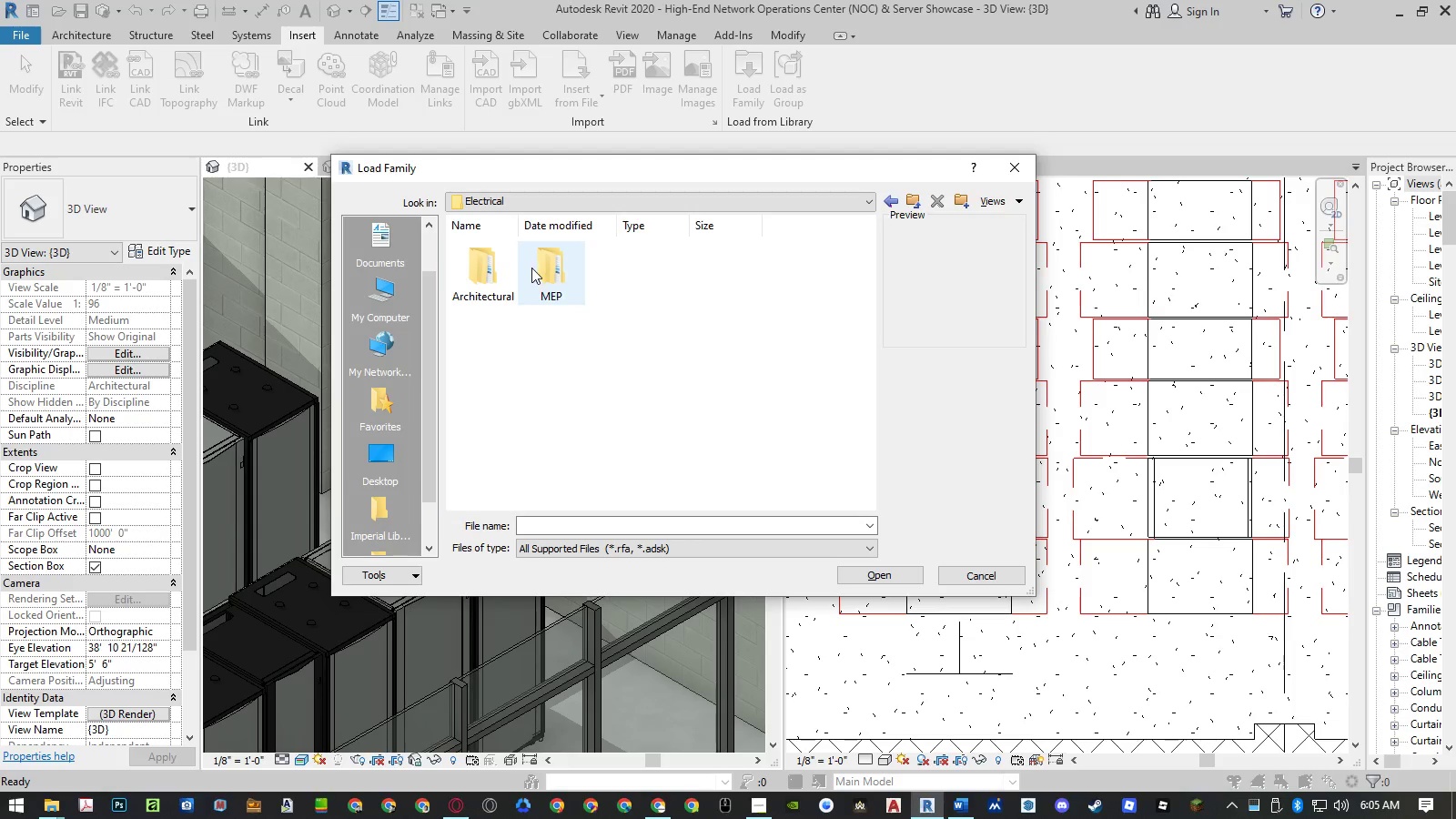 
key(Backspace)
 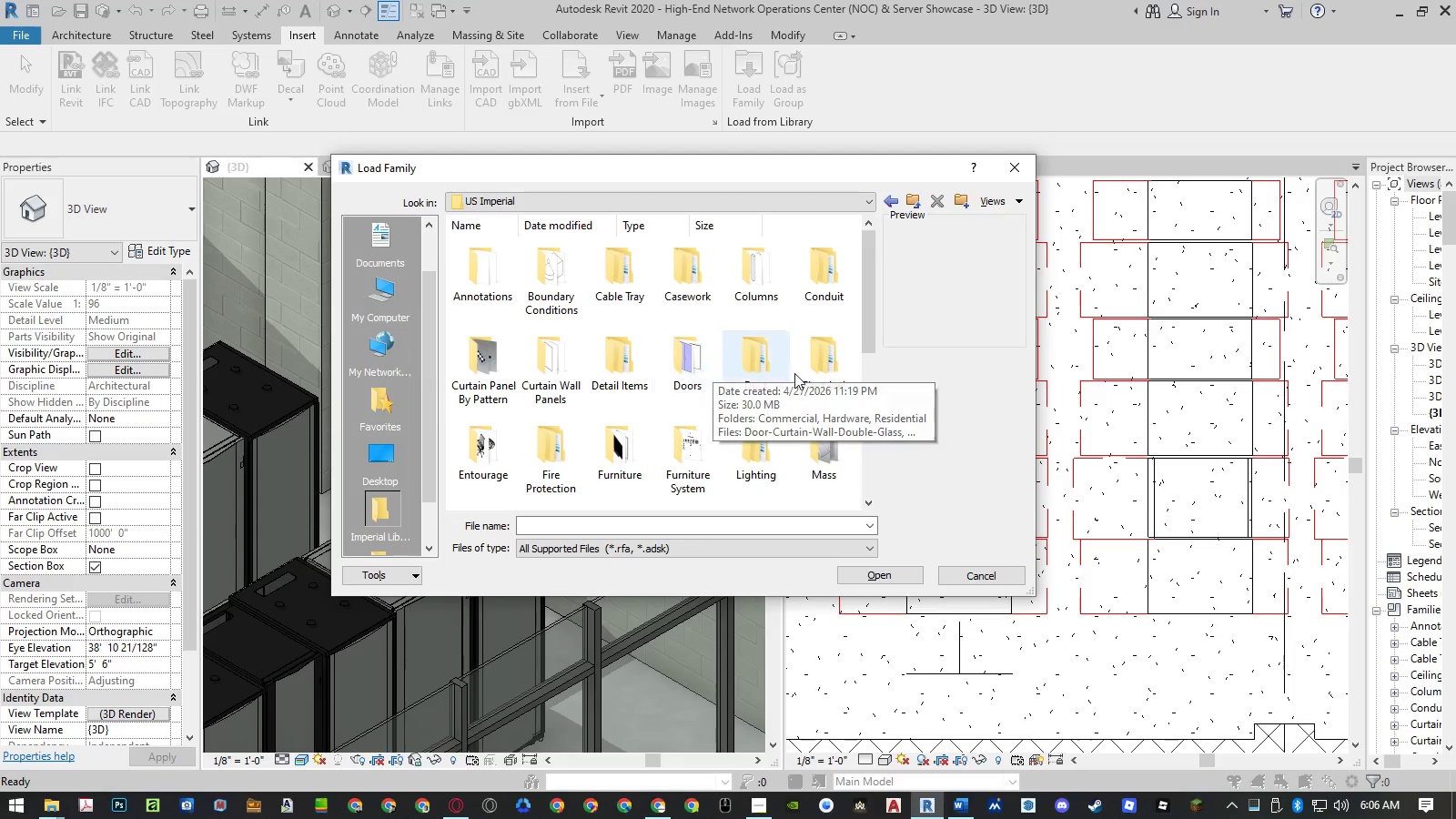 
left_click([819, 371])
 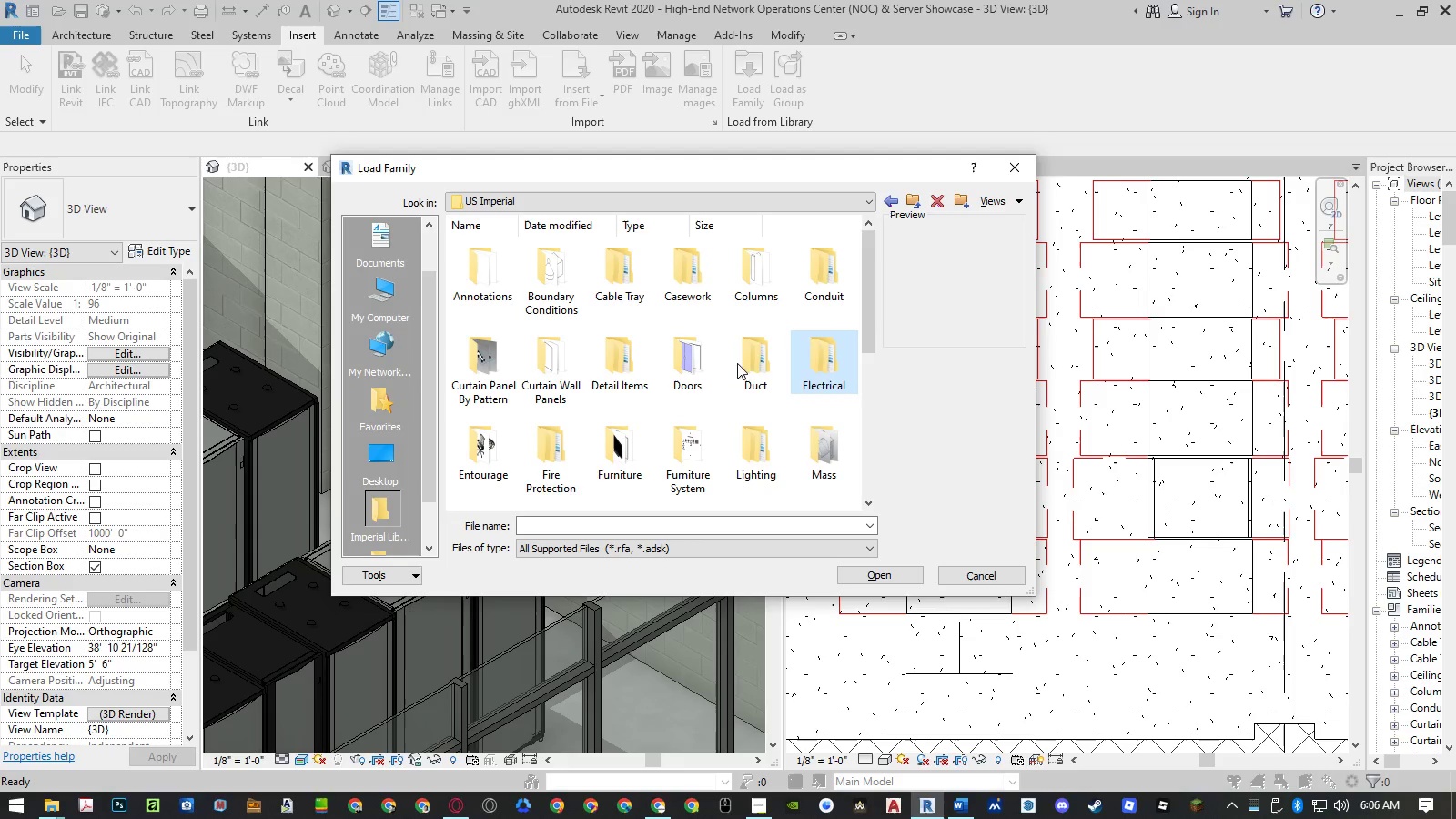 
double_click([817, 278])
 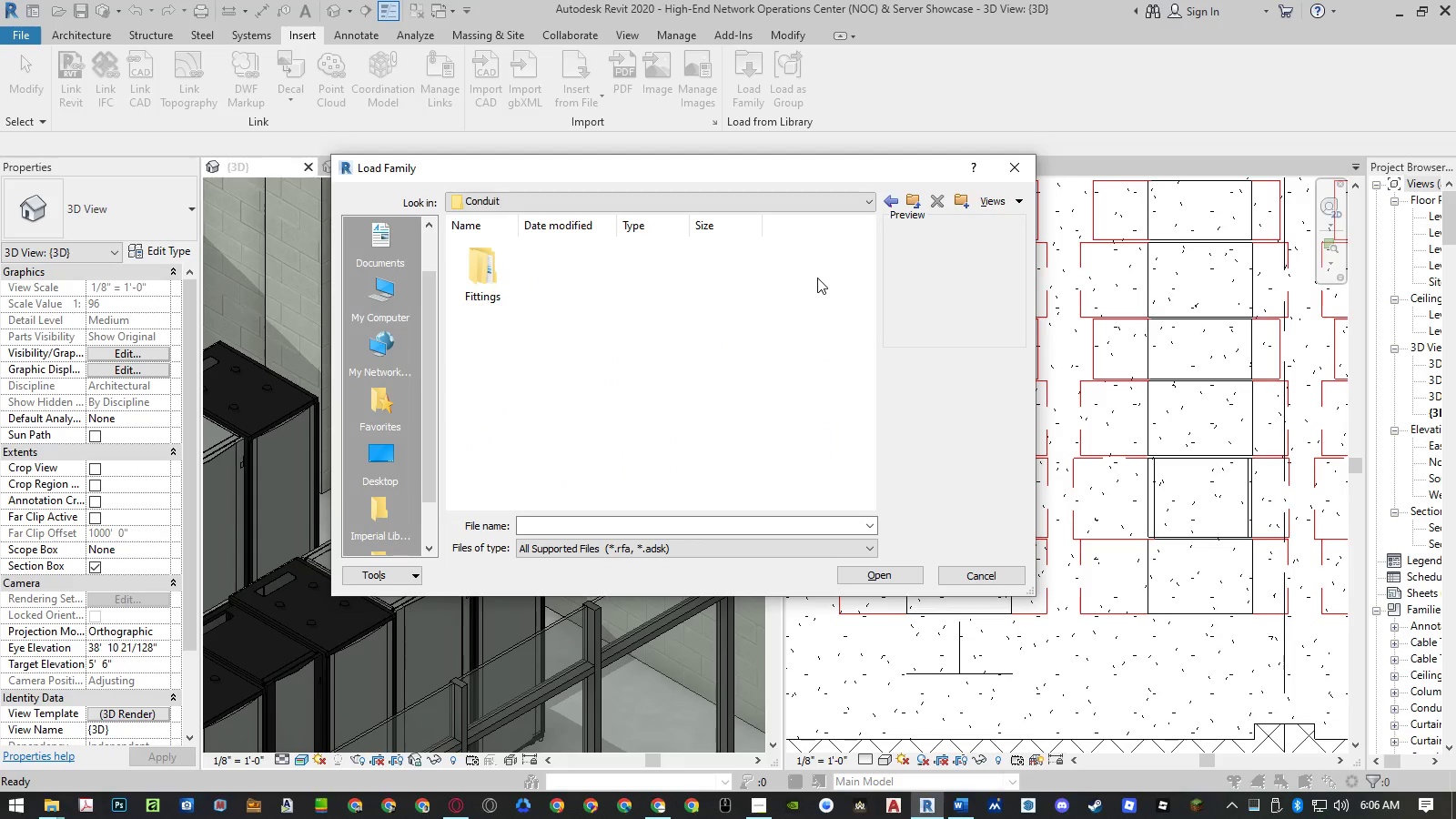 
key(Backspace)
 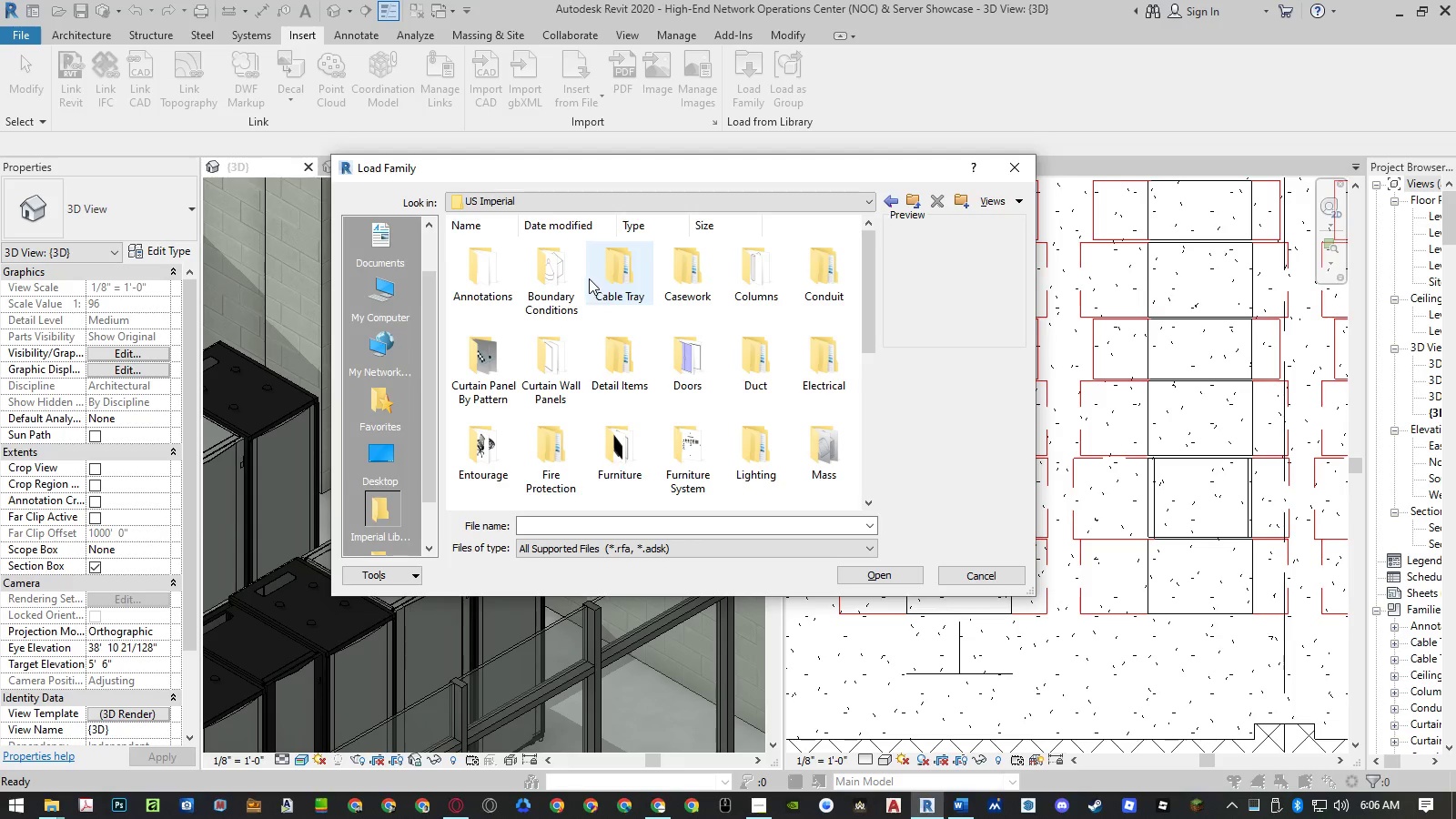 
double_click([589, 278])
 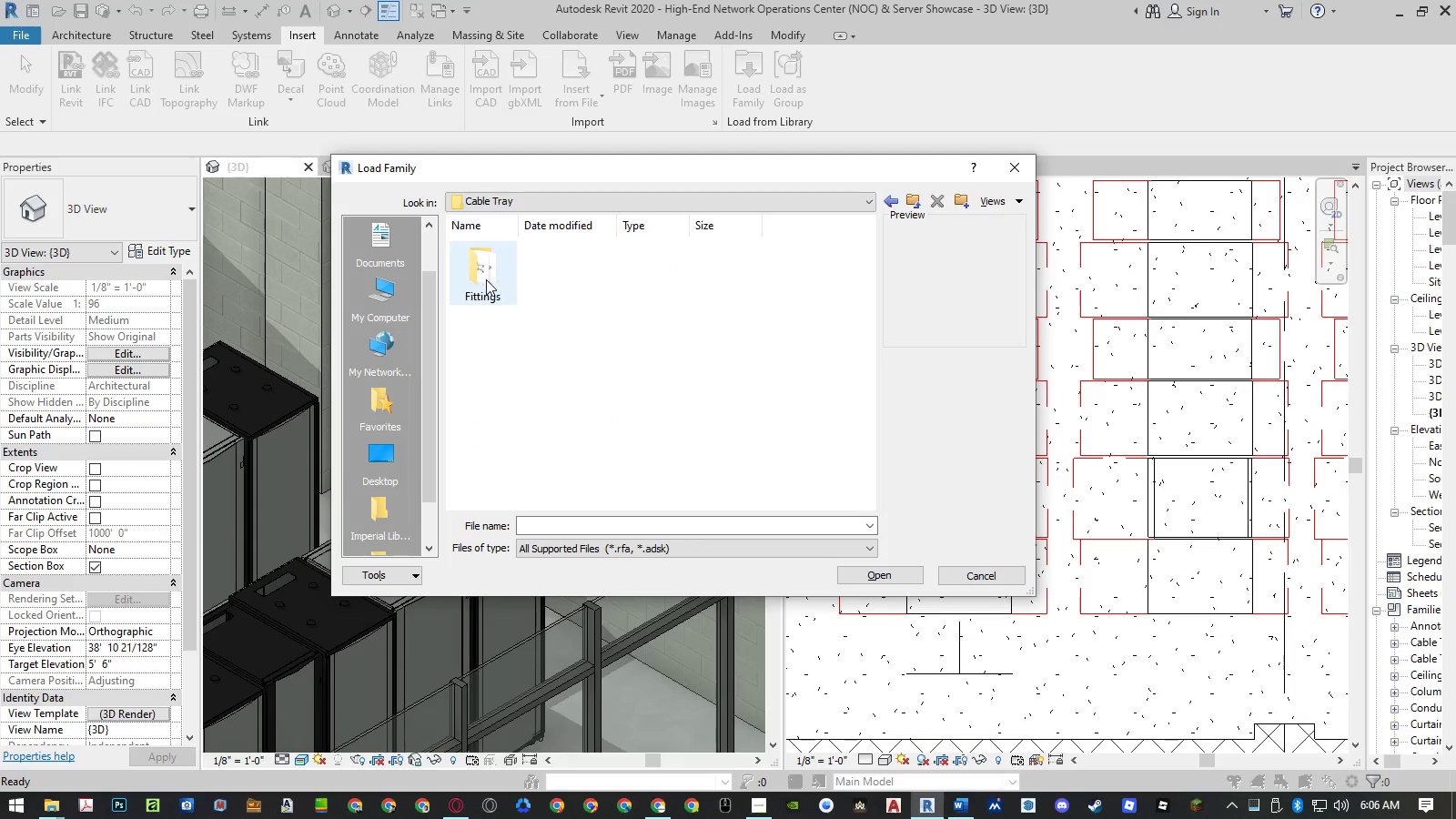 
double_click([486, 279])
 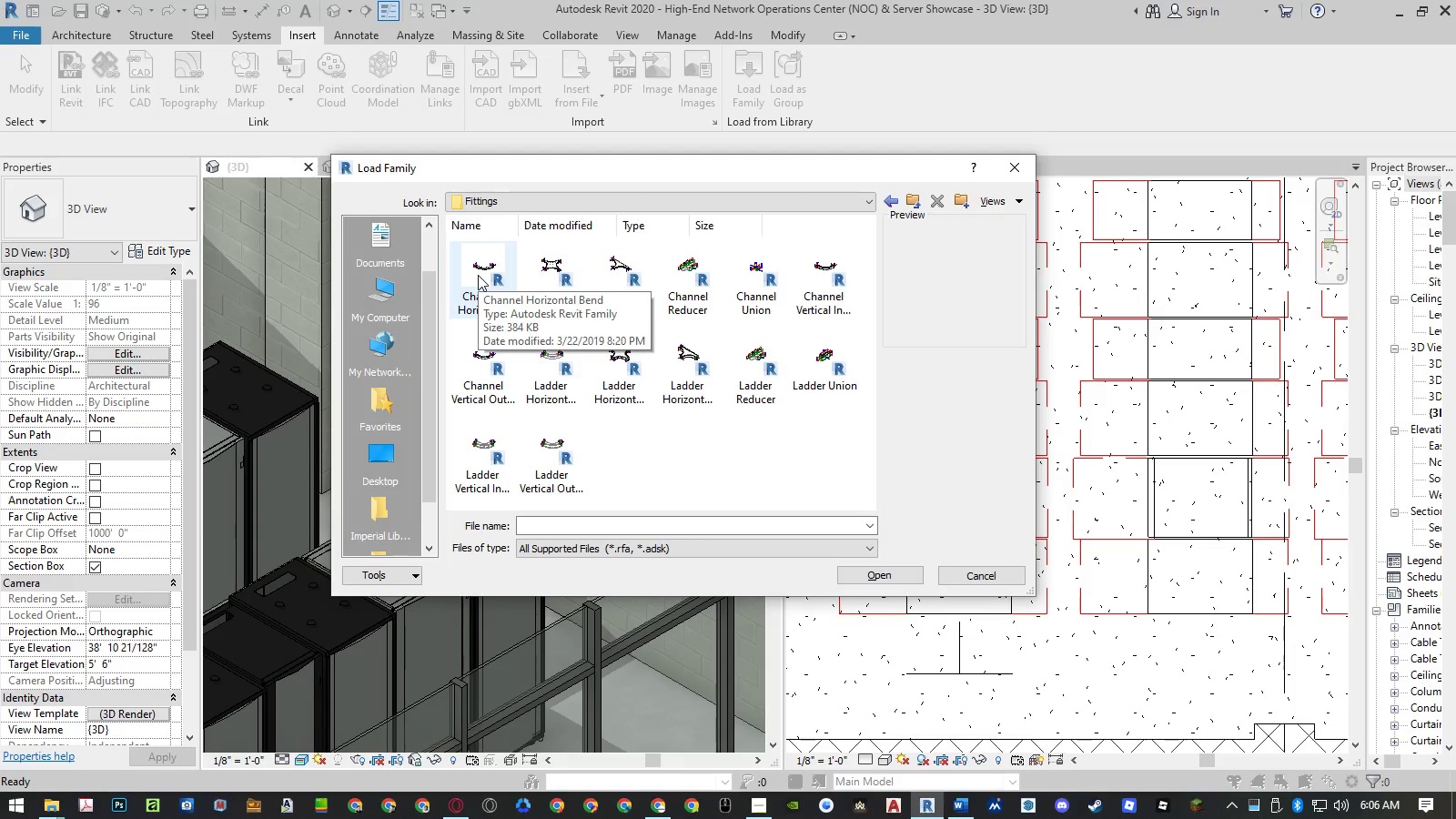 
left_click([479, 273])
 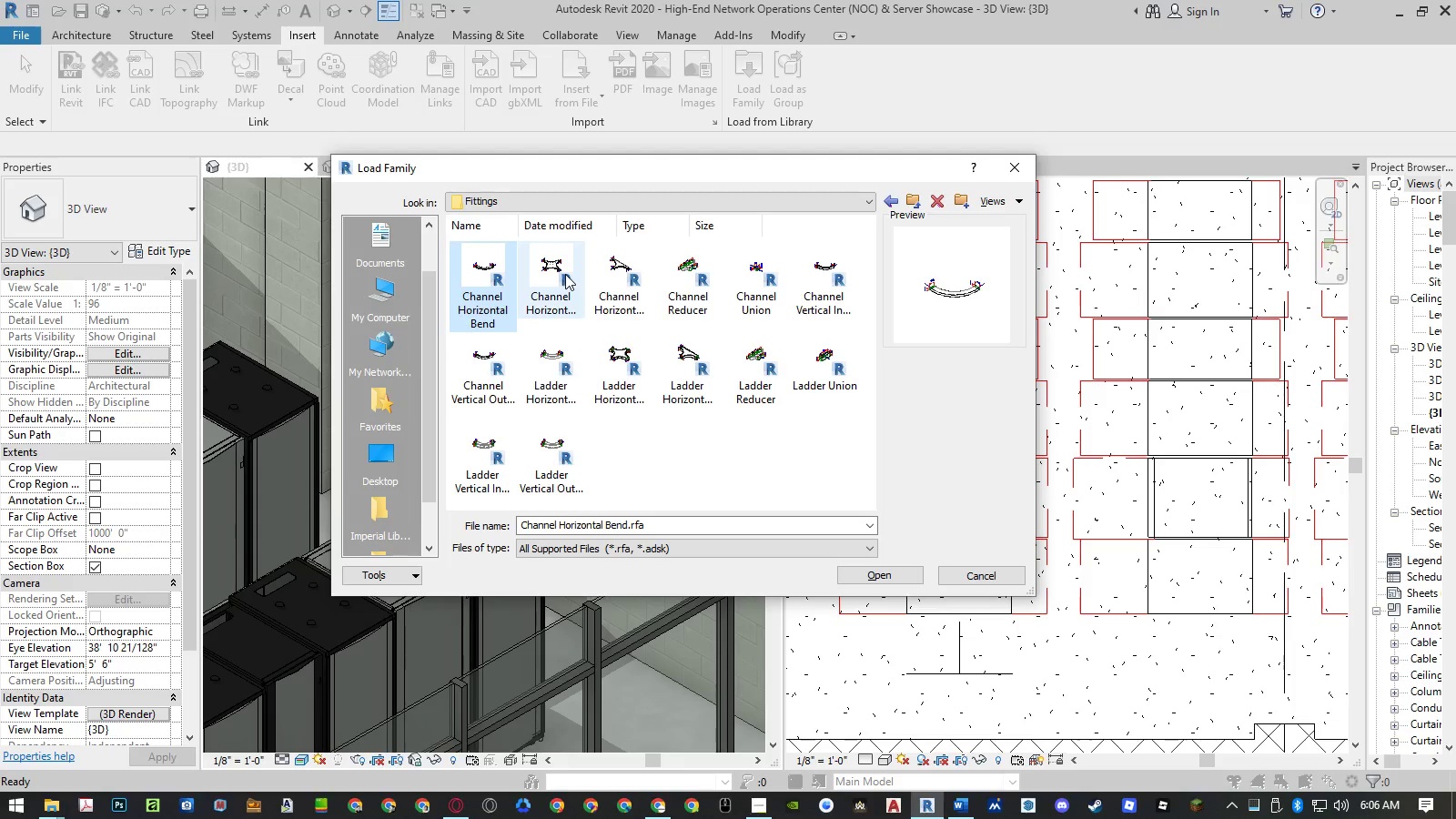 
left_click([565, 274])
 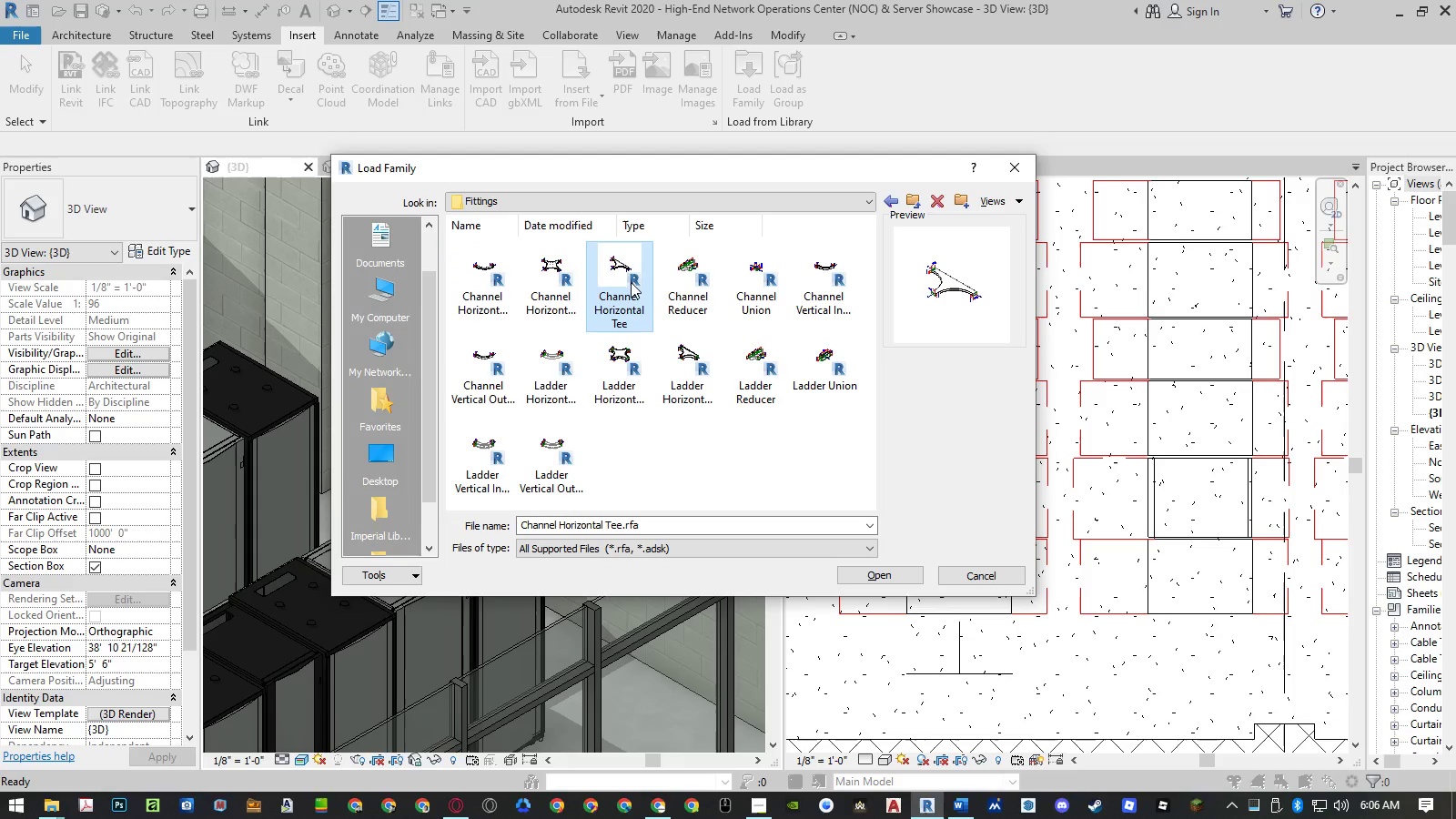 
double_click([693, 287])
 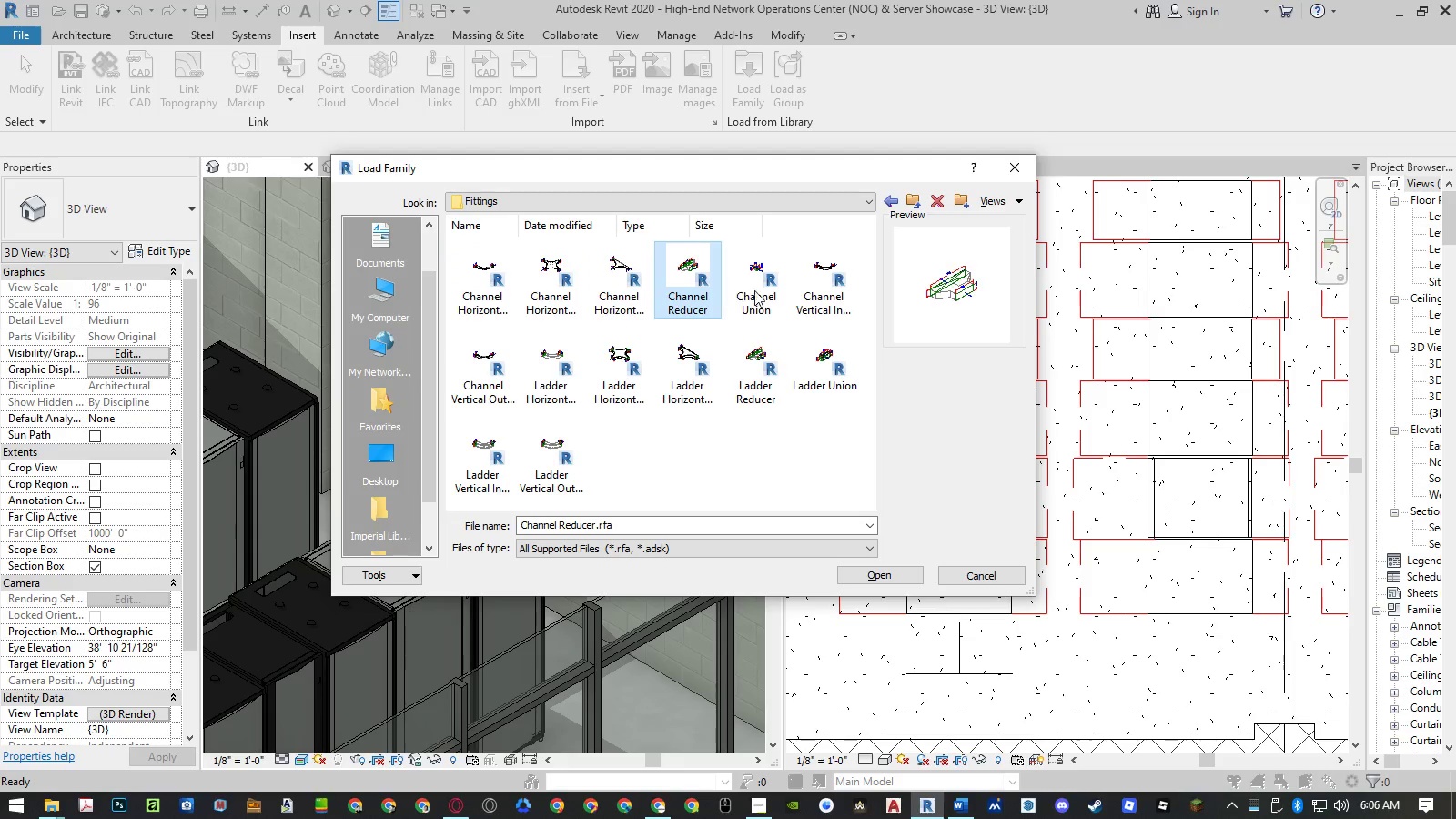 
triple_click([763, 290])
 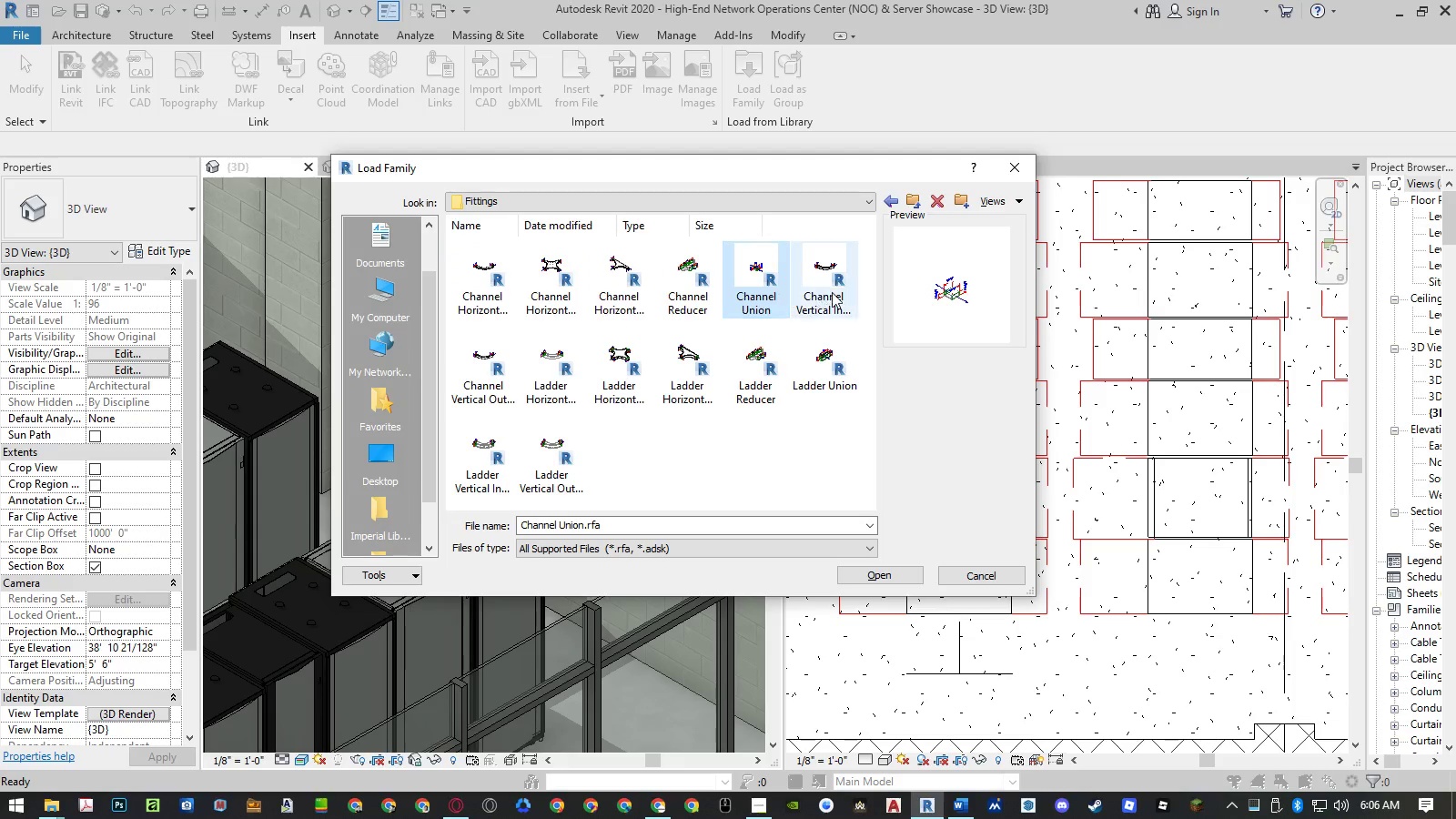 
triple_click([832, 292])
 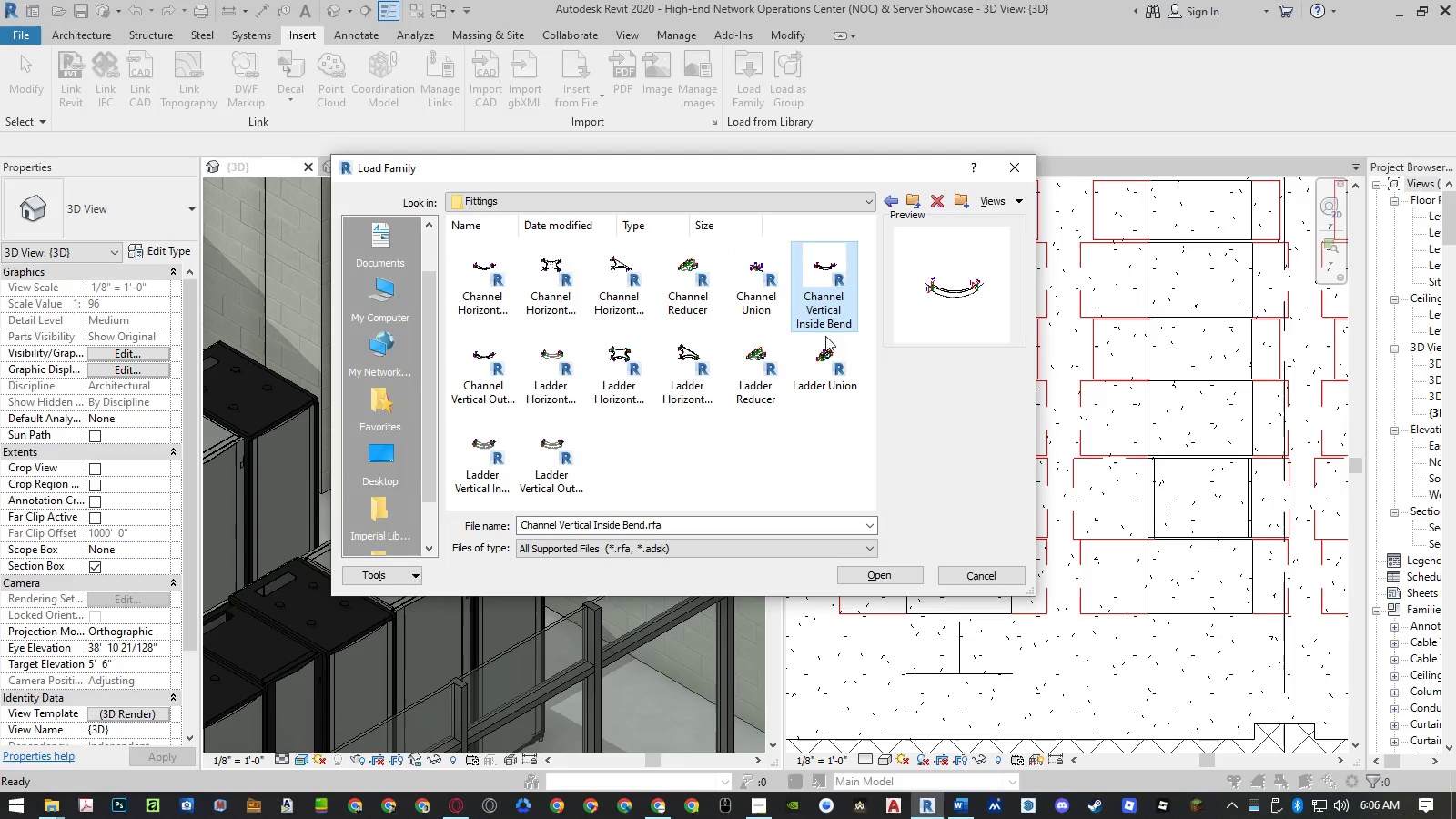 
triple_click([823, 349])
 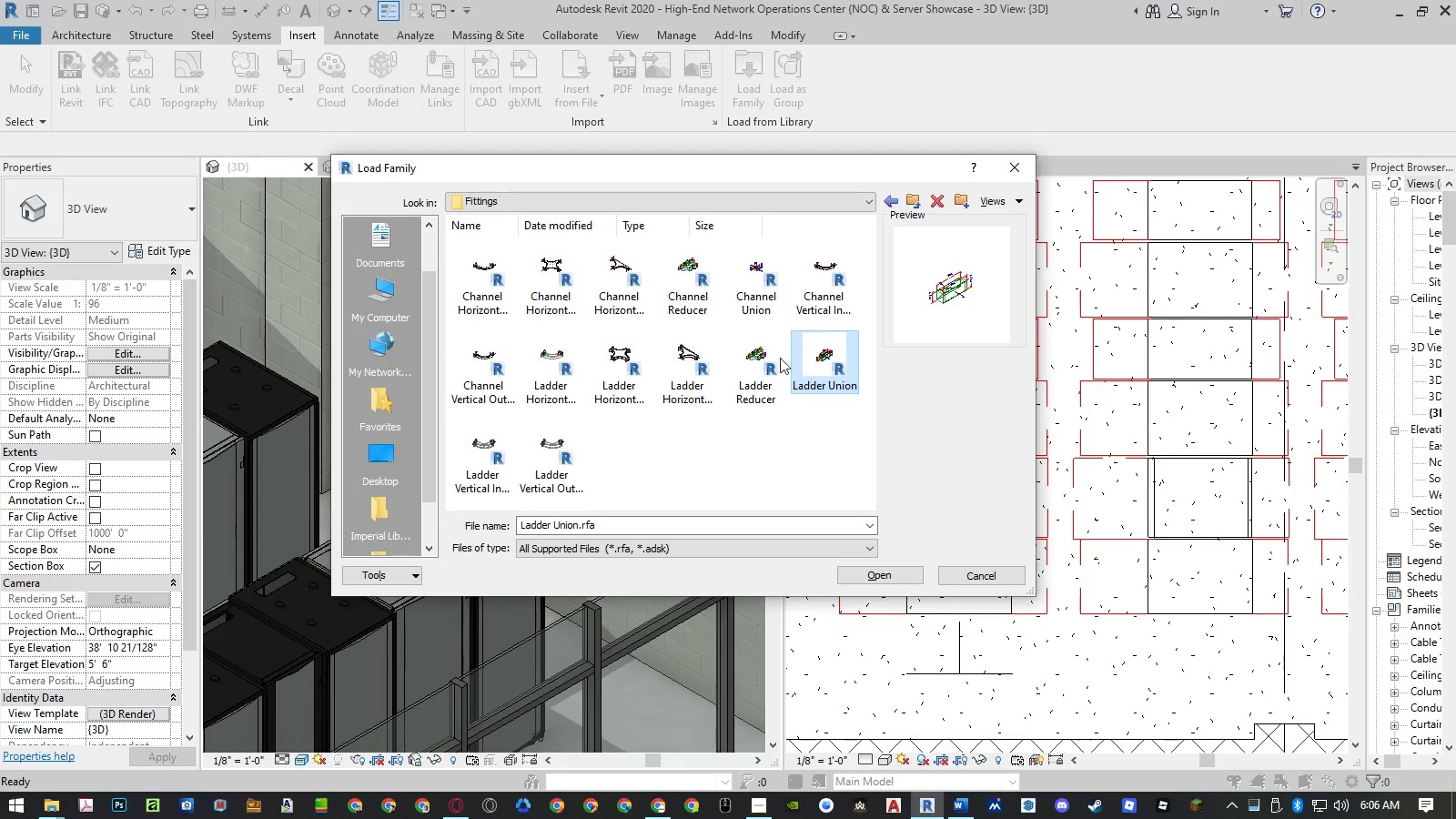 
triple_click([743, 358])
 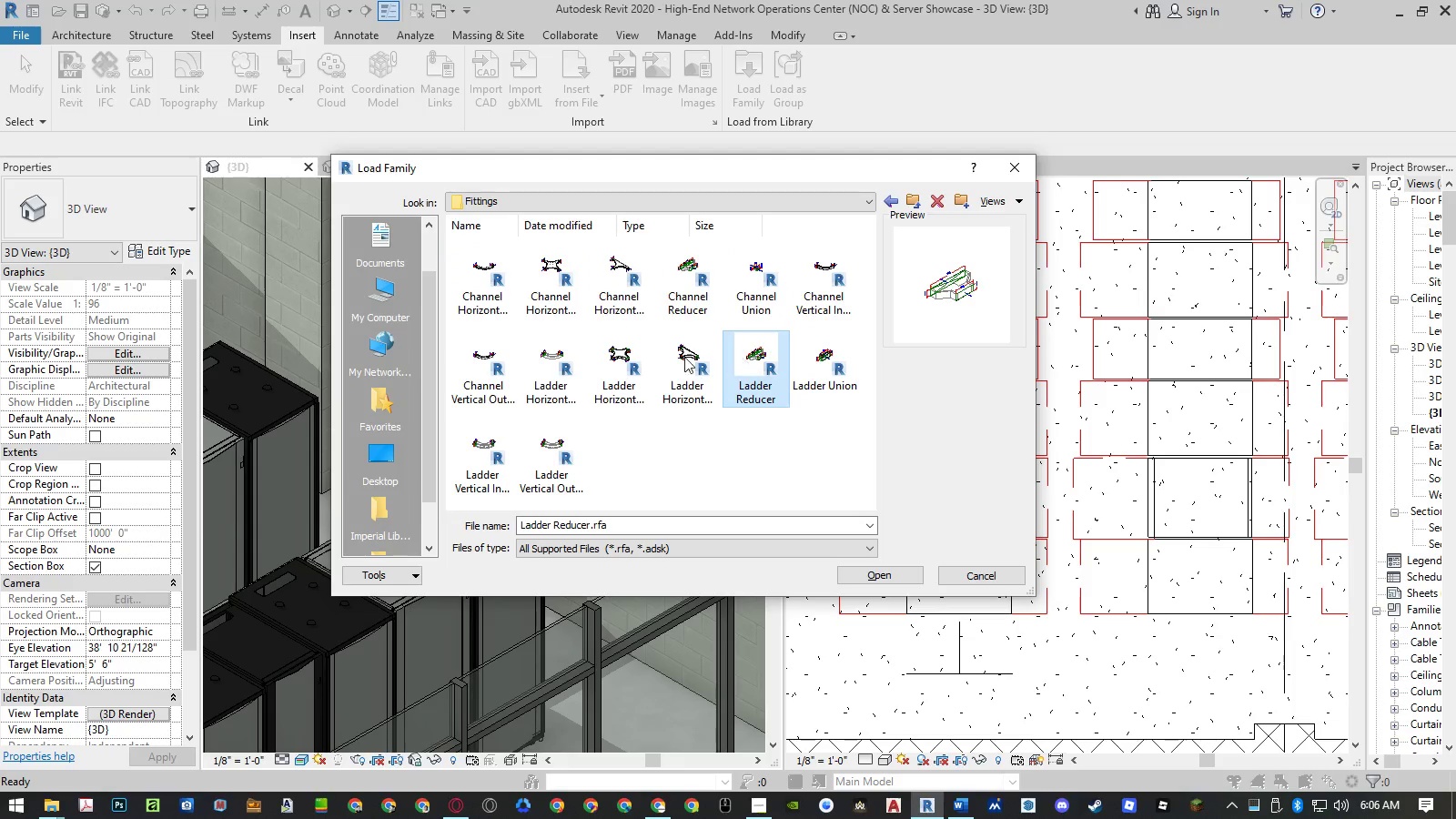 
triple_click([674, 356])
 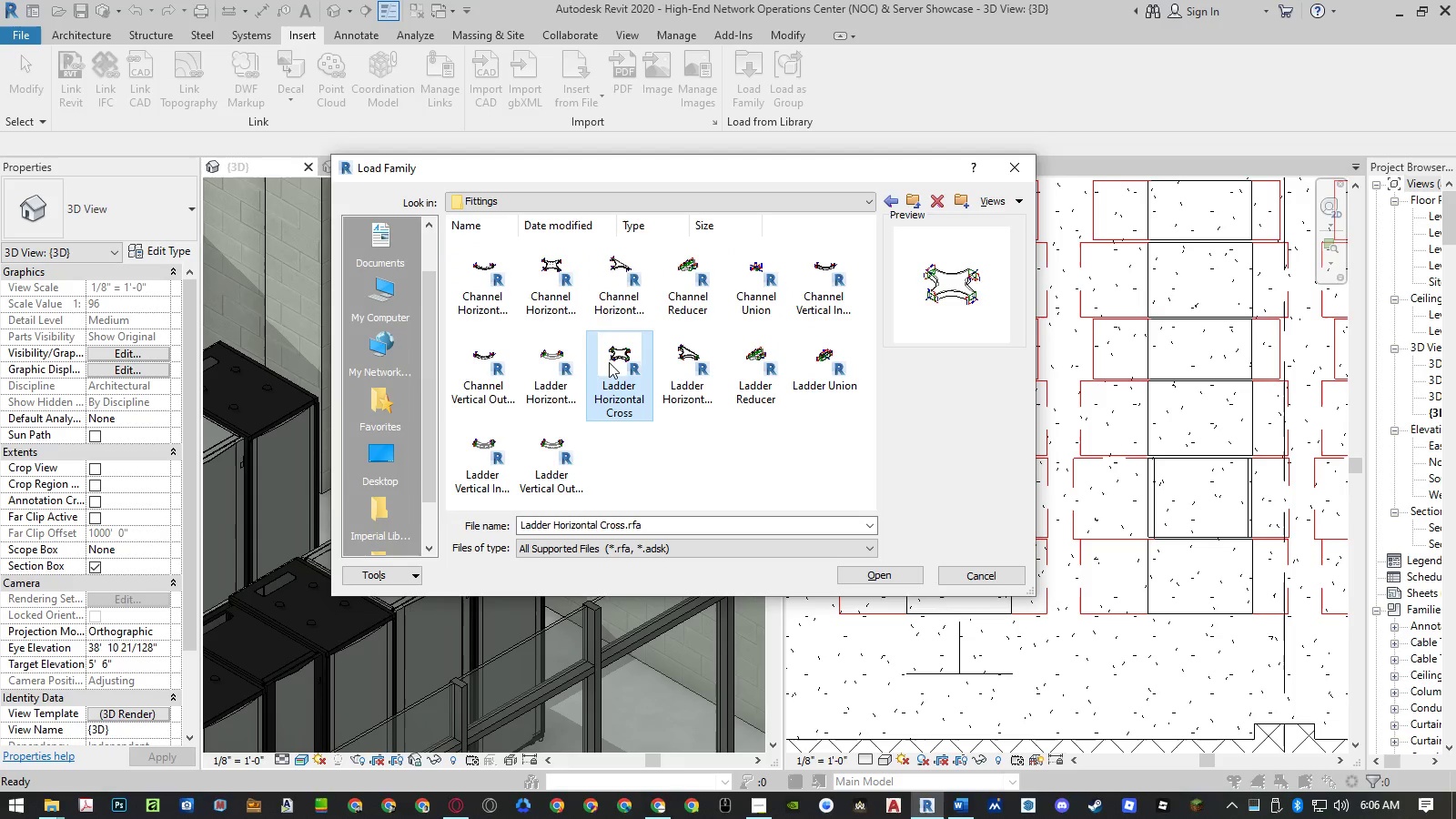 
double_click([545, 362])
 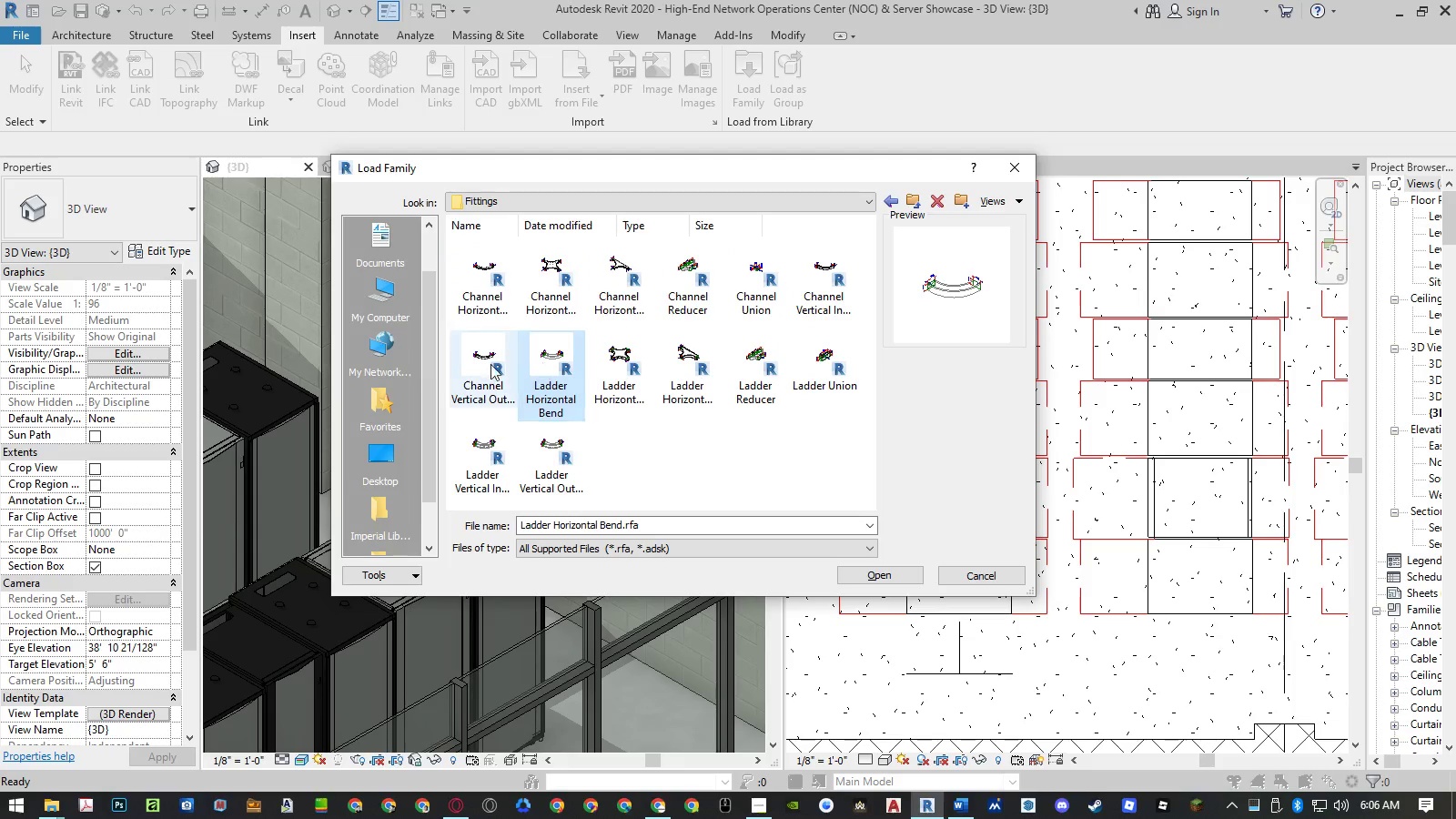 
triple_click([485, 364])
 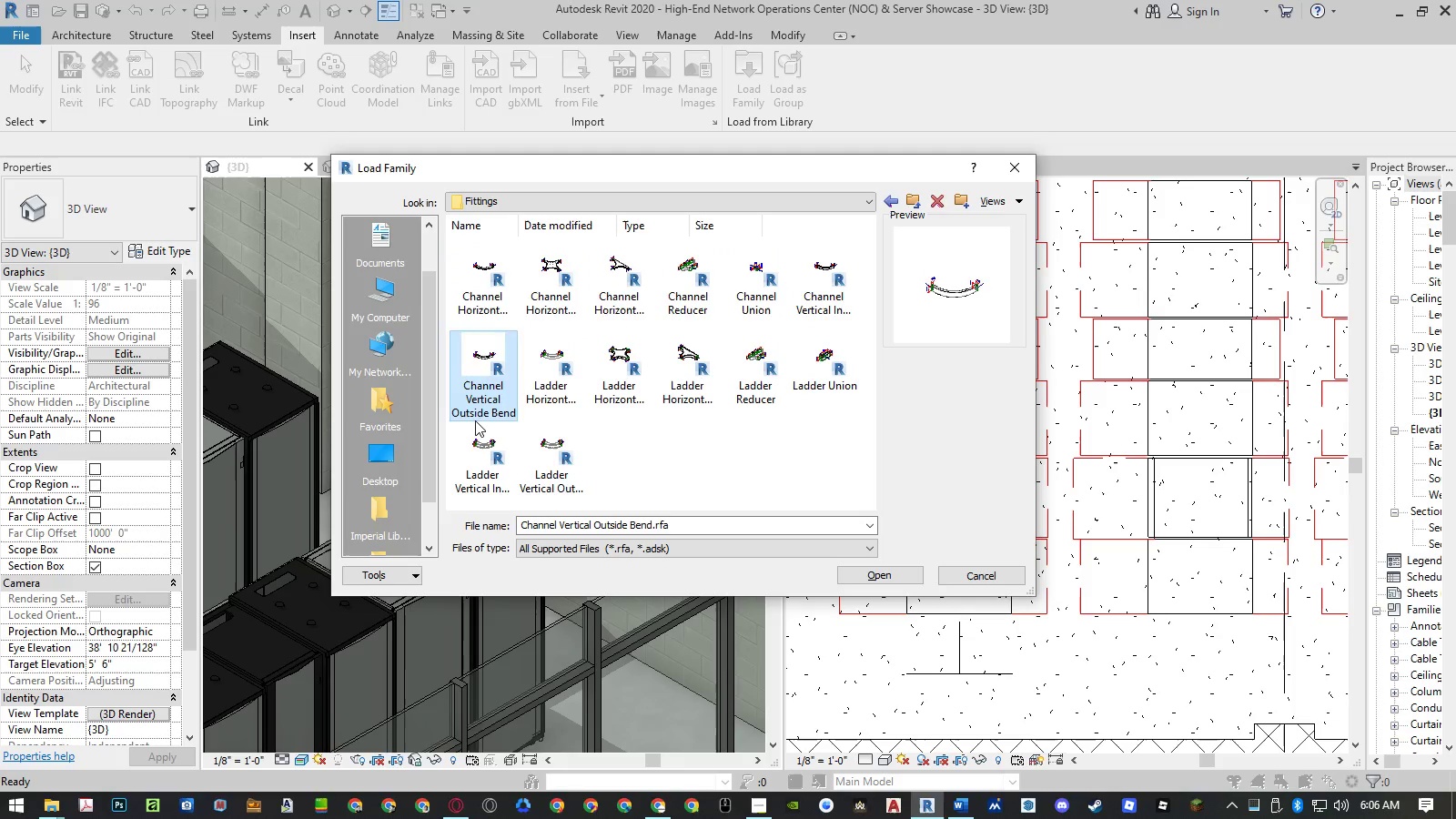 
triple_click([475, 421])
 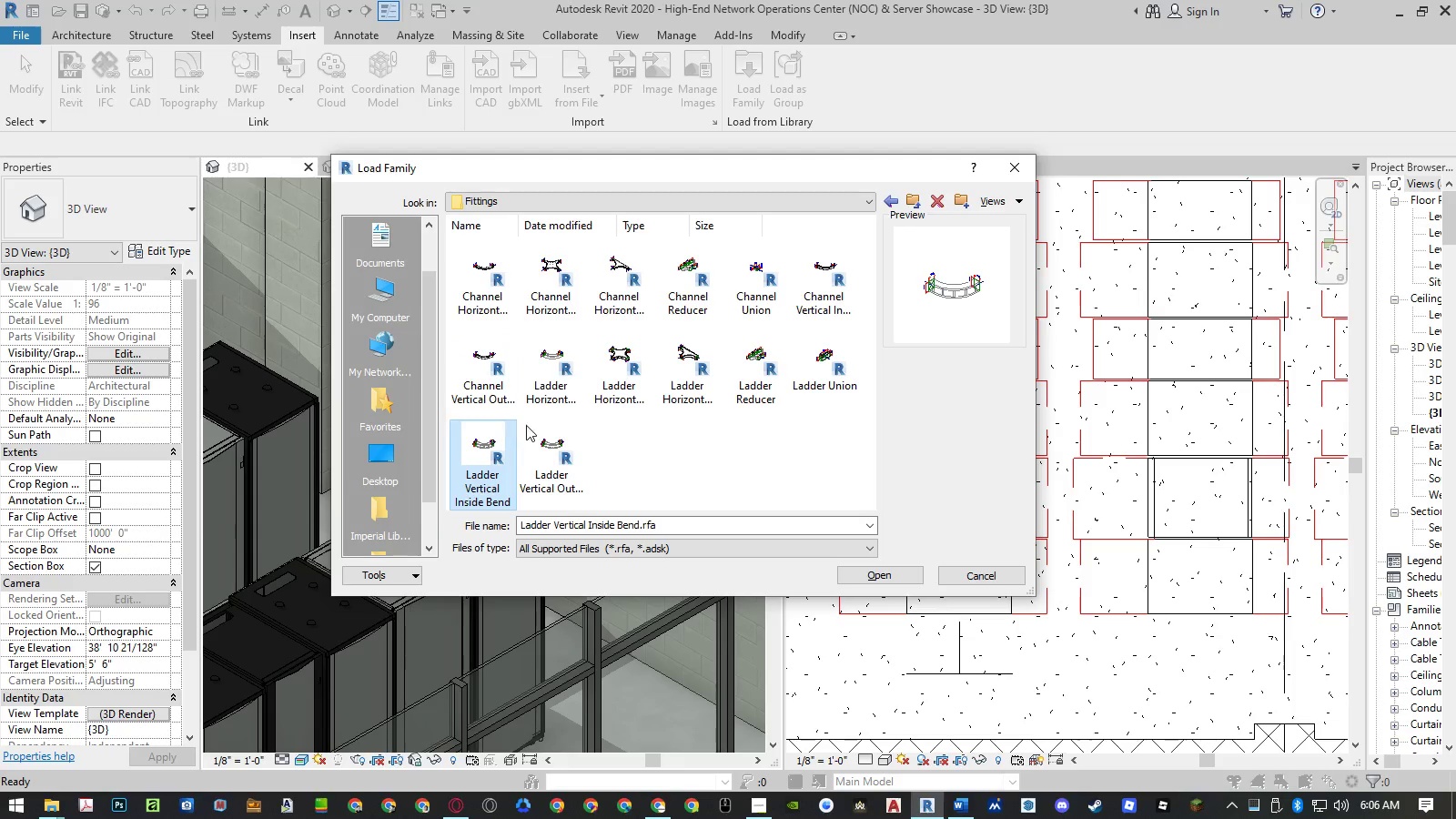 
triple_click([568, 430])
 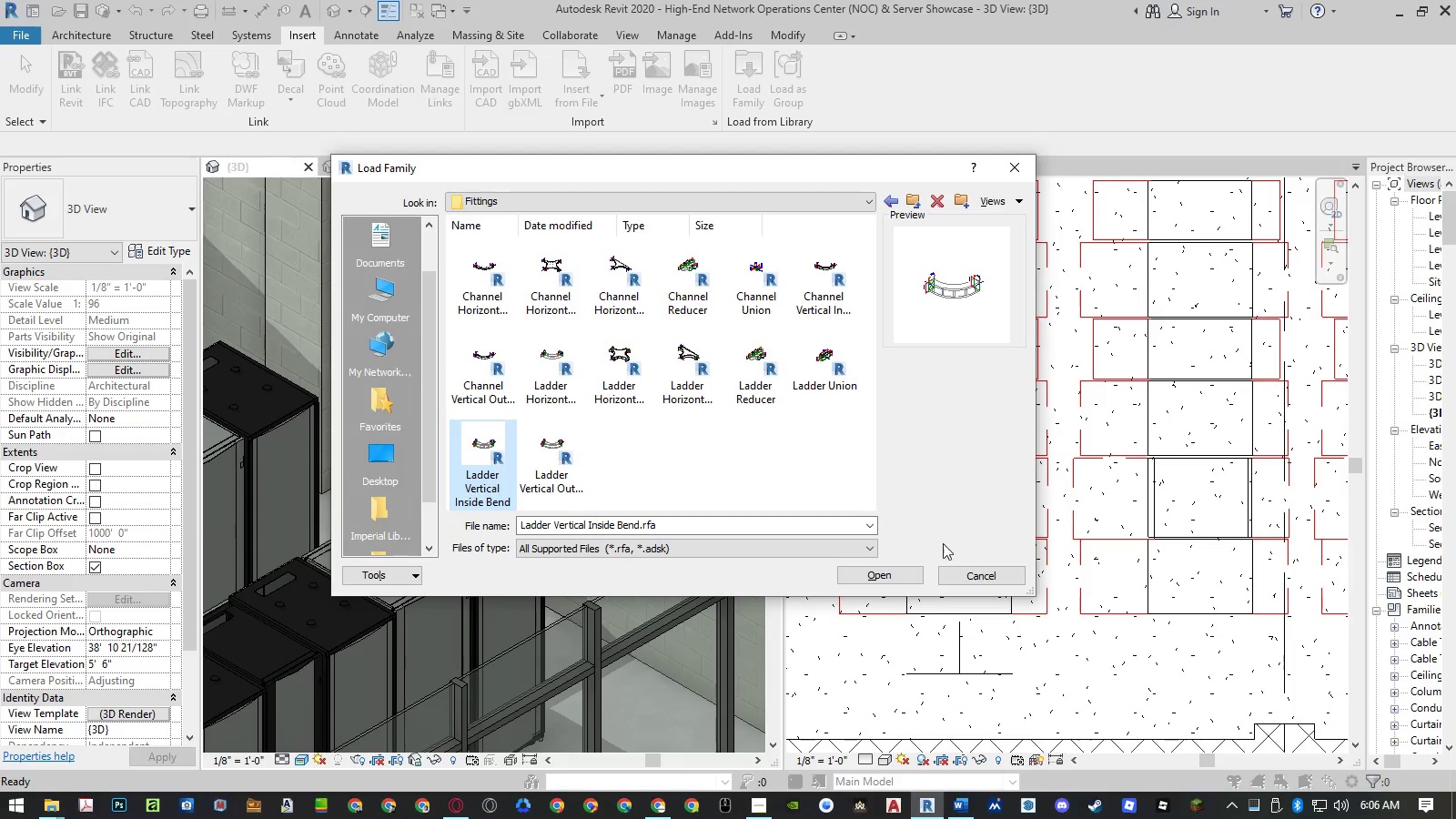 
left_click([986, 576])
 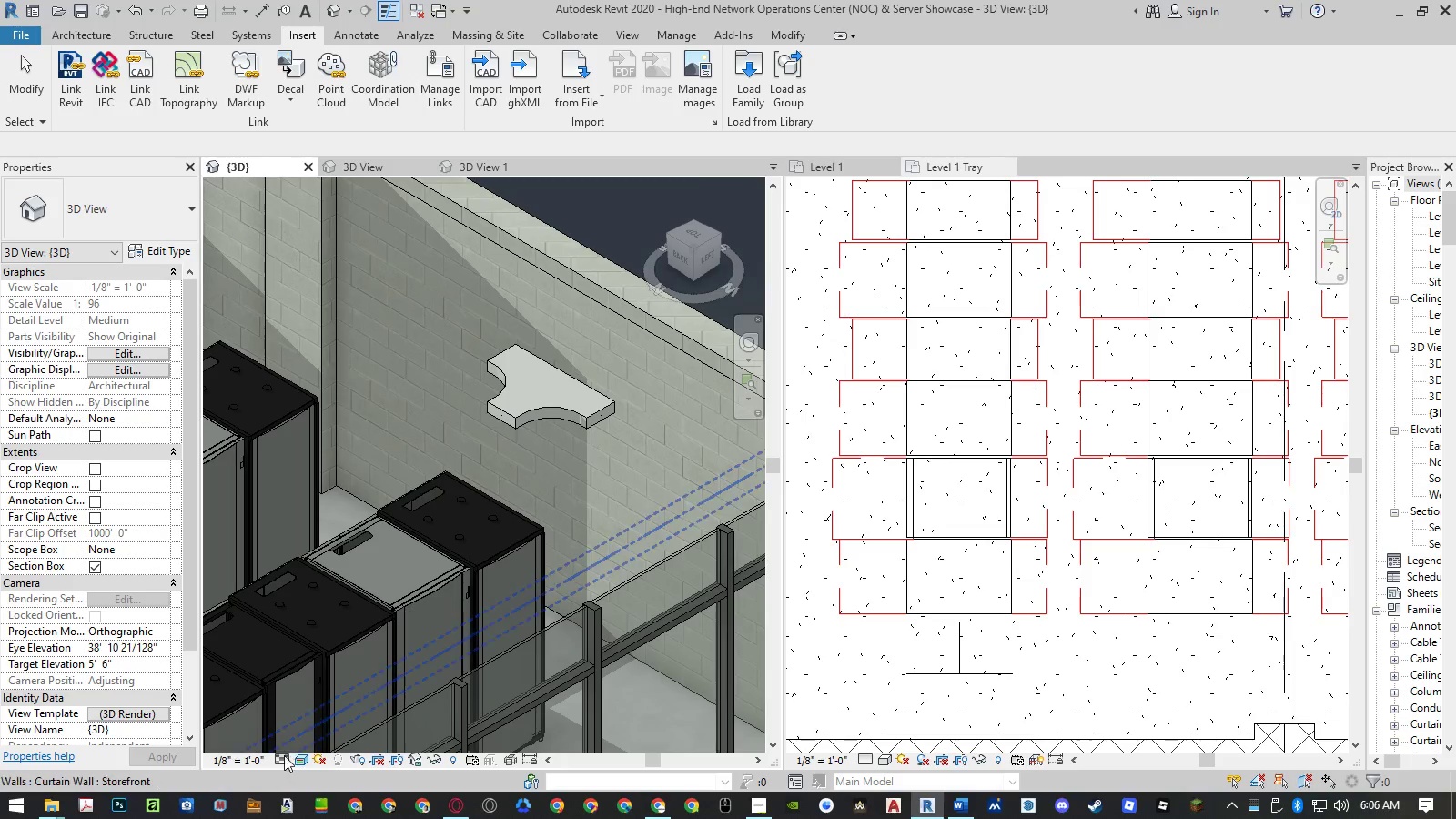 
left_click([299, 763])
 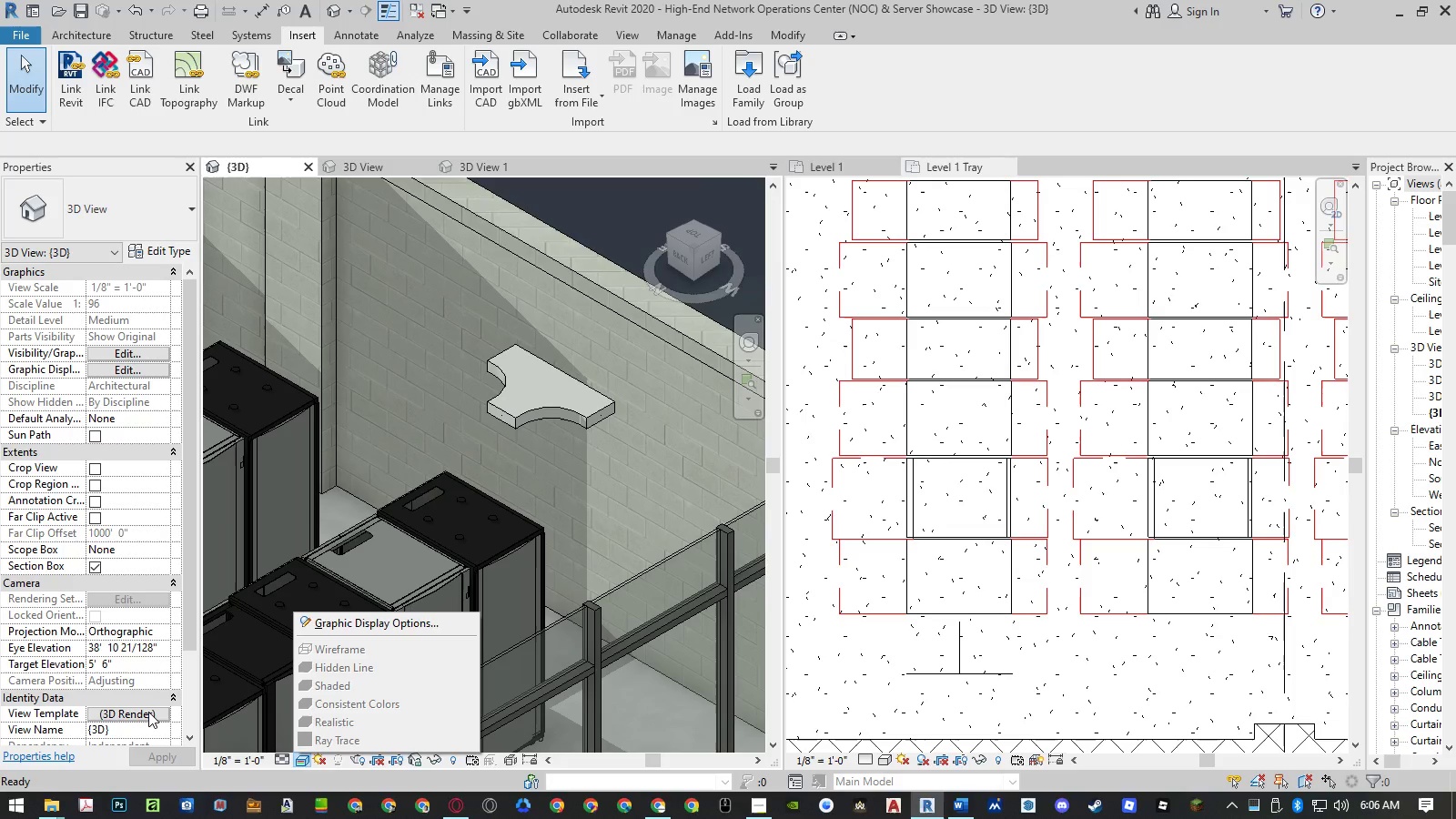 
left_click([148, 712])
 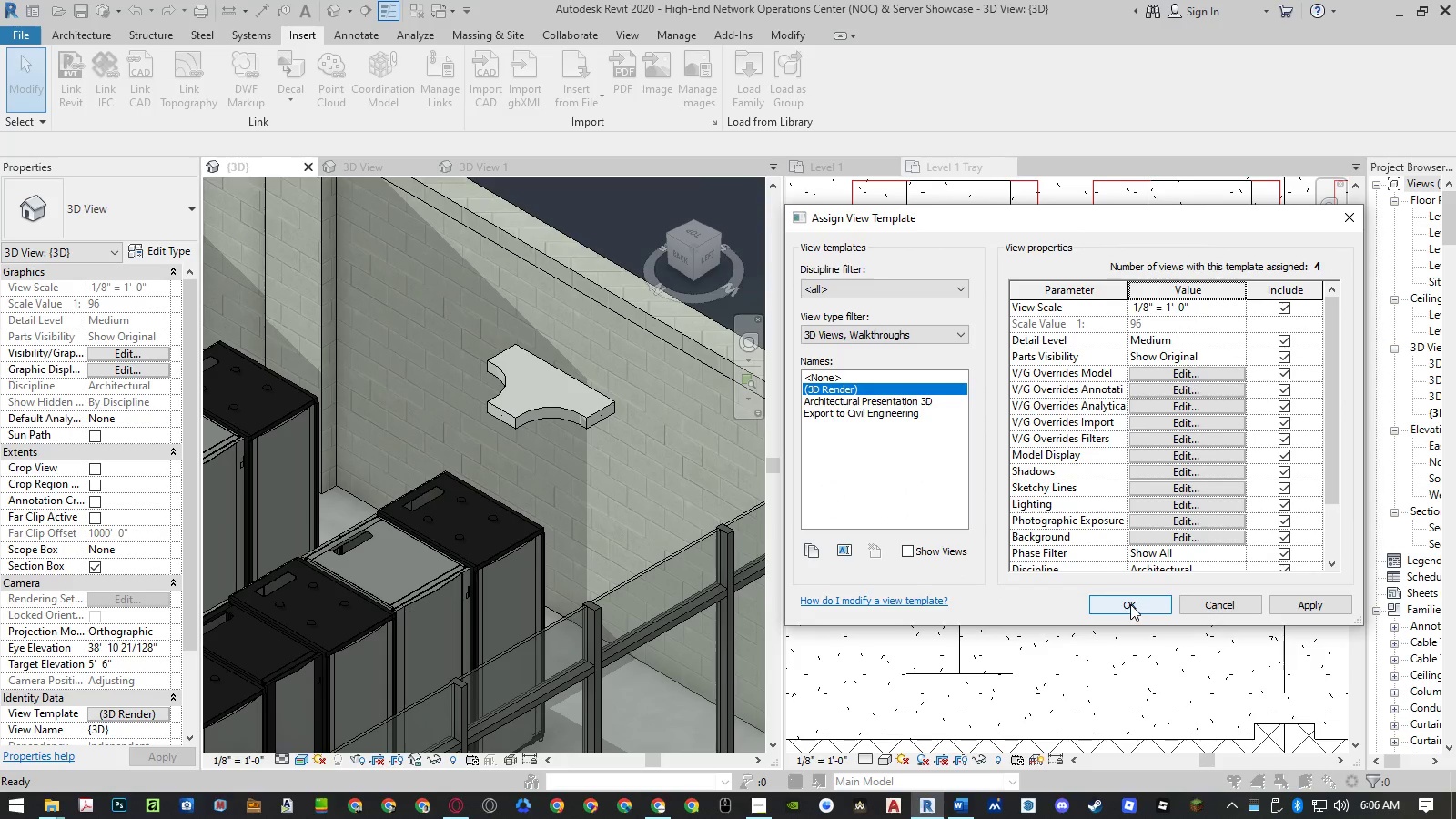 
left_click([917, 374])
 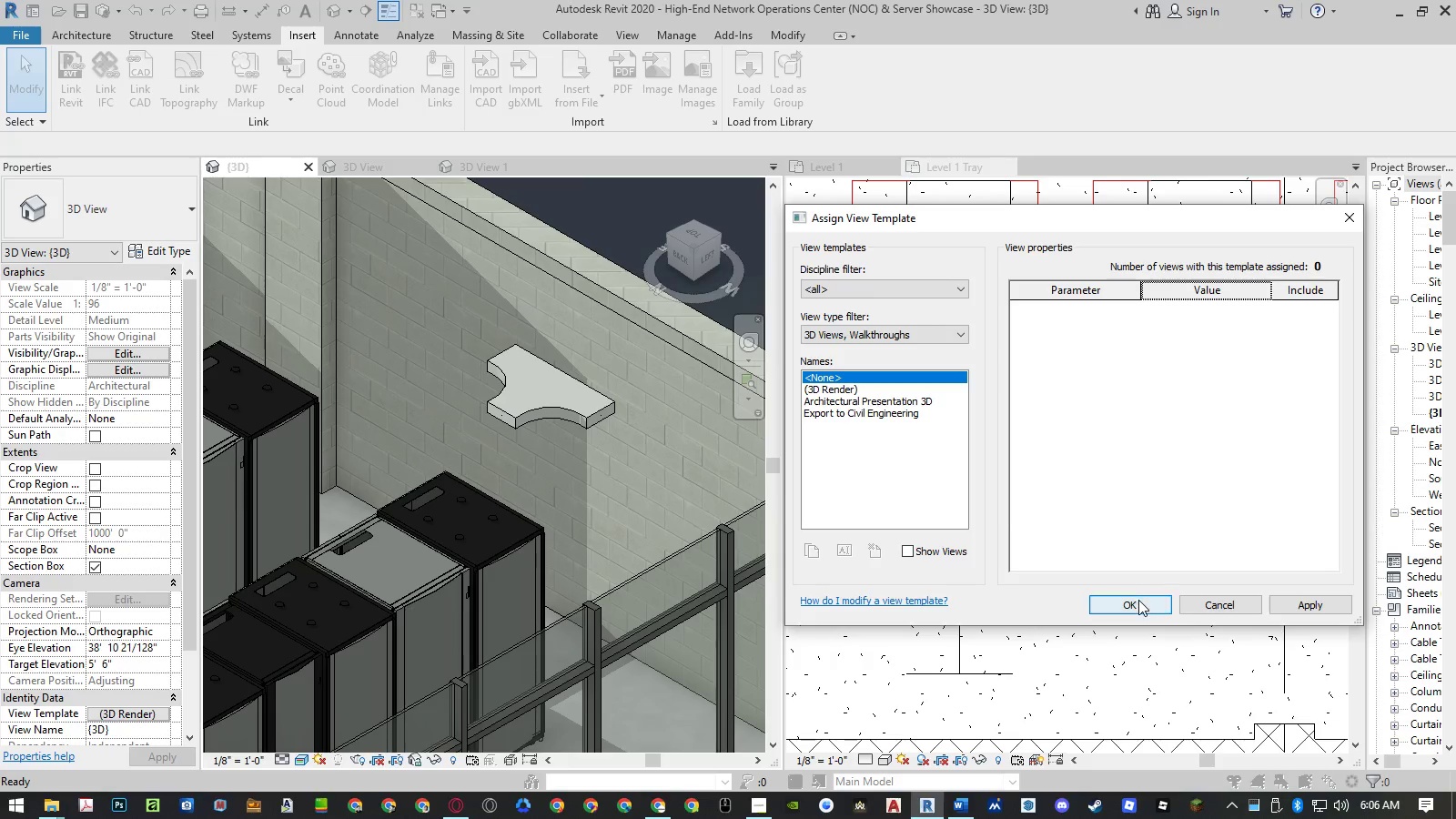 
left_click([1138, 601])
 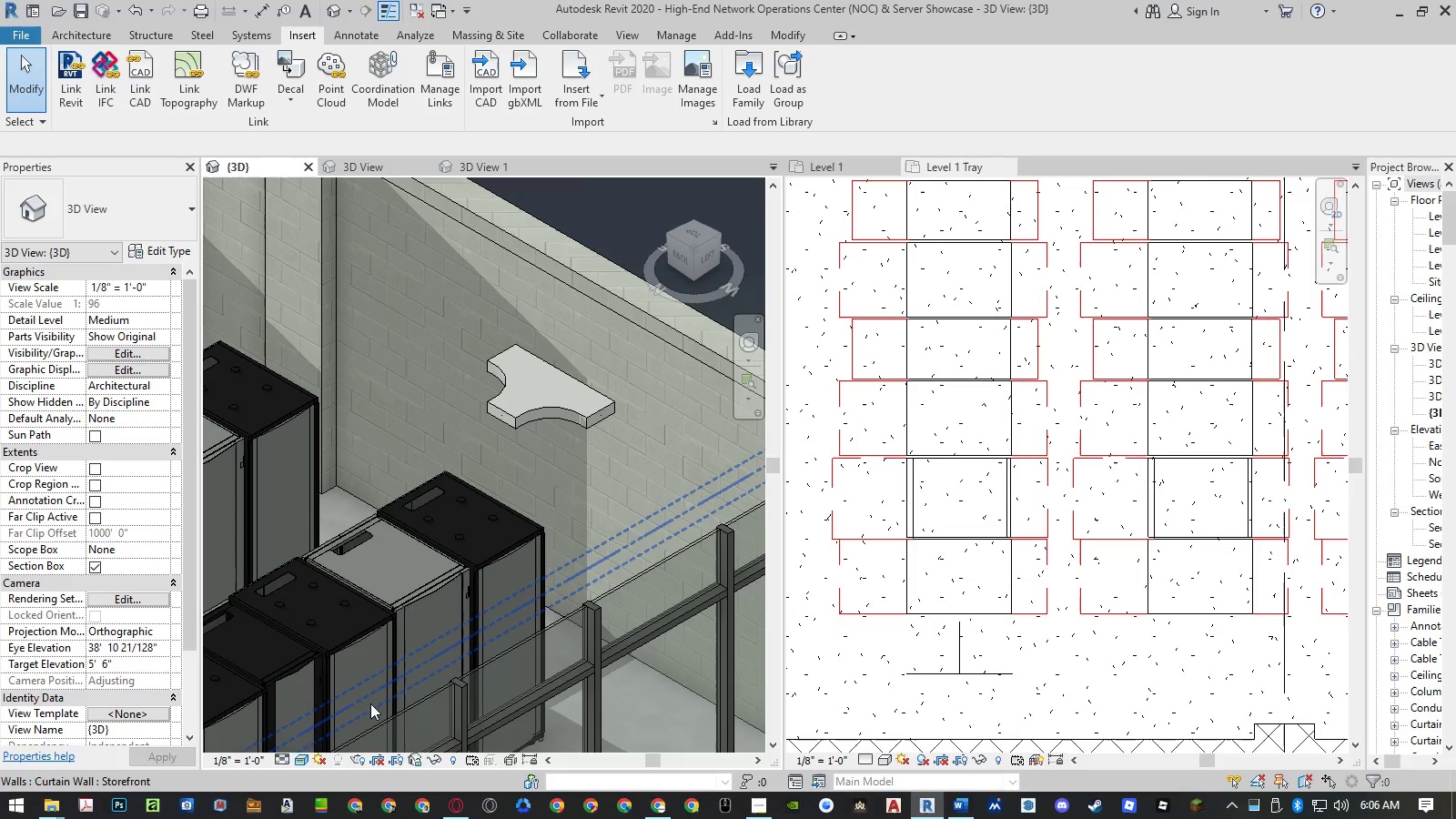 
left_click([304, 754])
 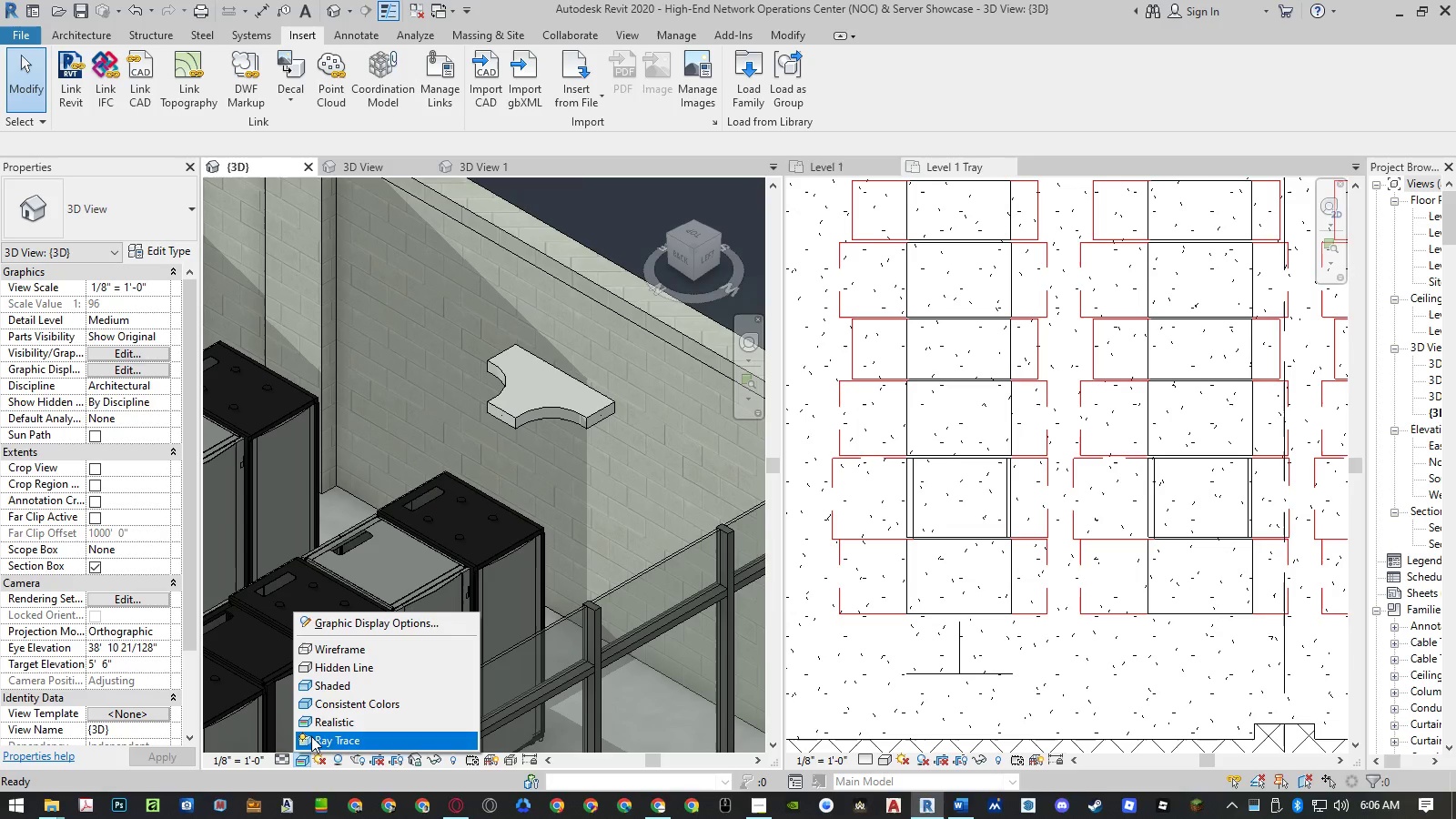 
left_click([311, 736])
 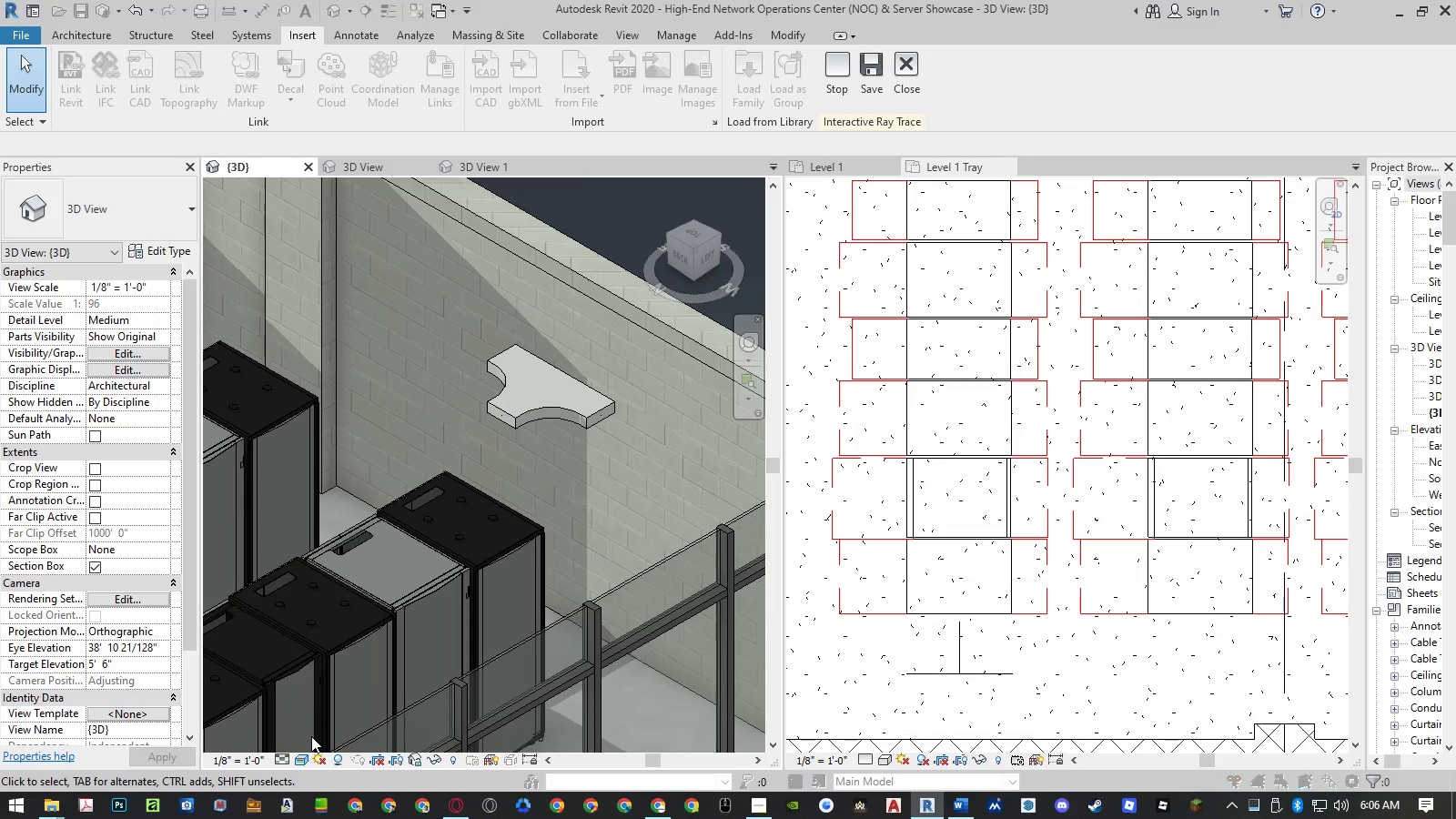 
wait(10.08)
 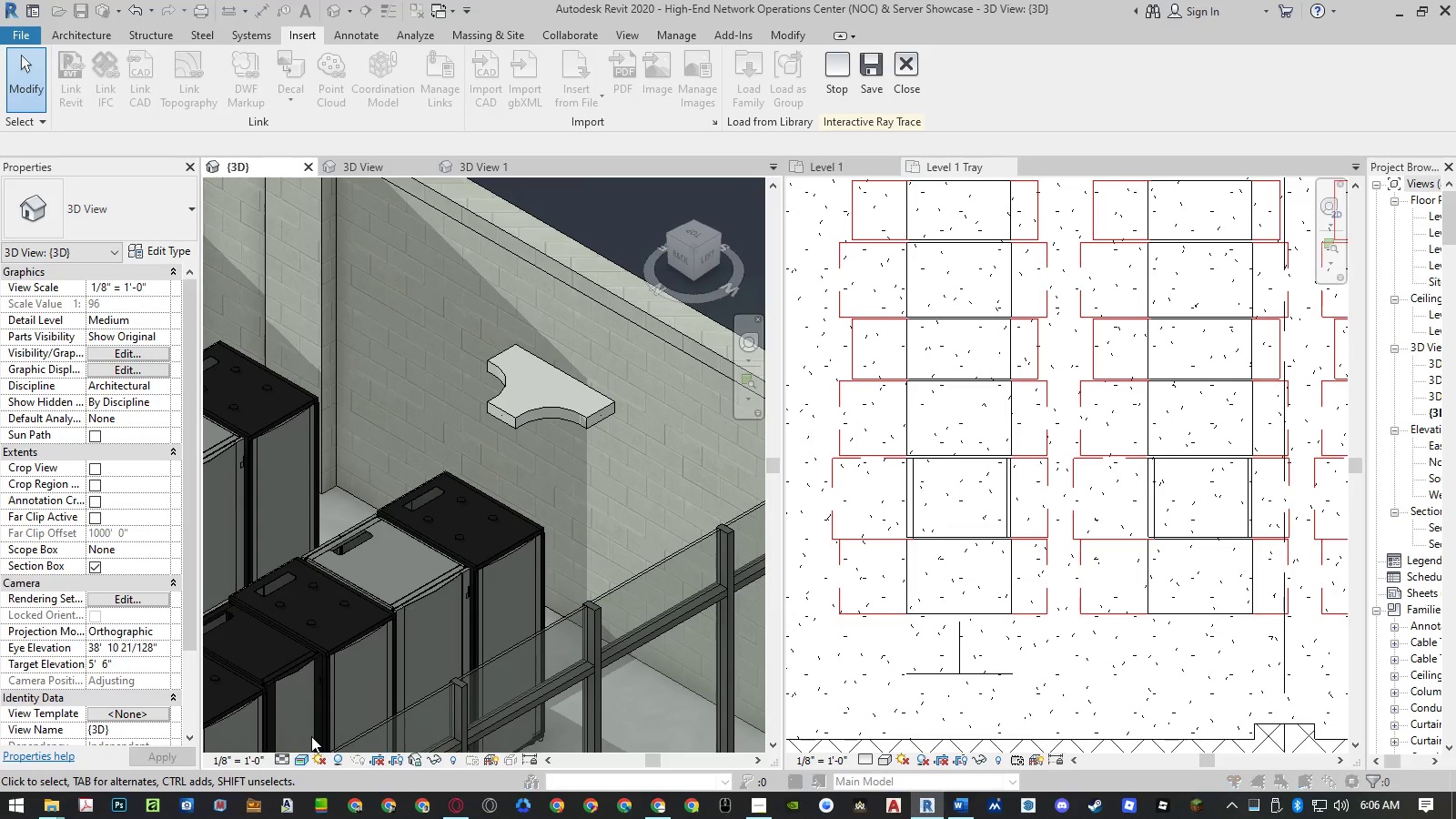 
mouse_move([258, 755])
 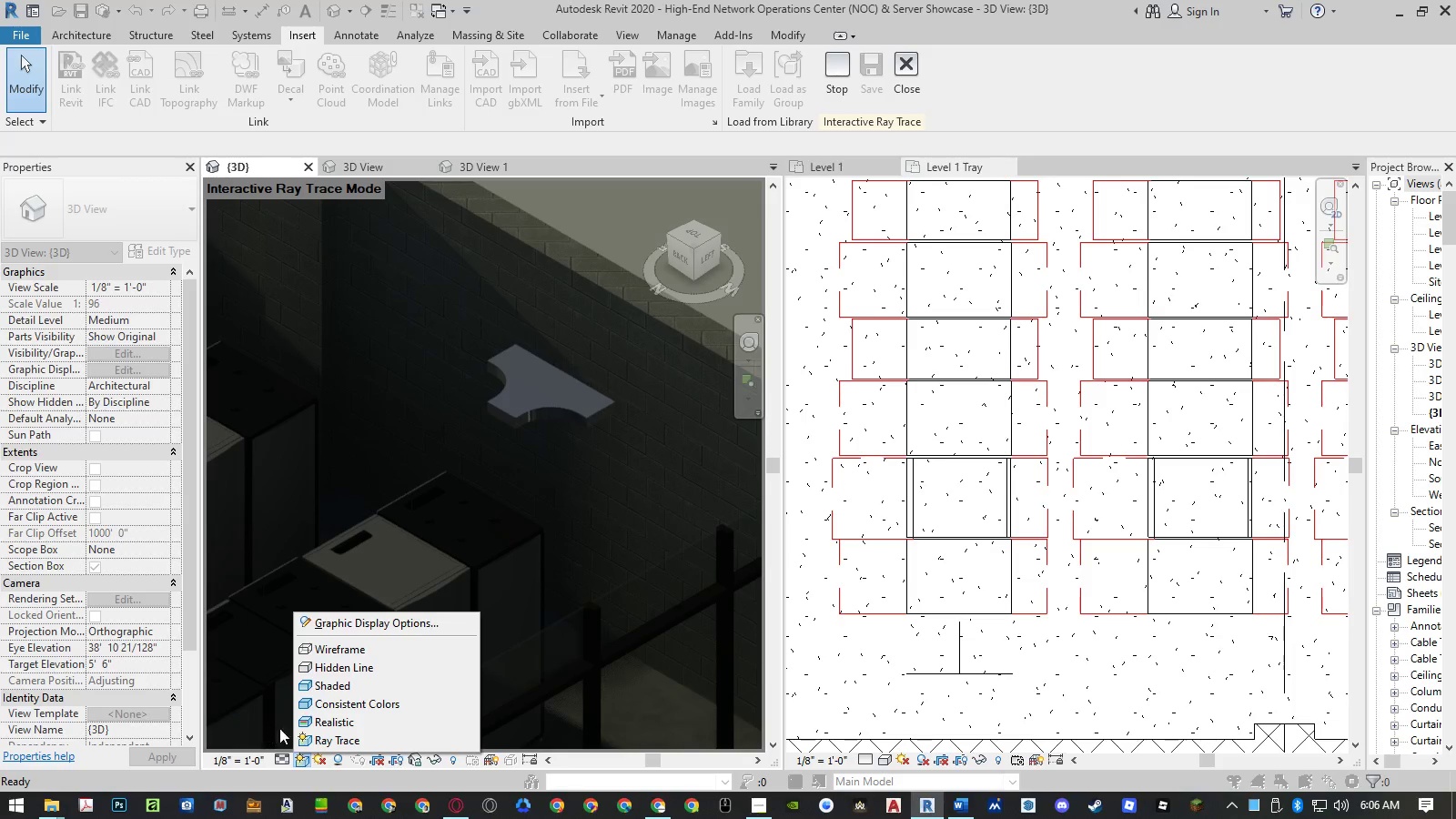 
left_click([313, 719])
 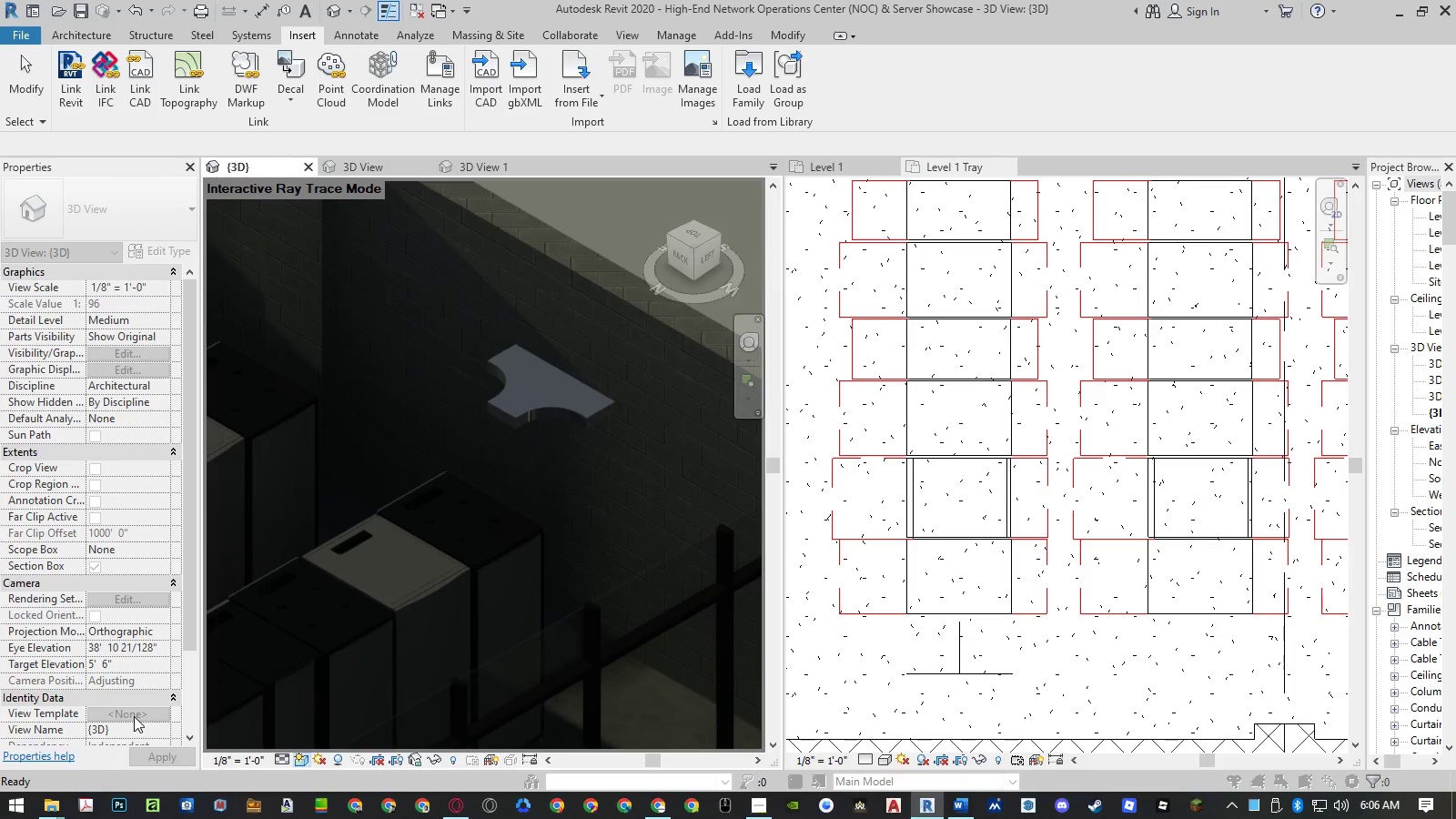 
left_click([134, 716])
 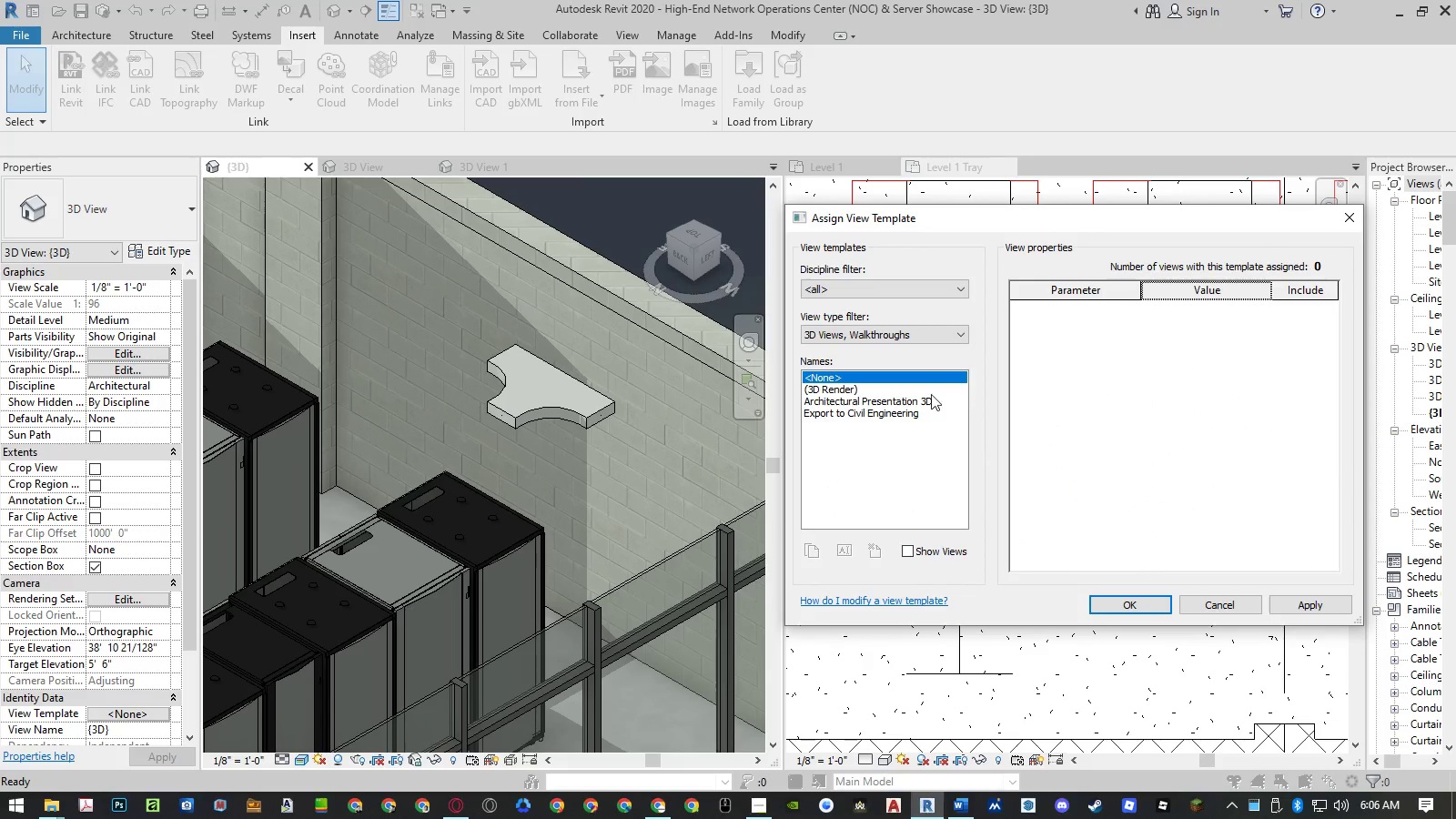 
left_click([853, 389])
 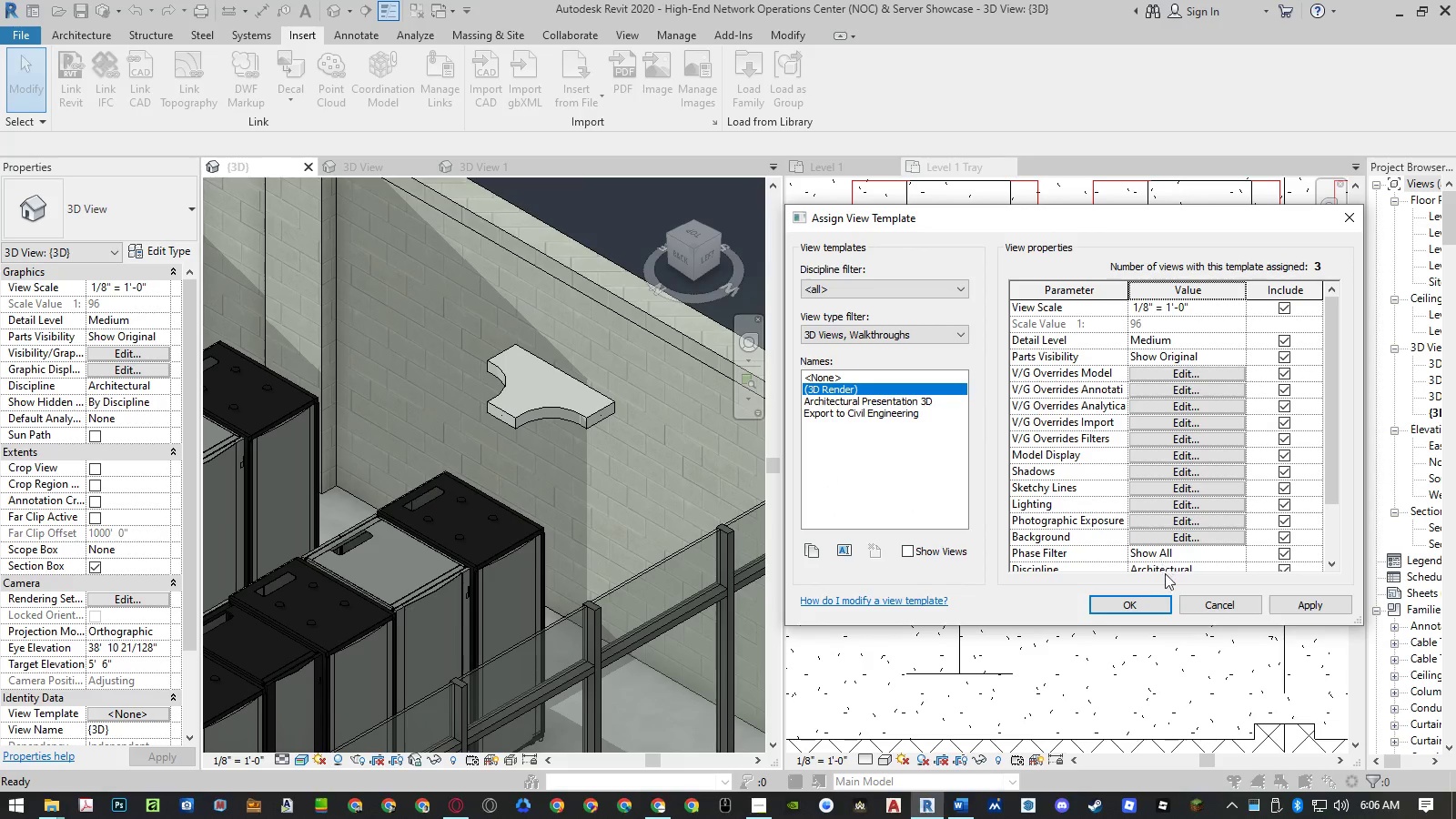 
left_click([1152, 603])
 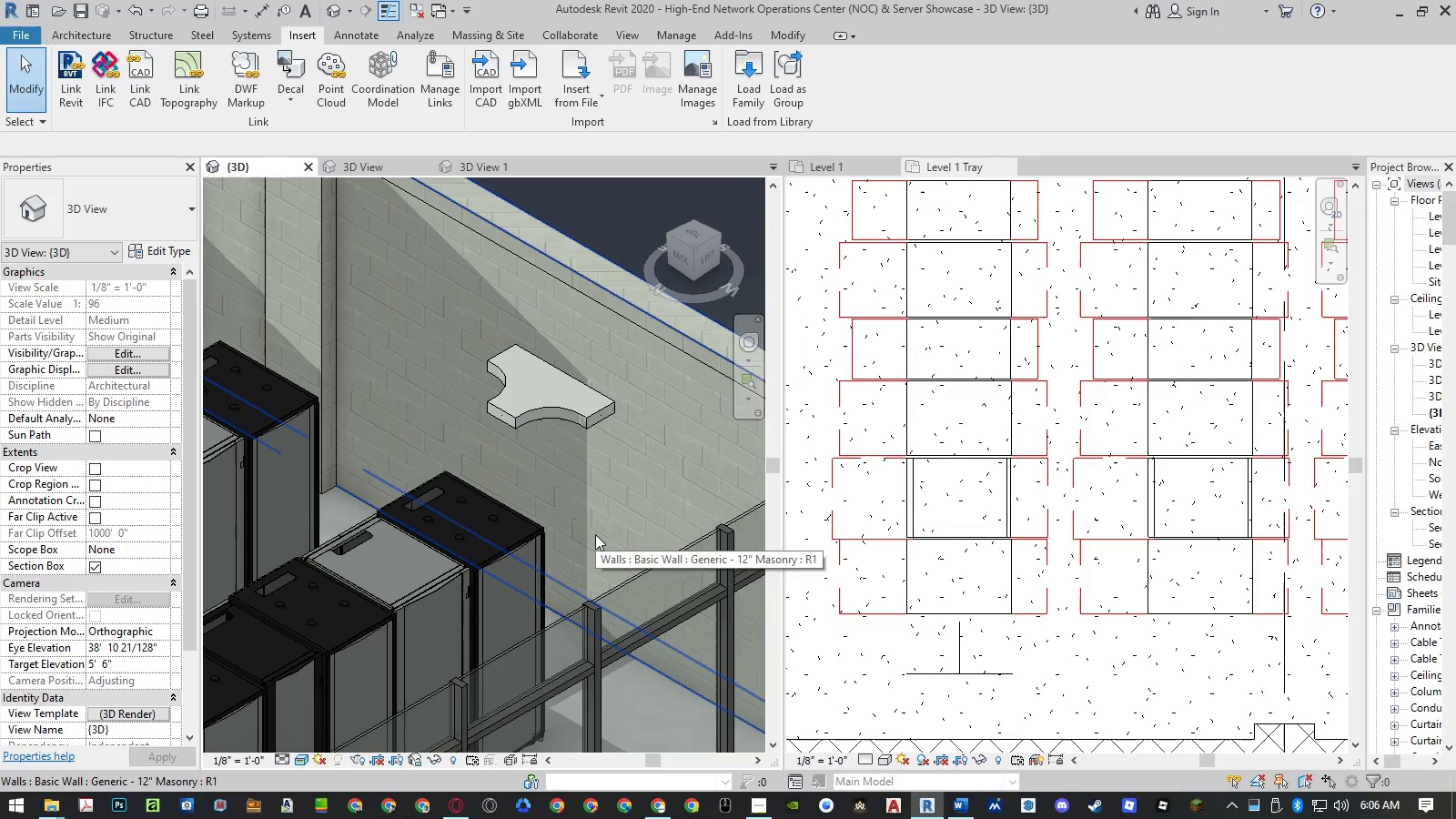 
wait(5.64)
 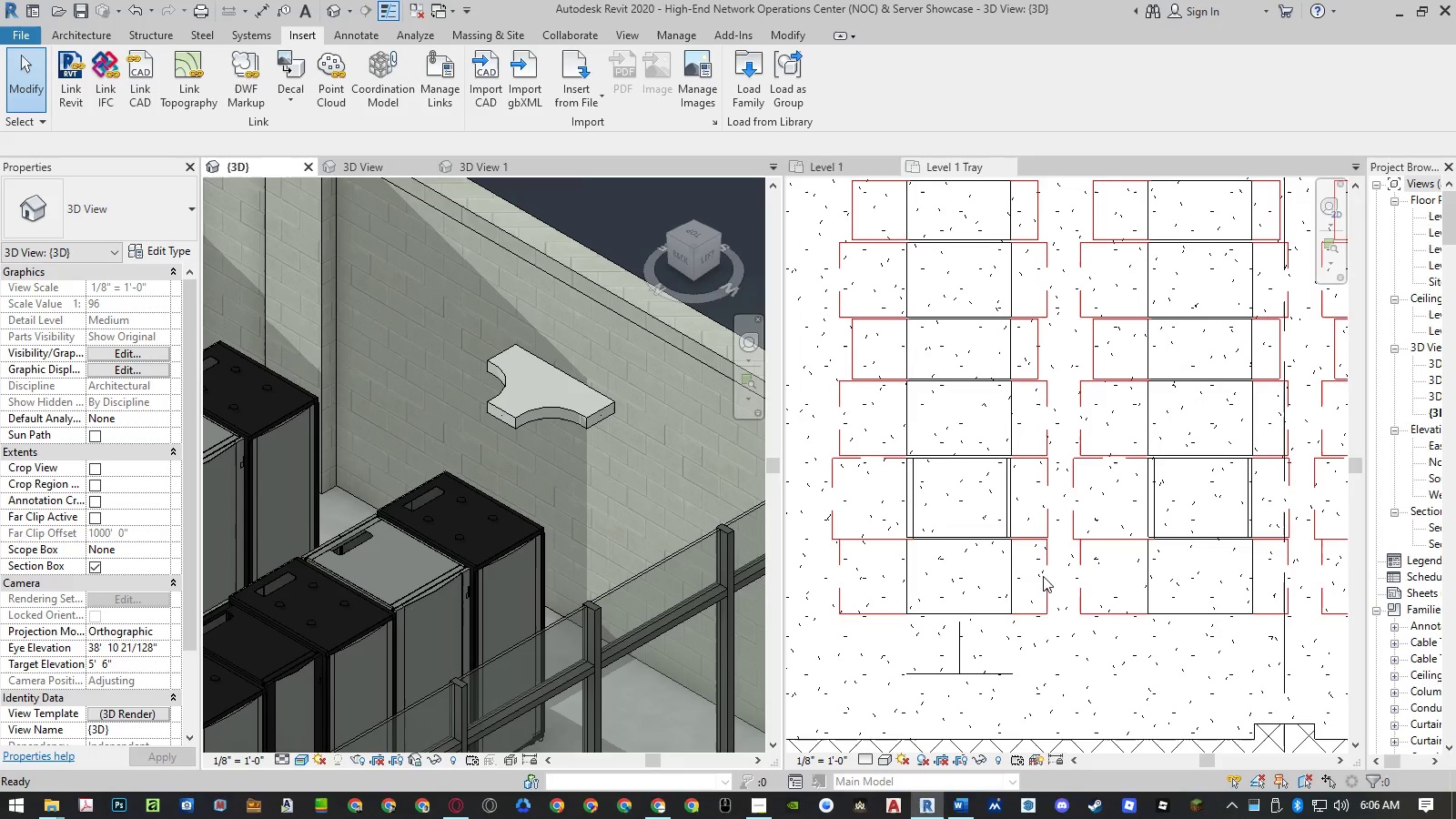 
mouse_move([74, 778])
 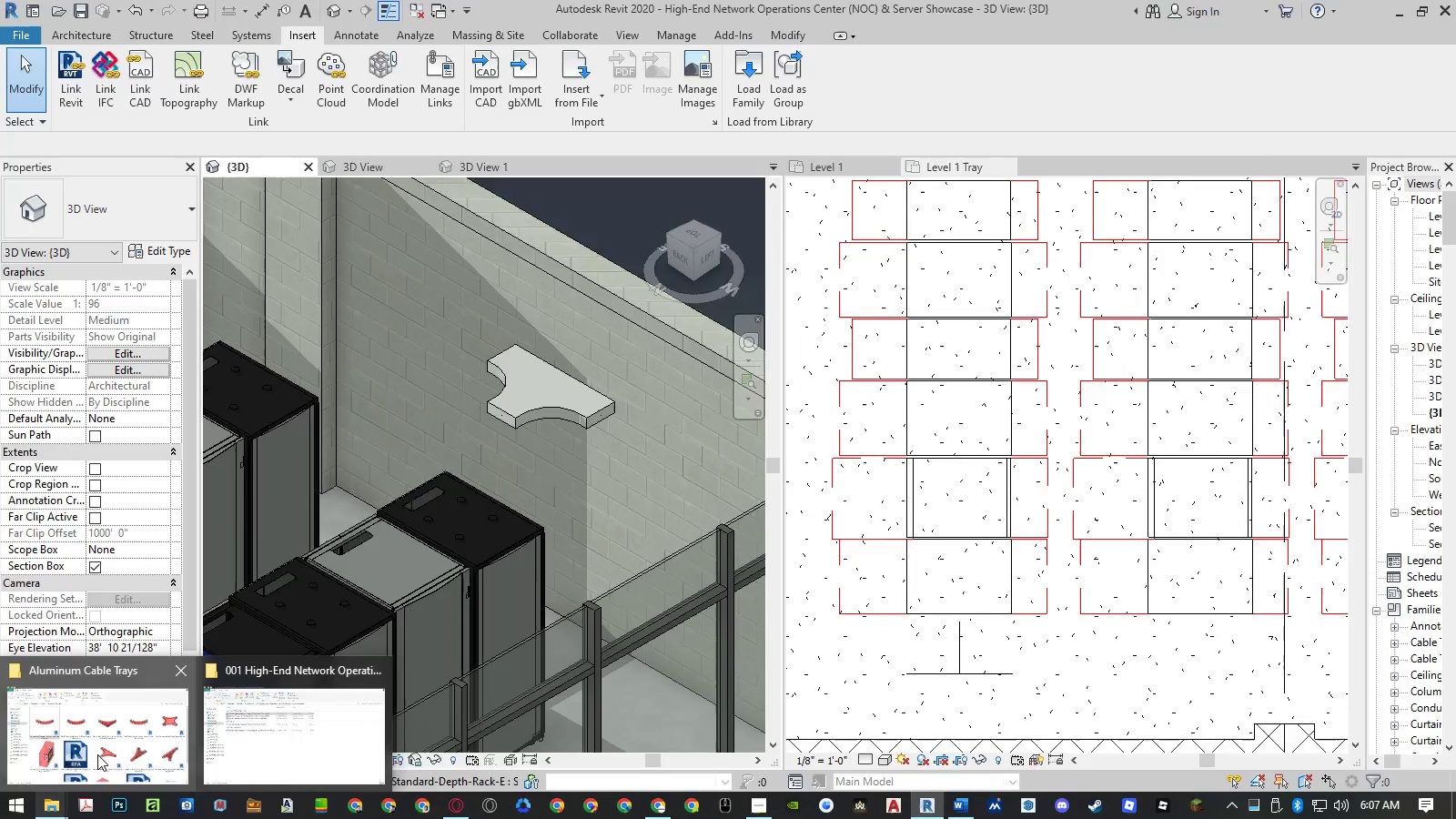 
left_click([97, 753])
 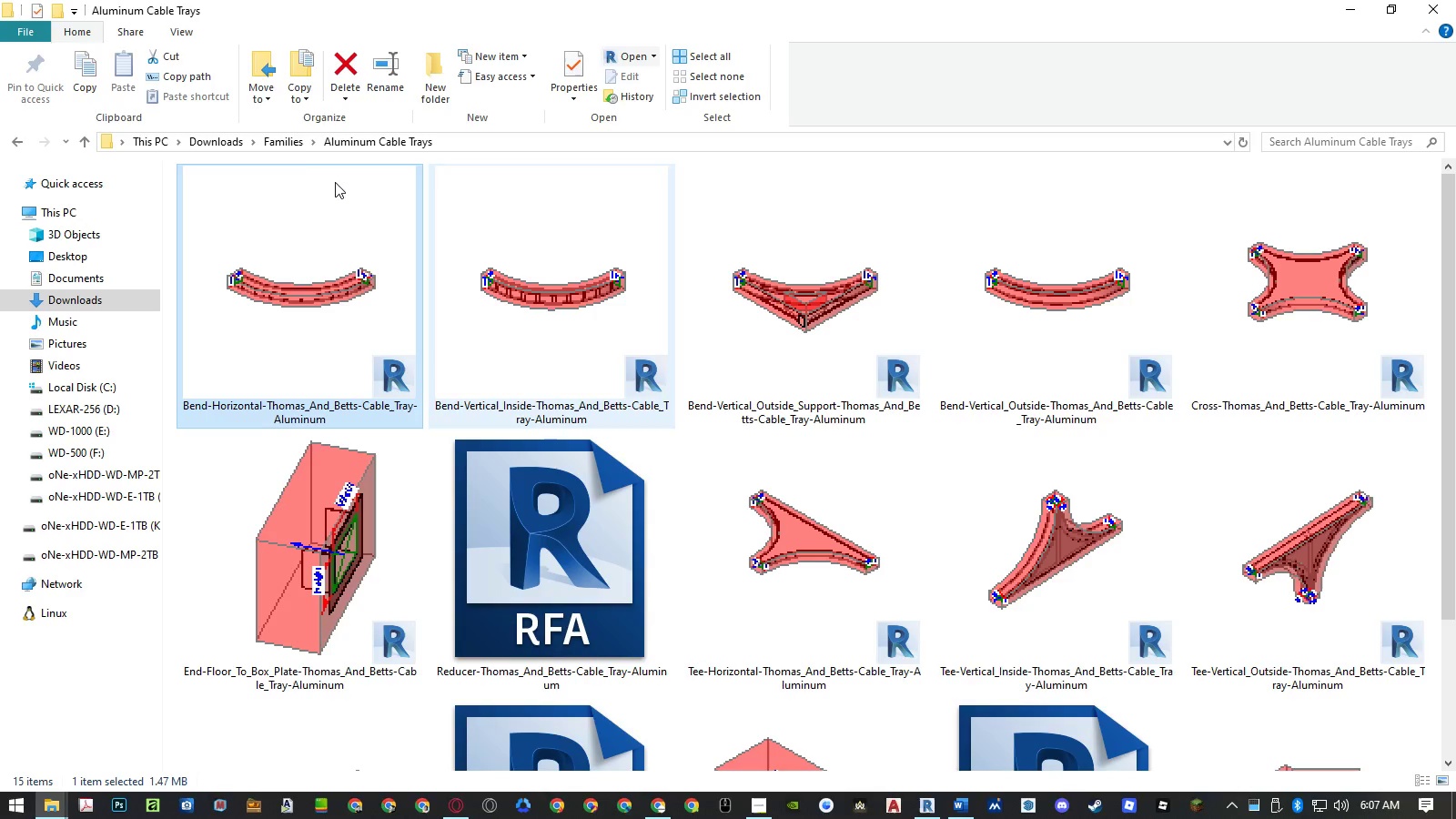 
left_click([278, 140])
 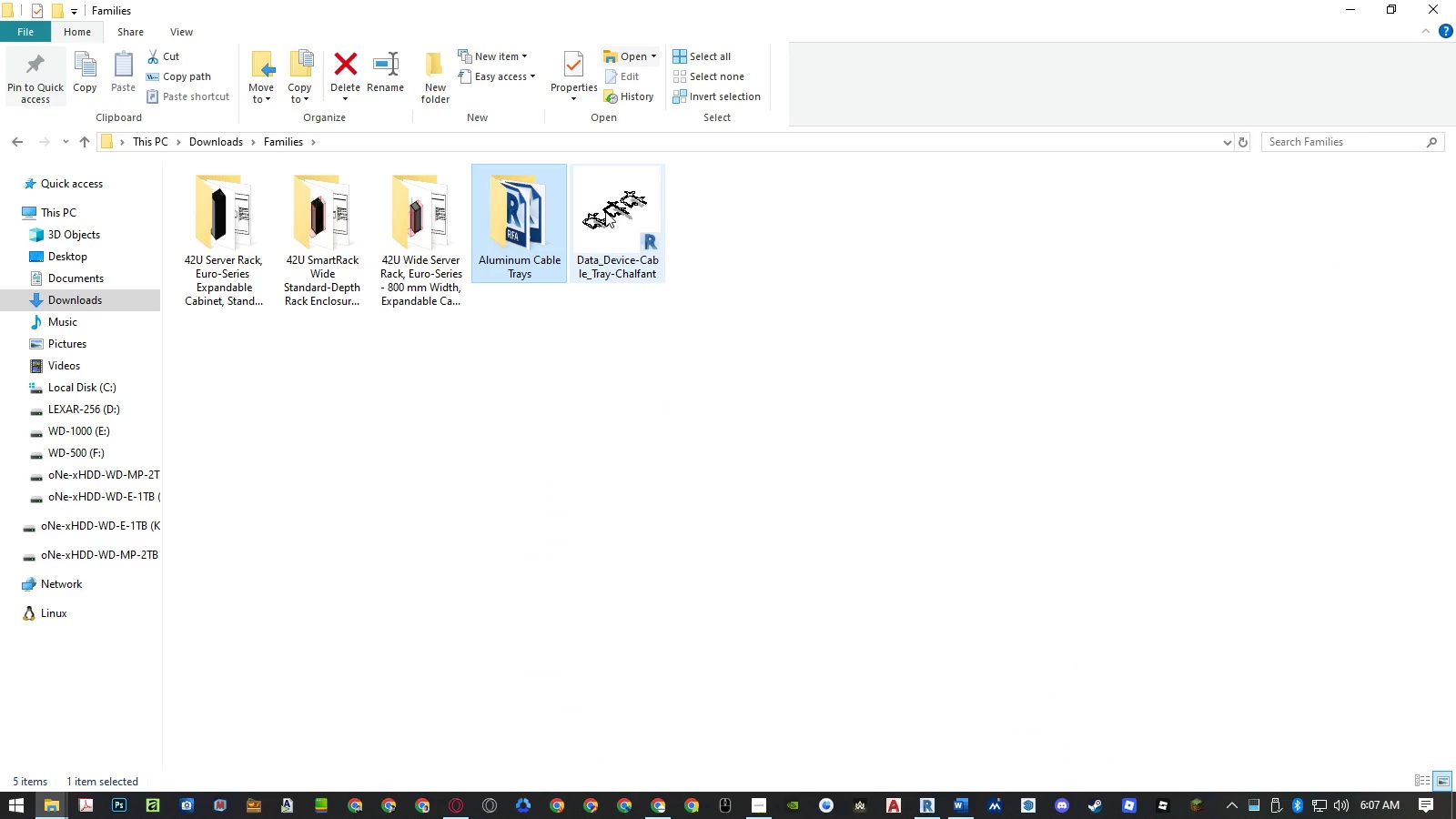 
double_click([605, 211])
 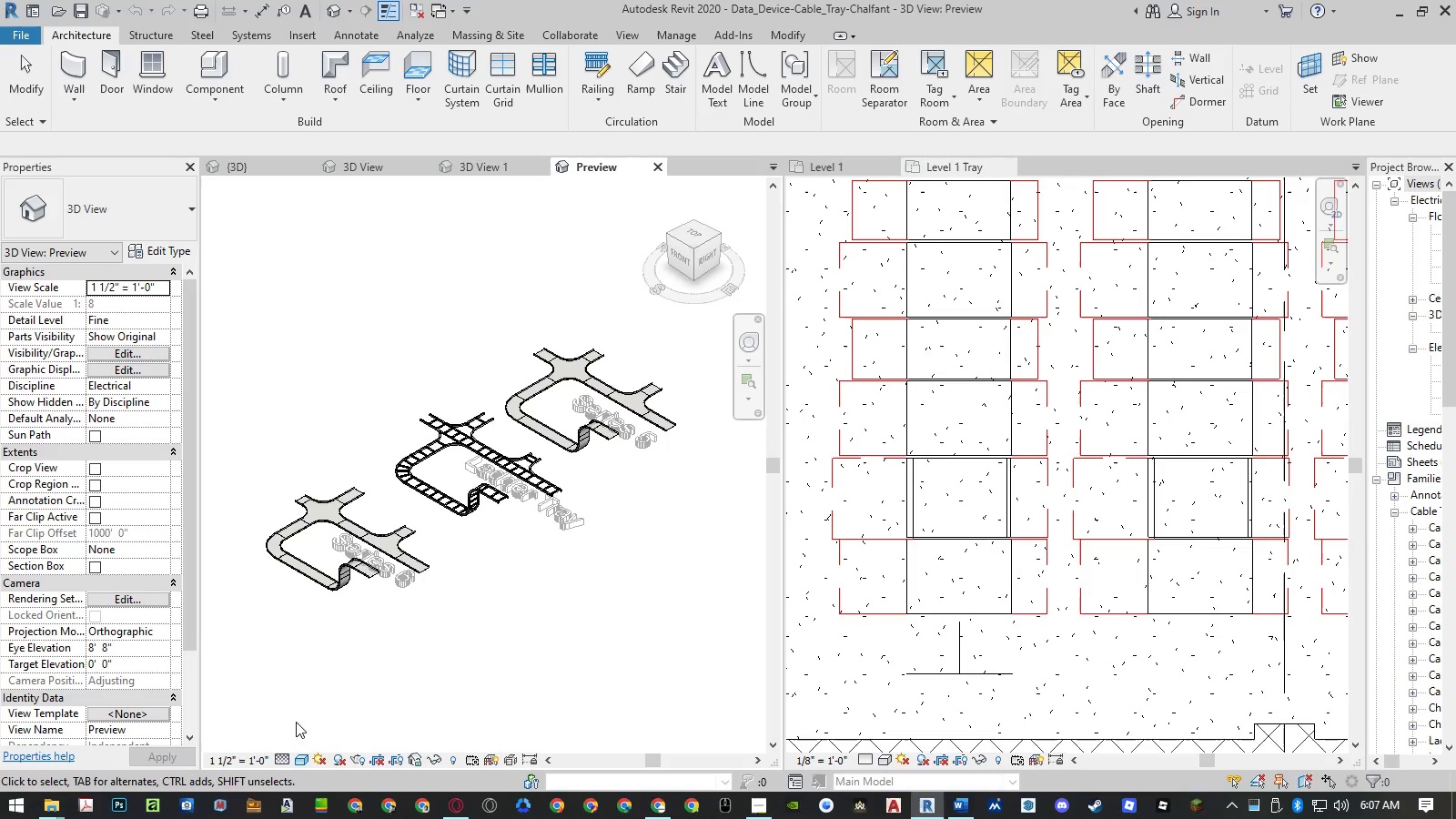 
wait(11.92)
 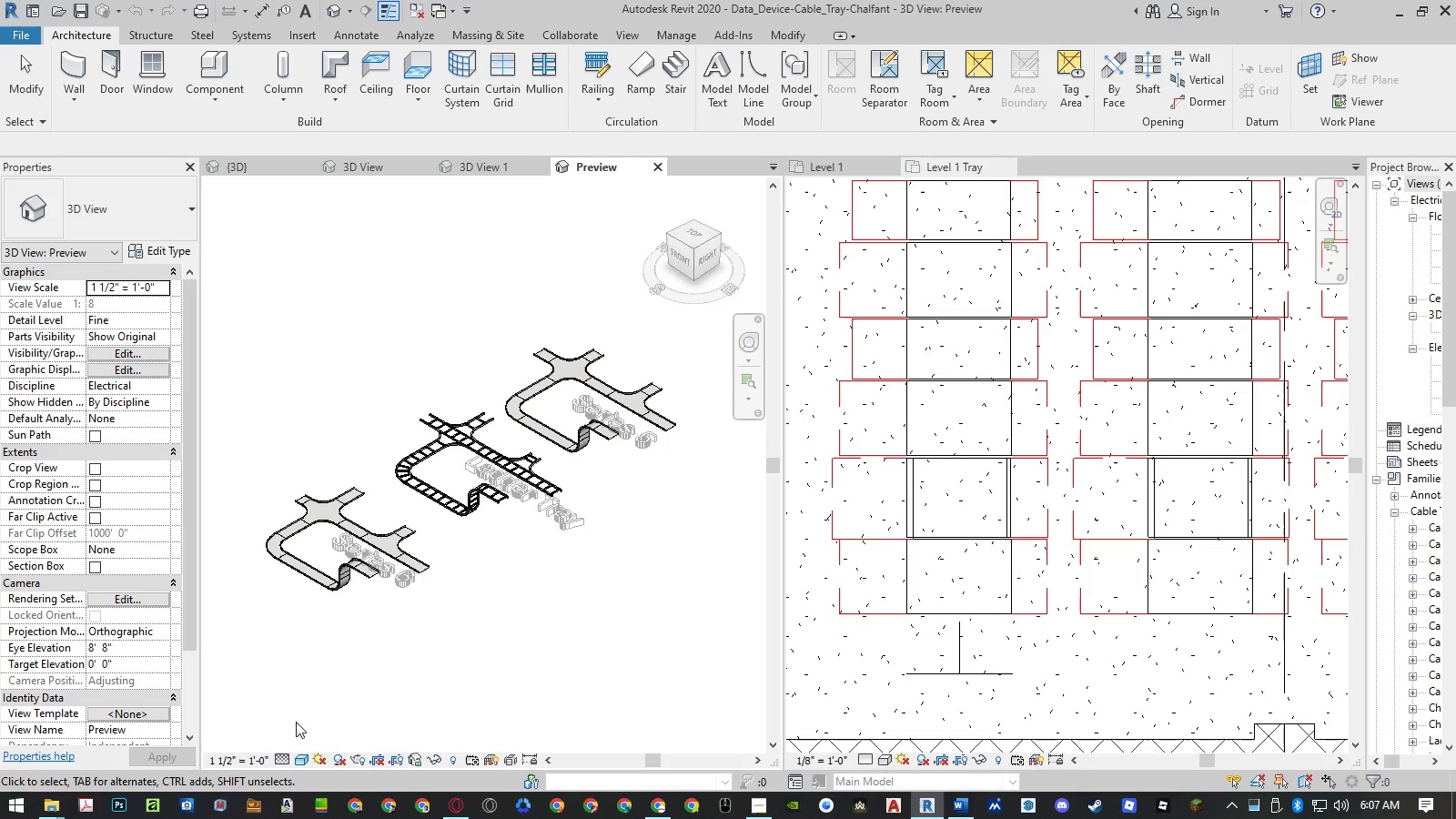 
left_click([475, 503])
 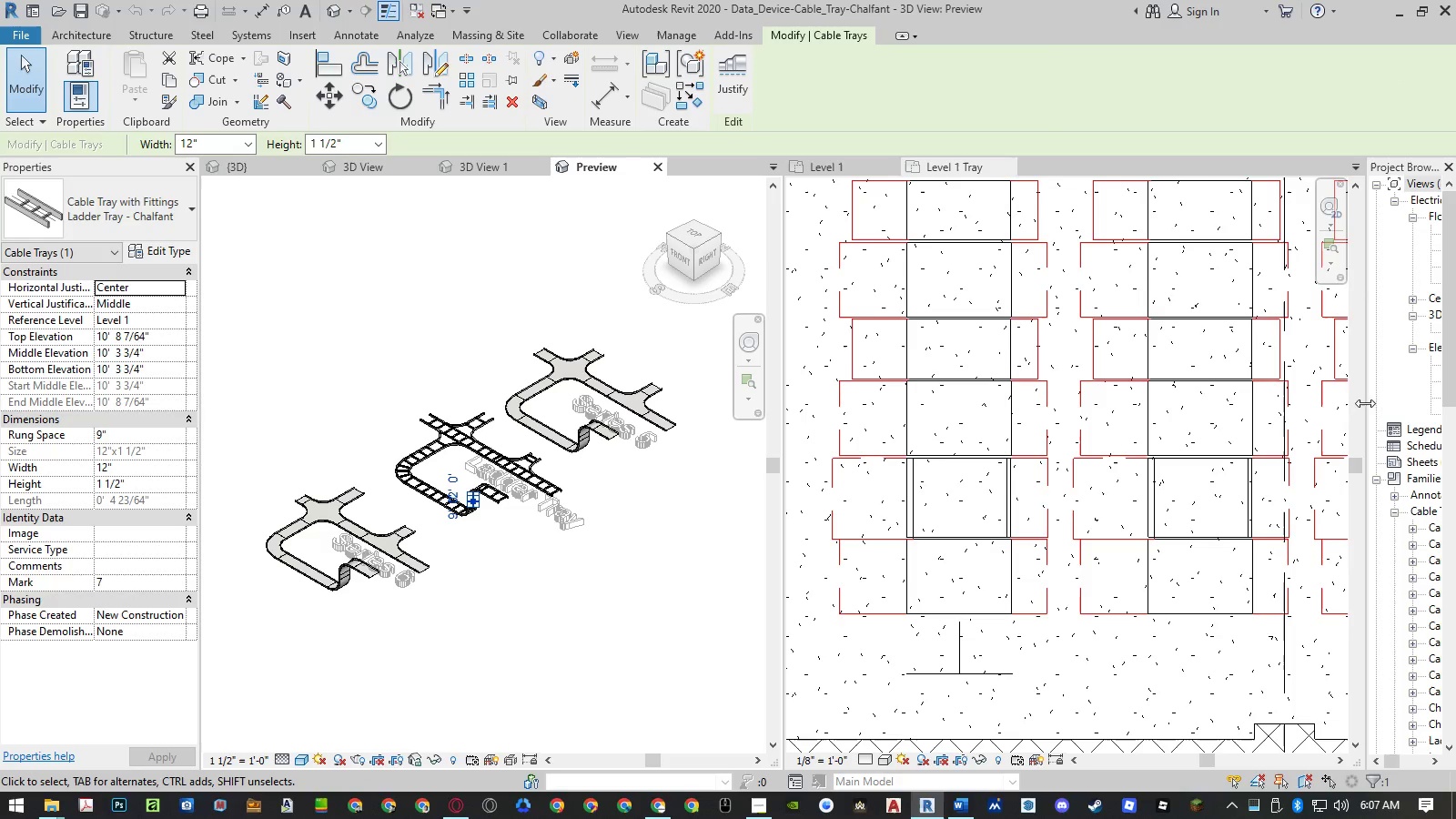 
left_click_drag(start_coordinate=[1366, 404], to_coordinate=[1117, 398])
 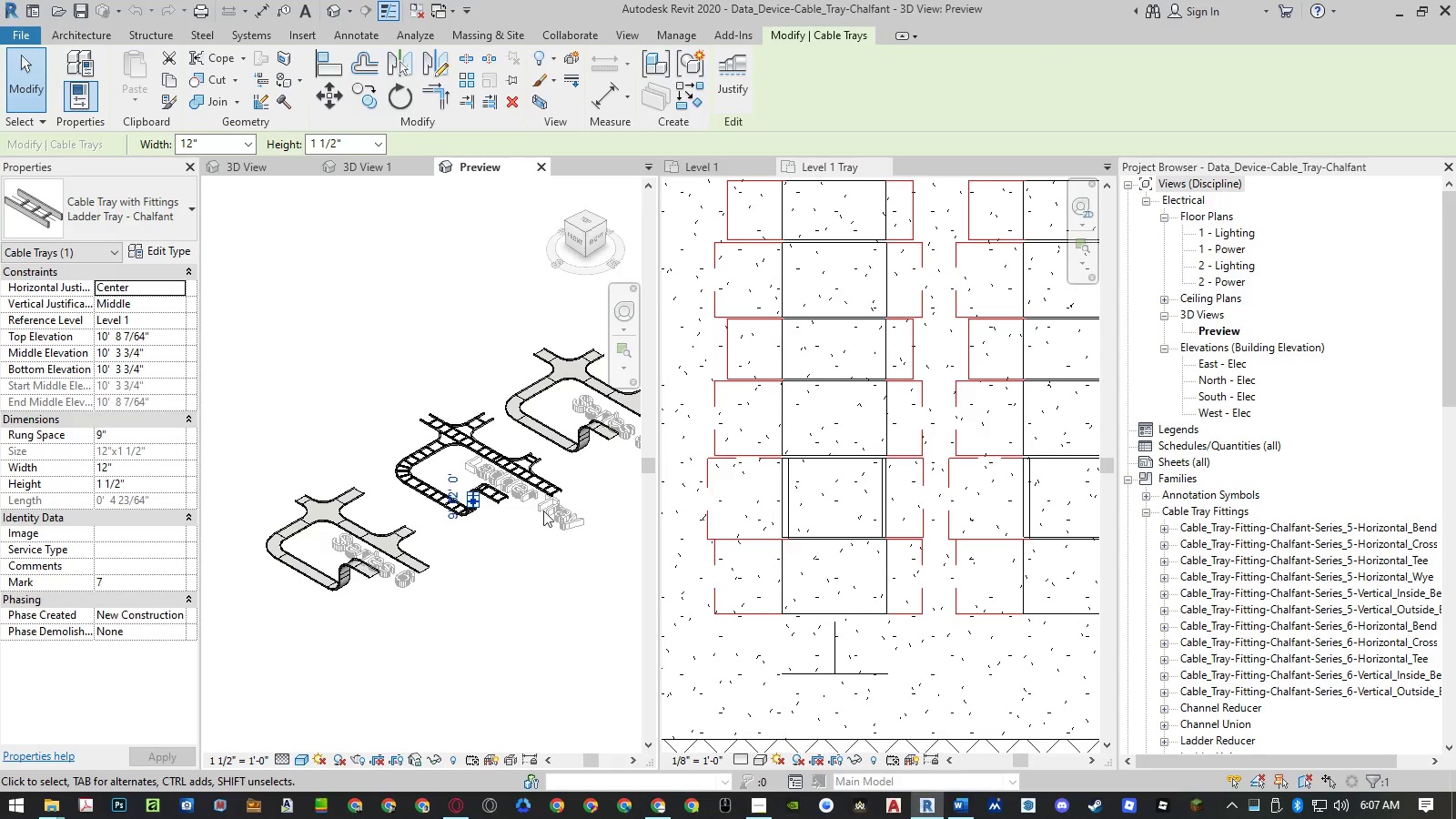 
left_click([432, 578])
 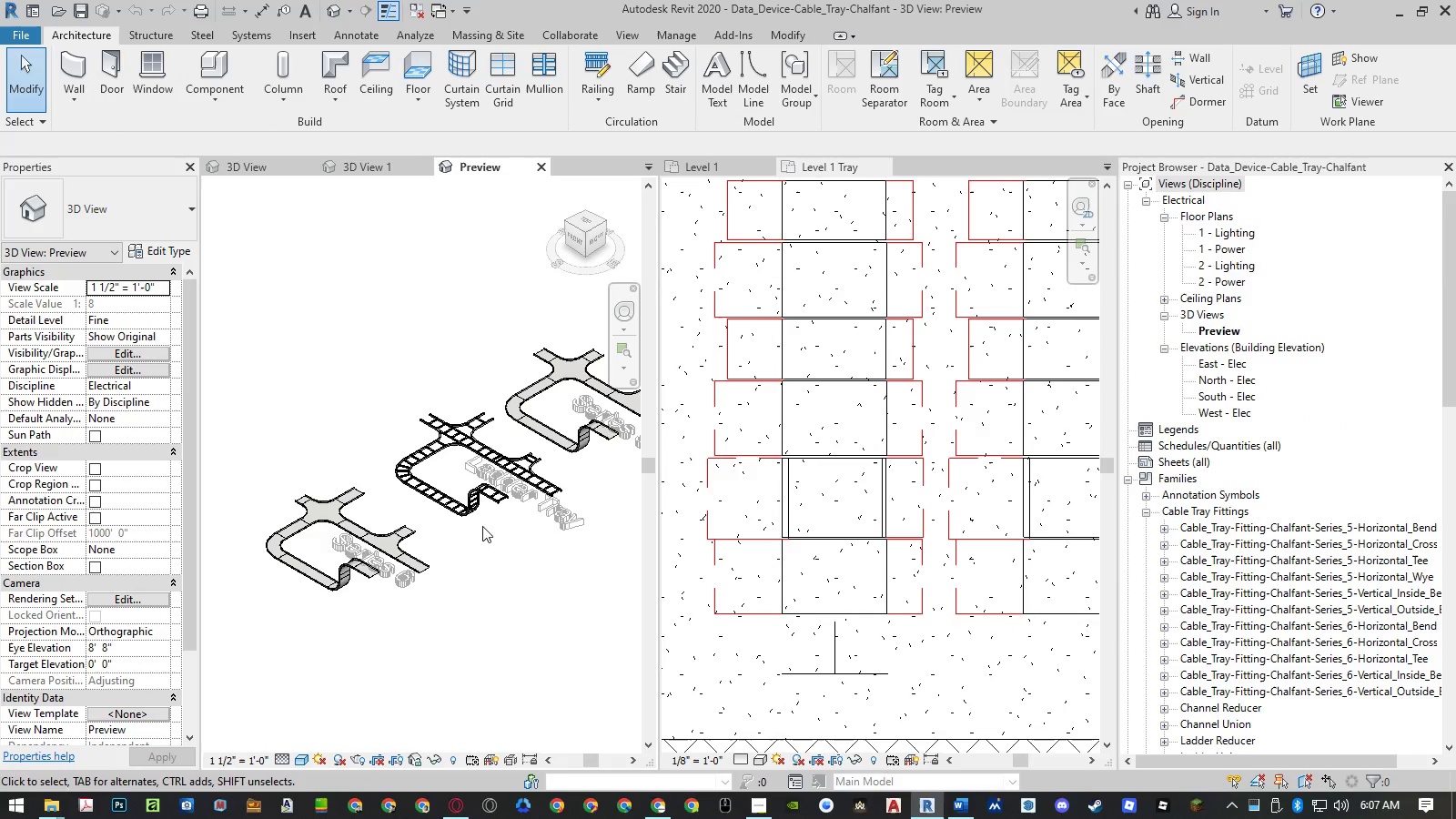 
scroll: coordinate [511, 479], scroll_direction: up, amount: 9.0
 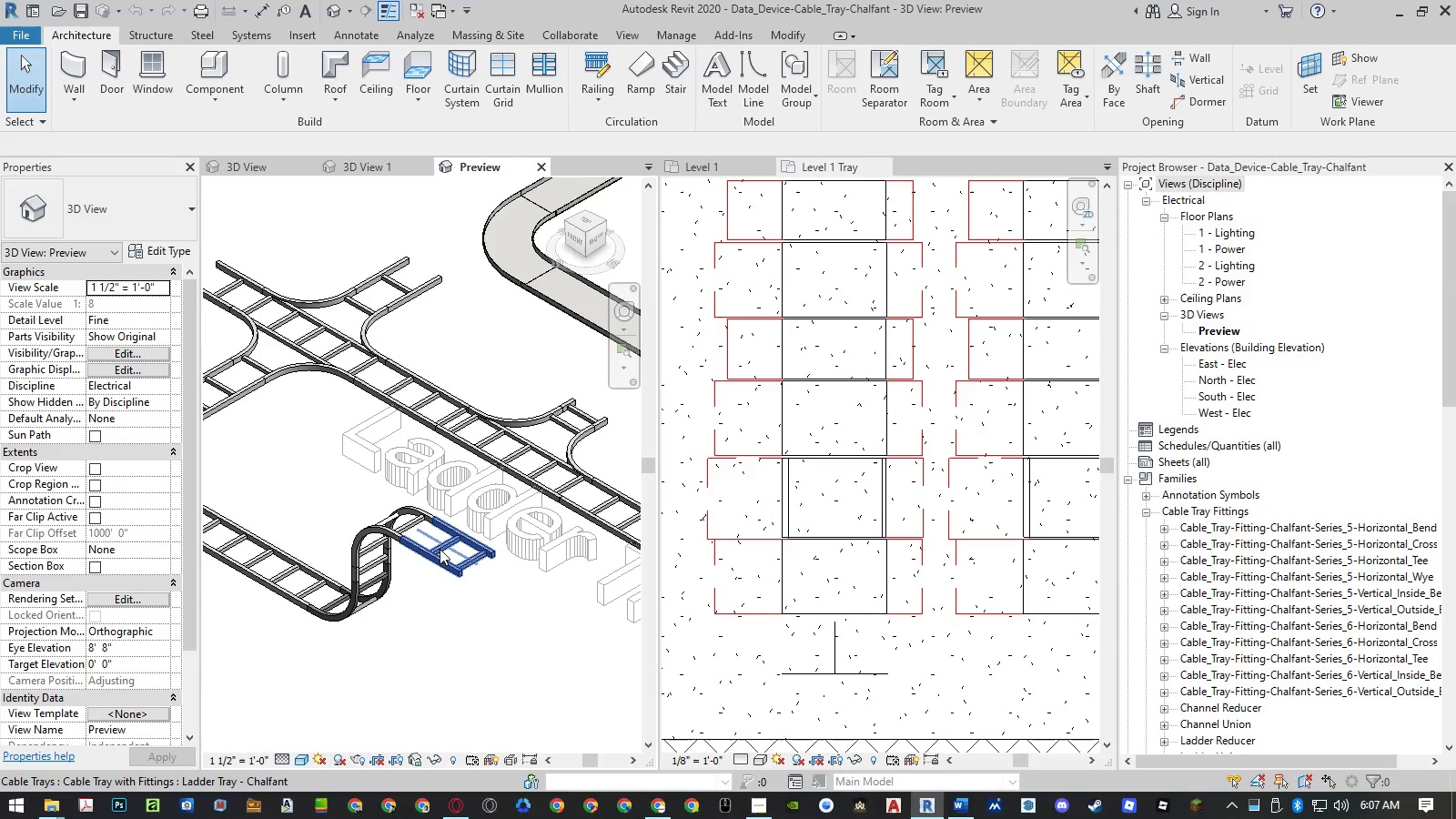 
left_click([440, 549])
 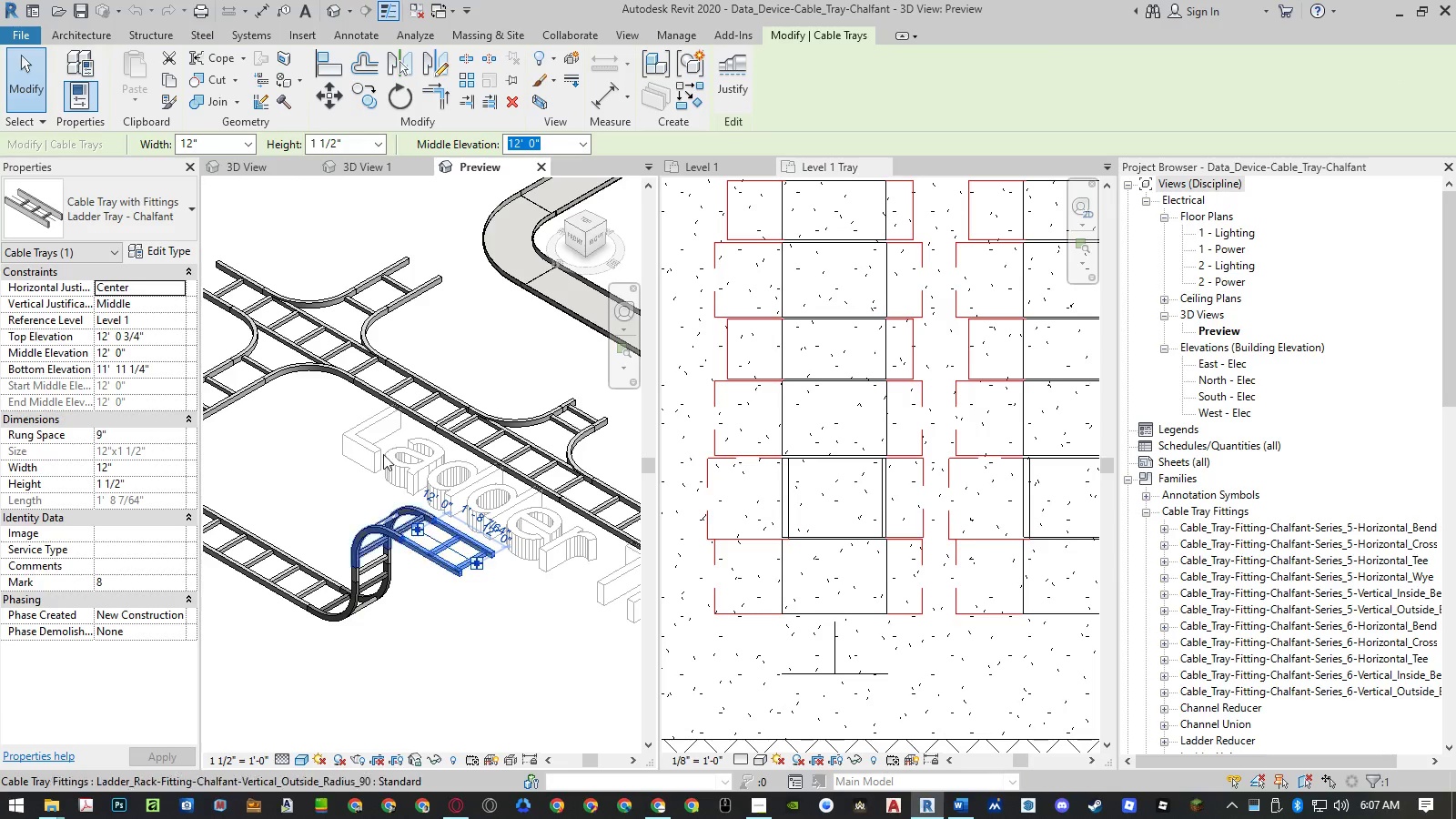 
left_click_drag(start_coordinate=[160, 217], to_coordinate=[136, 341])
 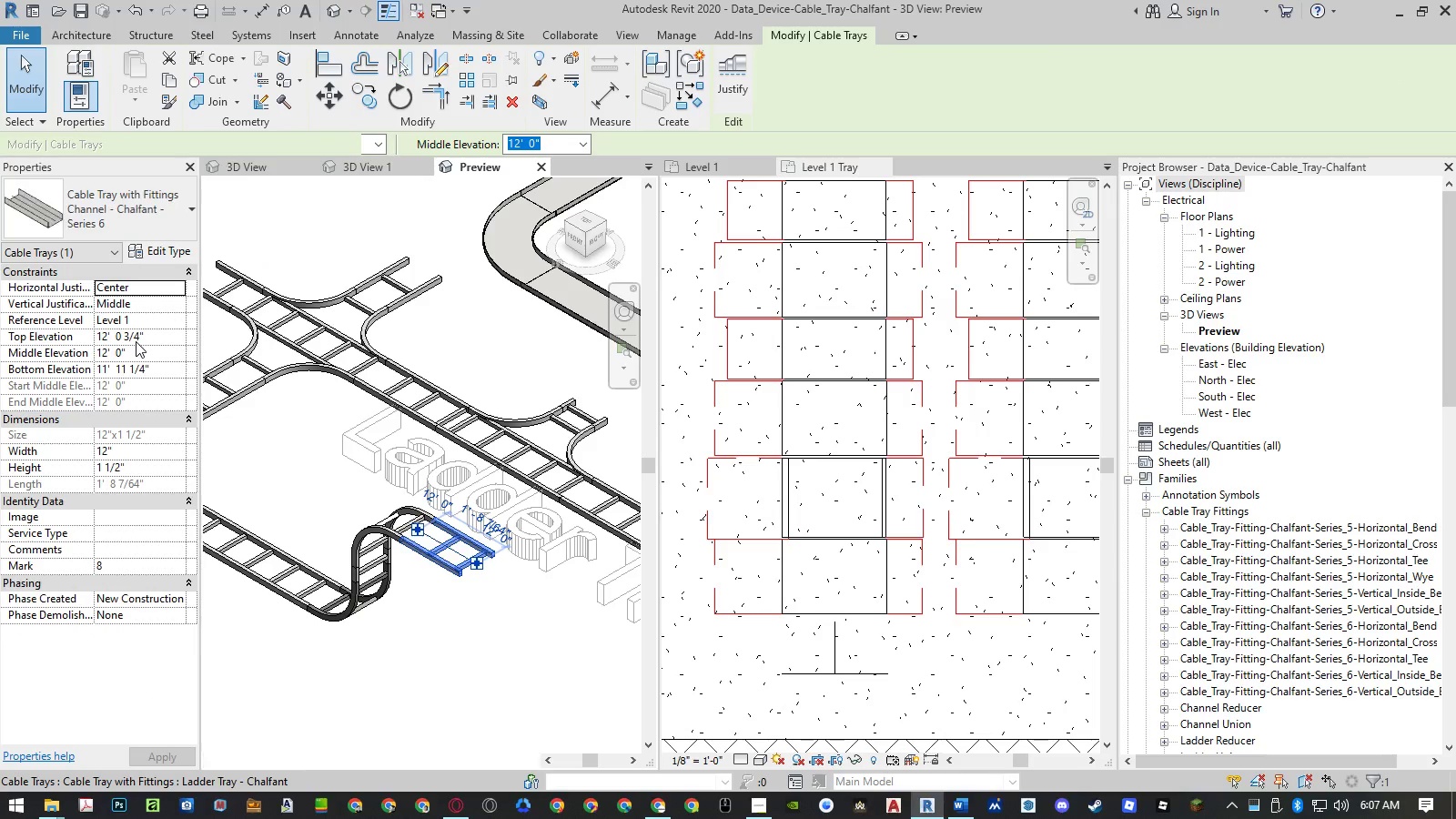 
left_click([136, 341])
 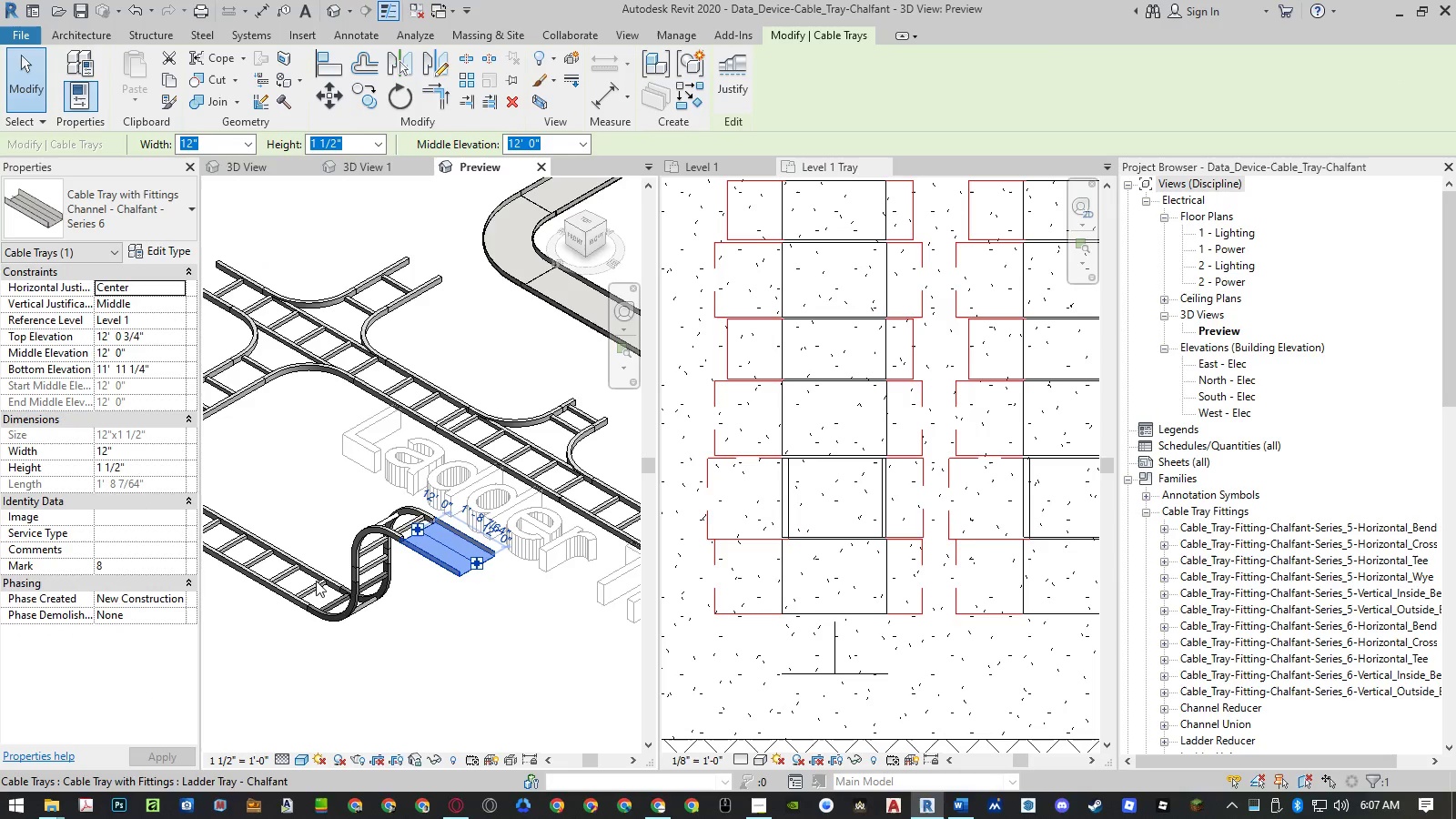 
left_click([434, 648])
 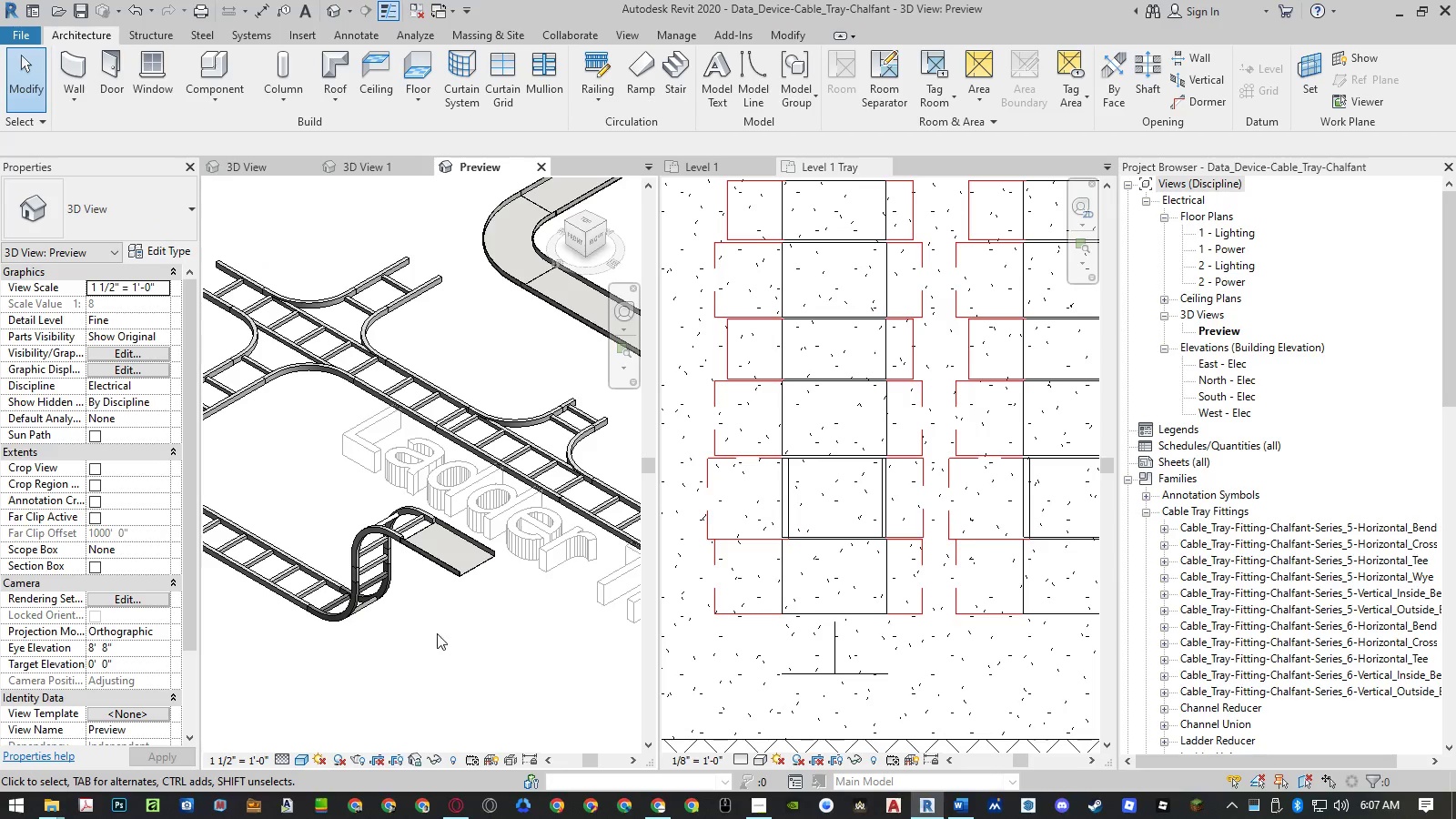 
scroll: coordinate [462, 584], scroll_direction: up, amount: 5.0
 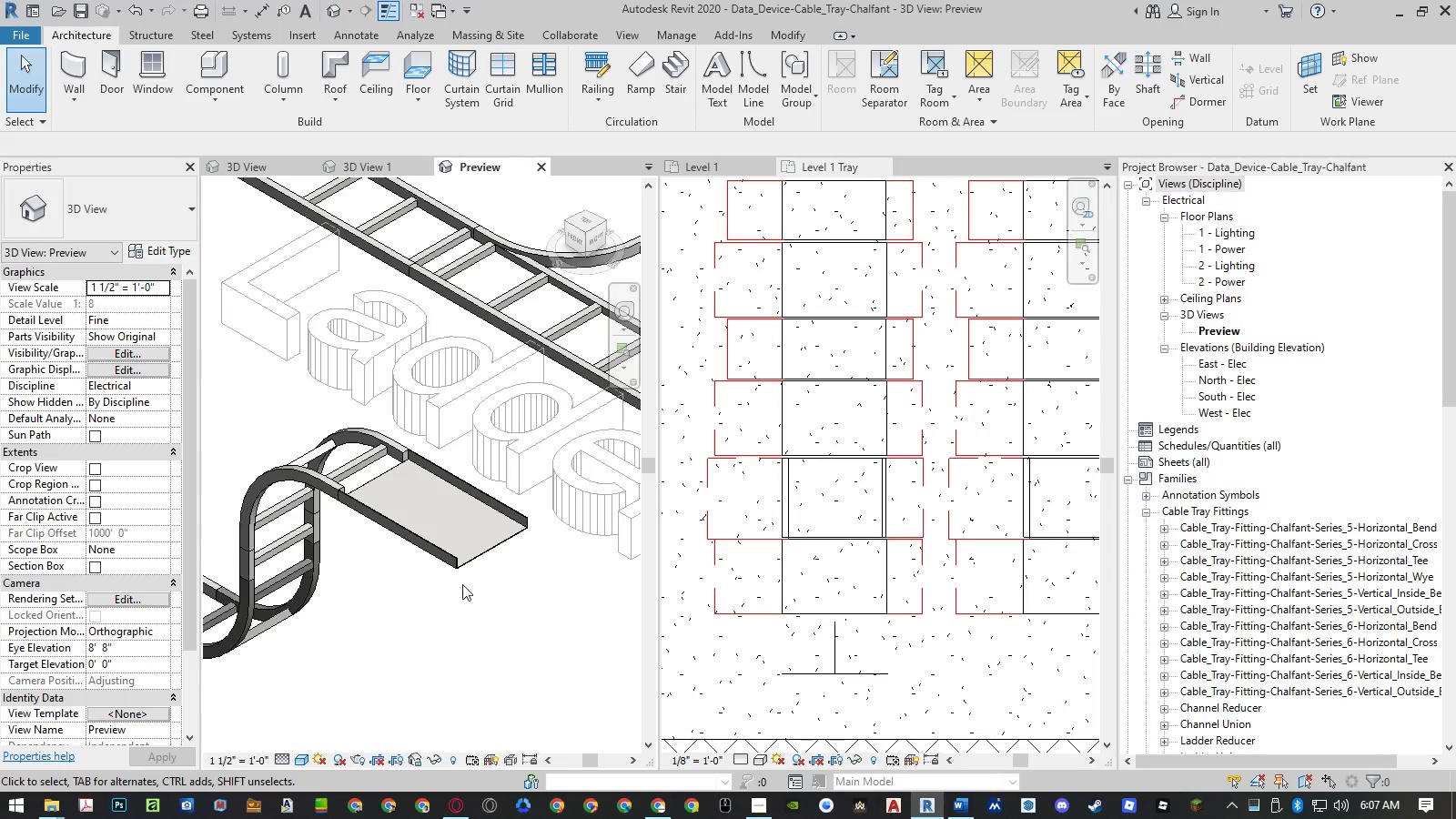 
key(Control+Z)
 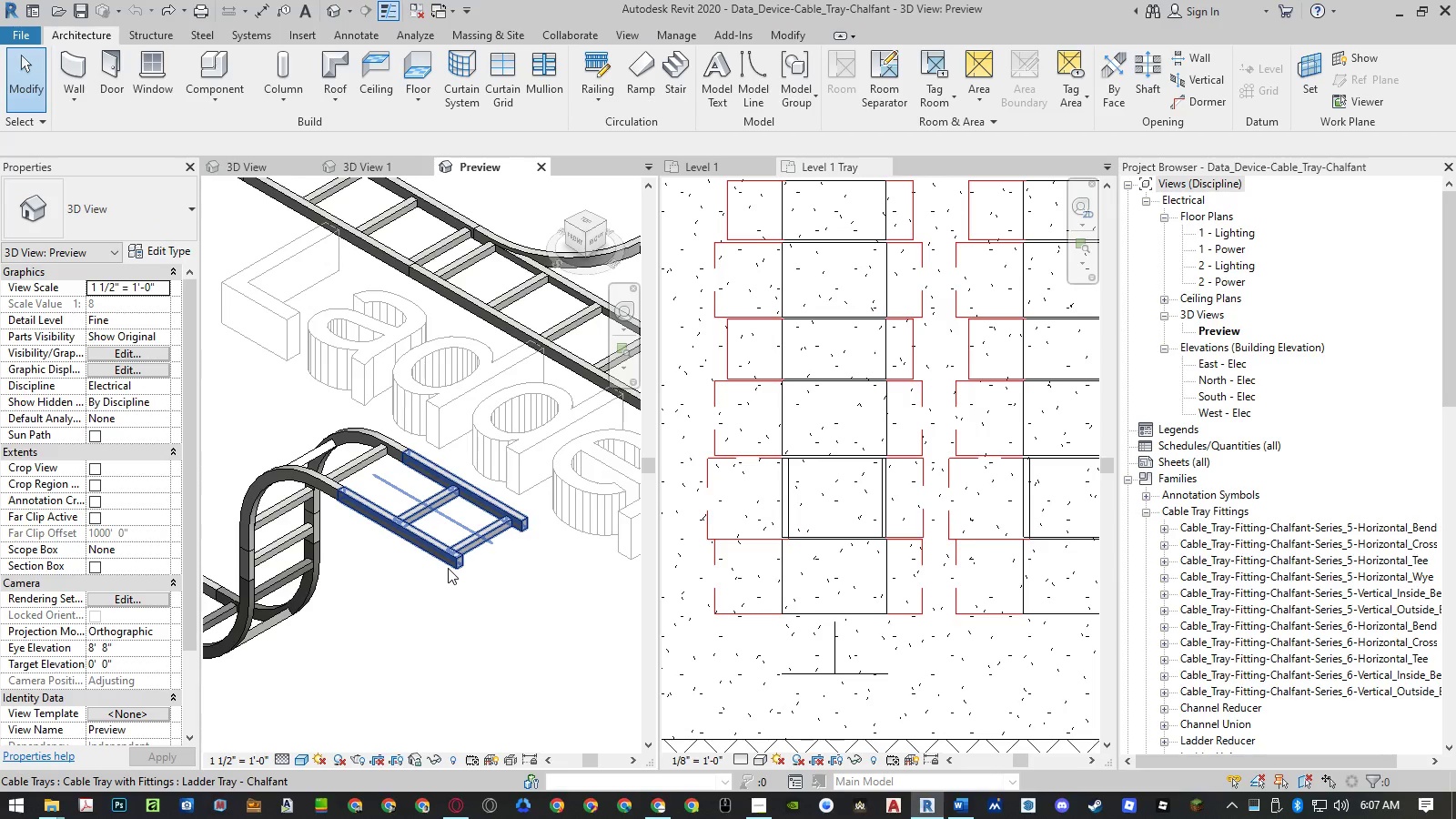 
left_click([448, 568])
 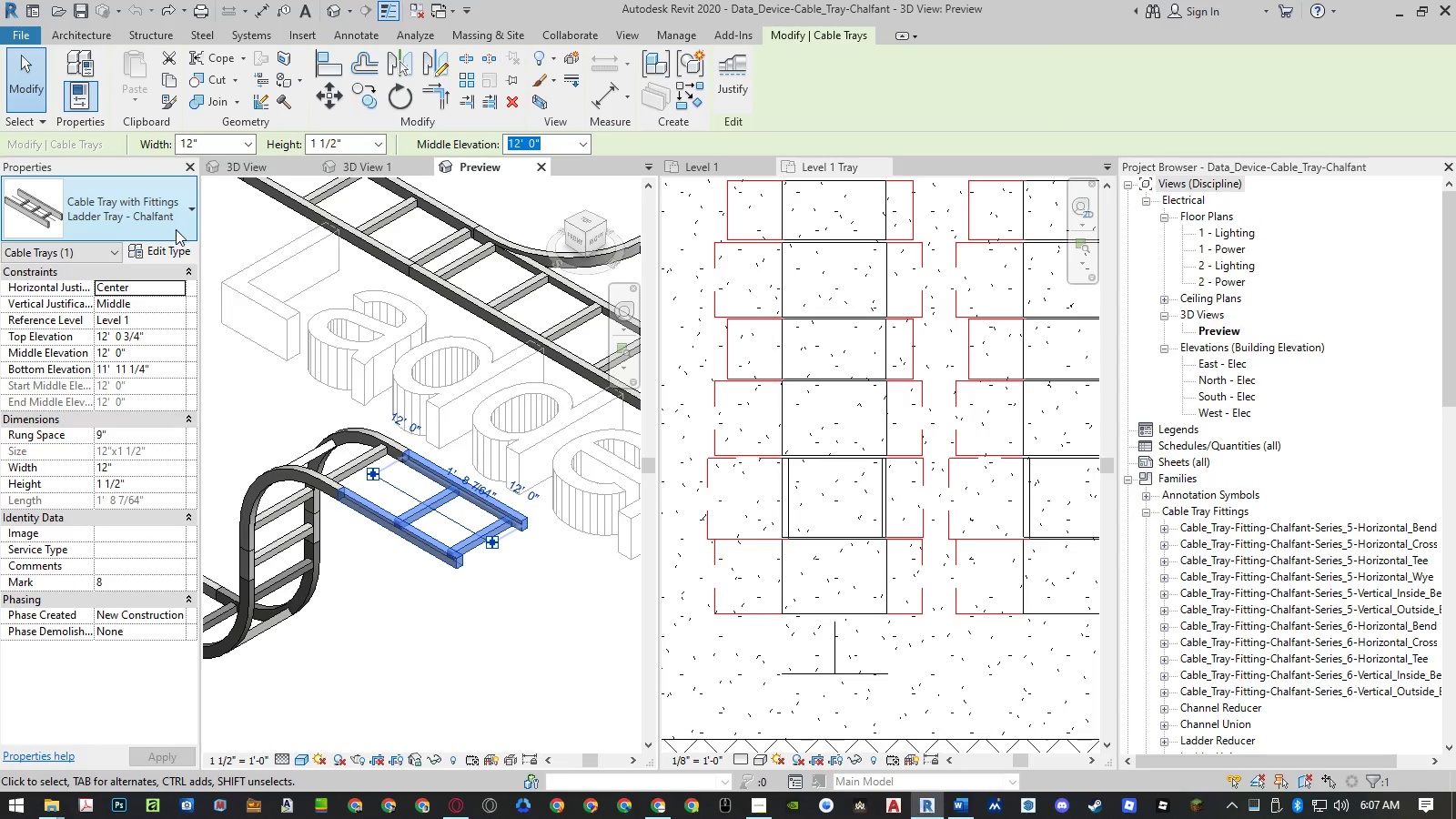 
left_click([168, 228])
 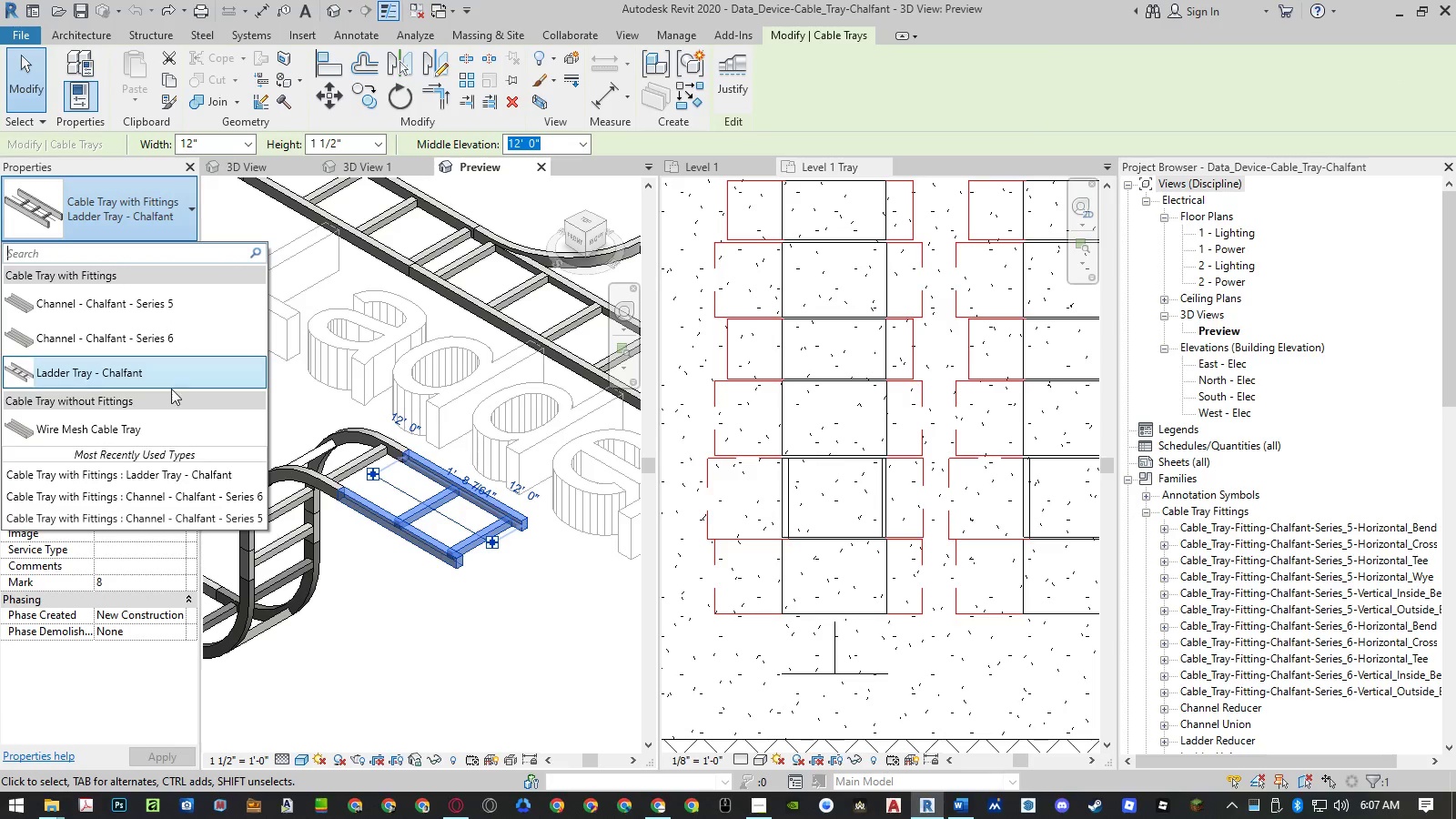 
left_click([162, 420])
 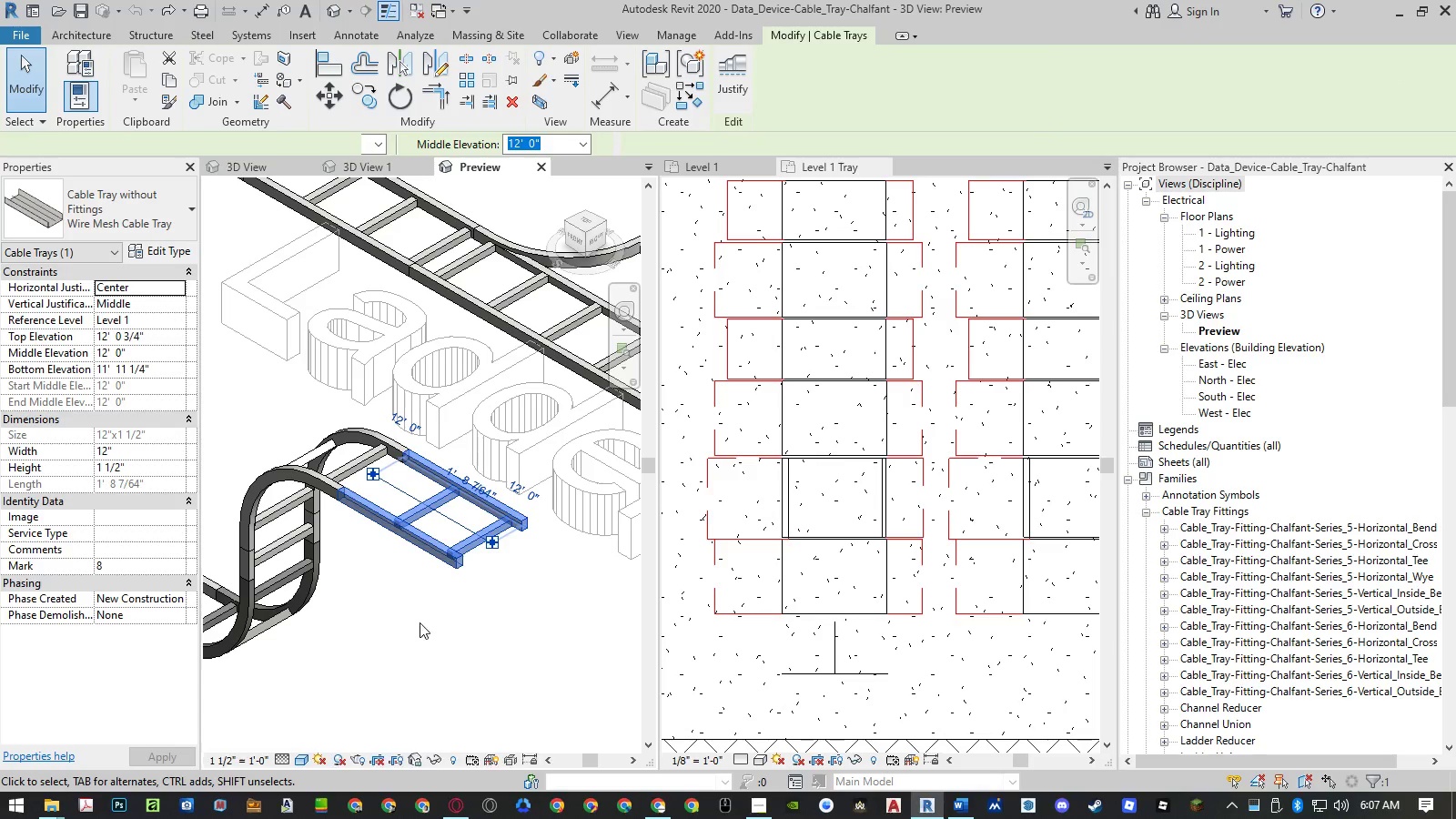 
left_click([420, 622])
 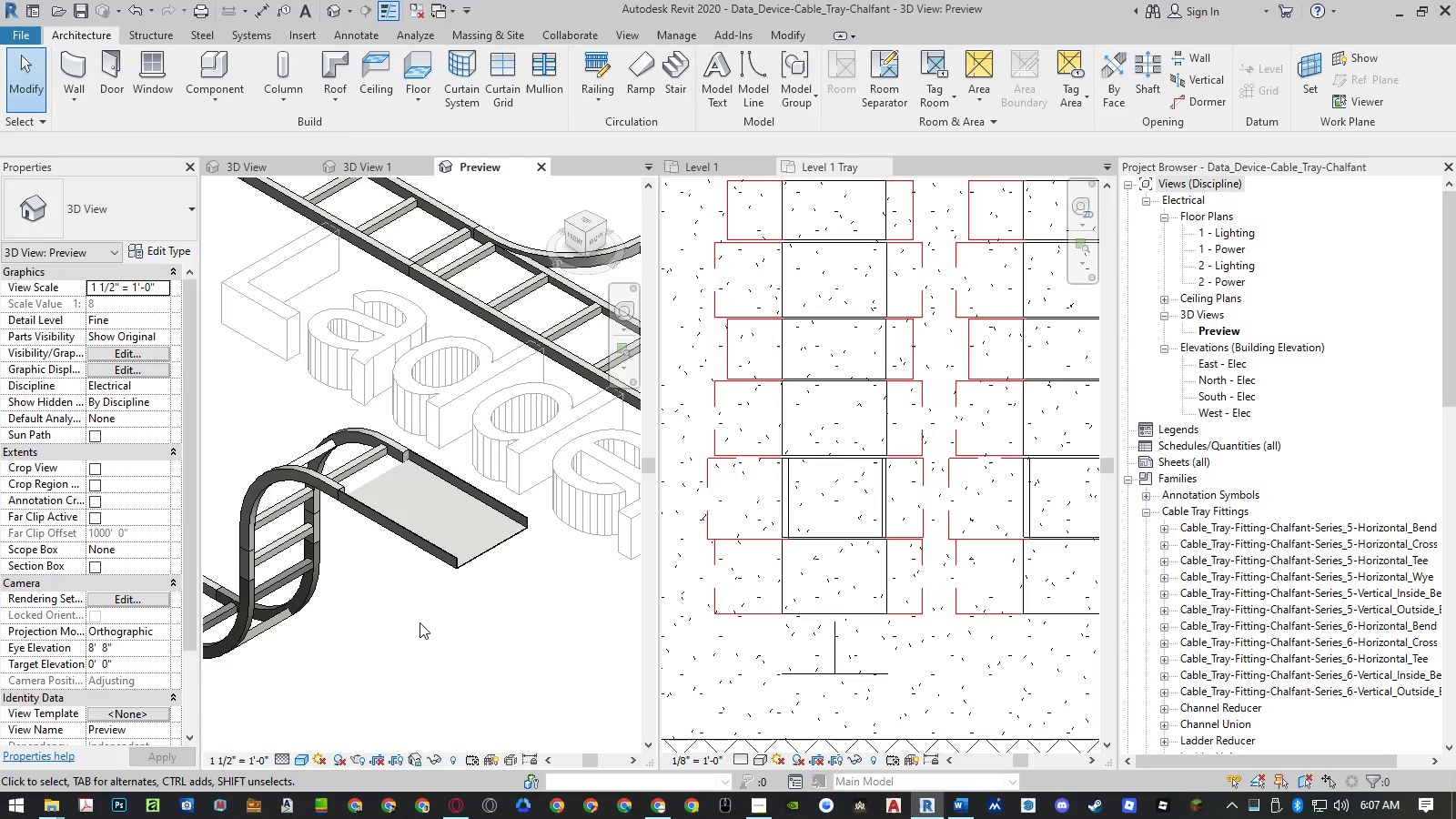 
key(Control+ControlLeft)
 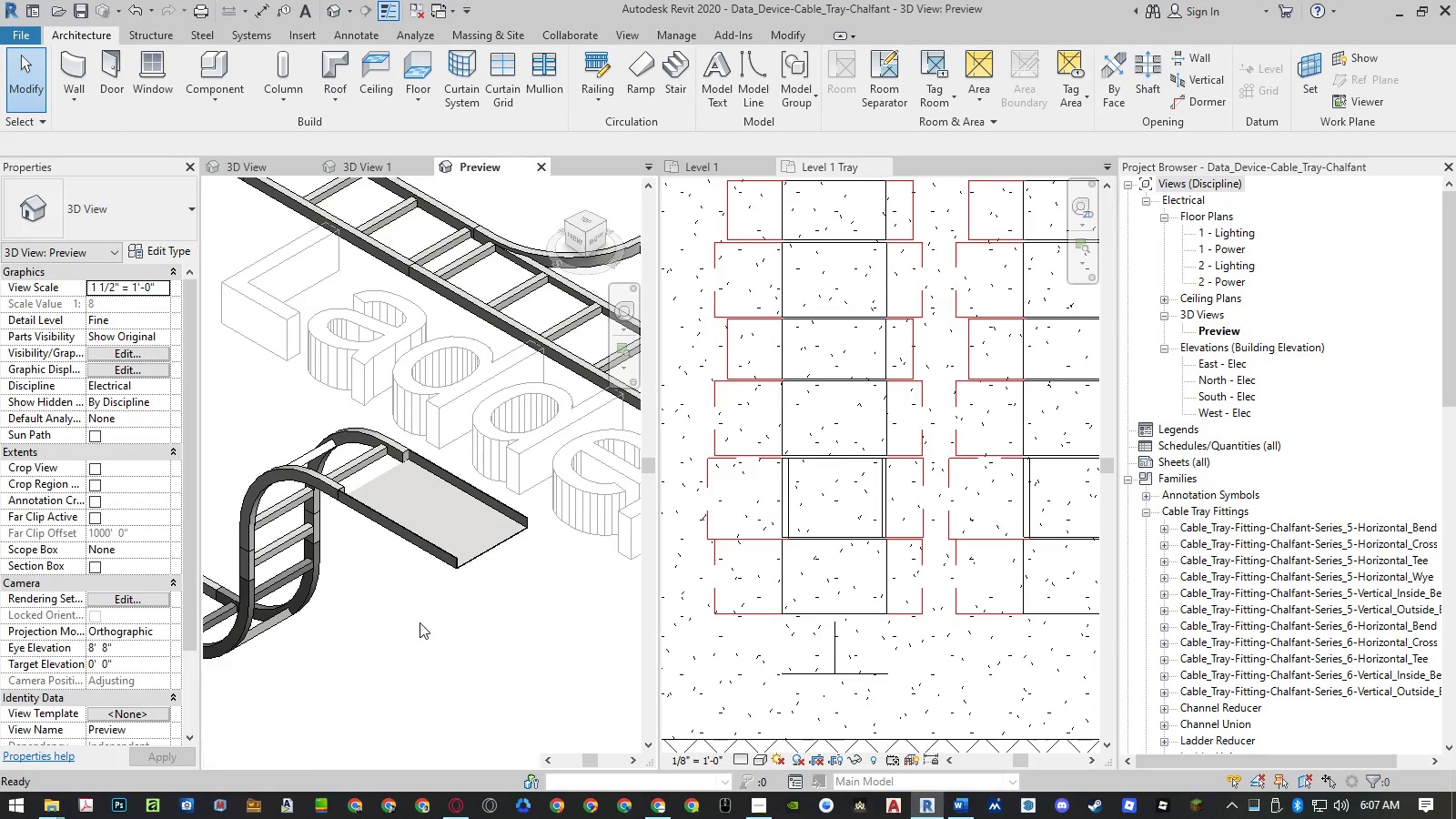 
key(Control+Z)
 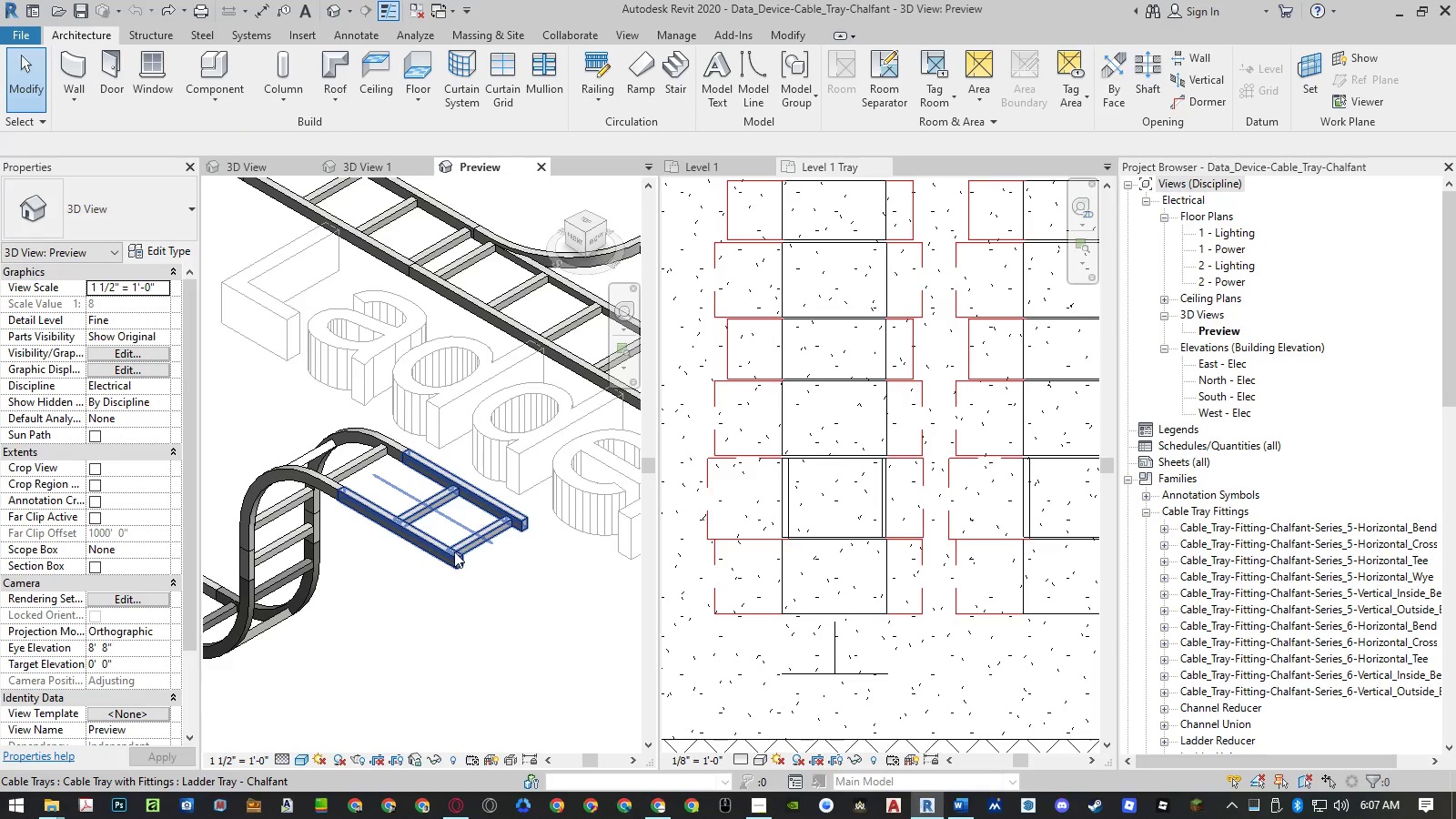 
left_click([301, 479])
 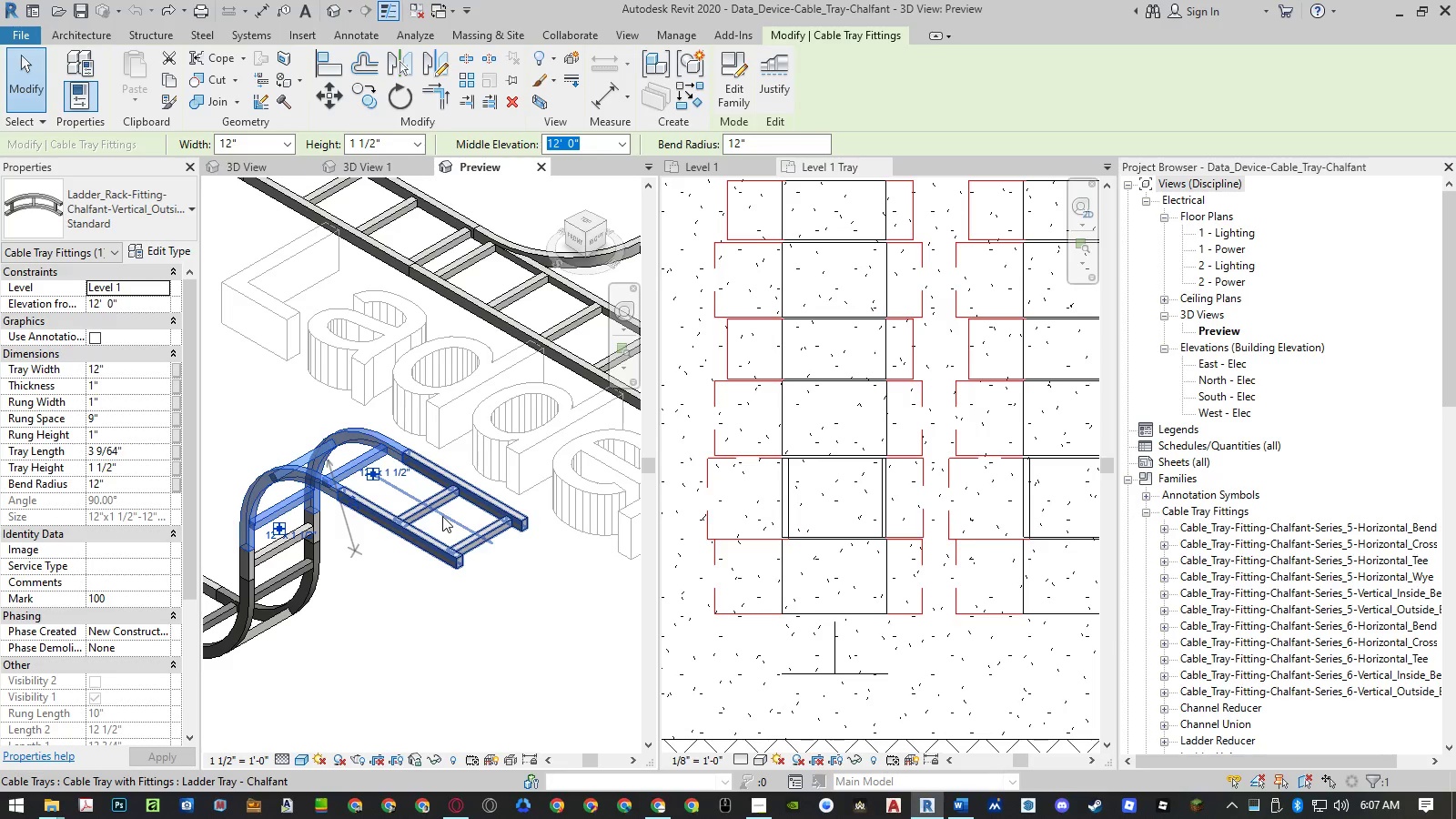 
left_click([442, 516])
 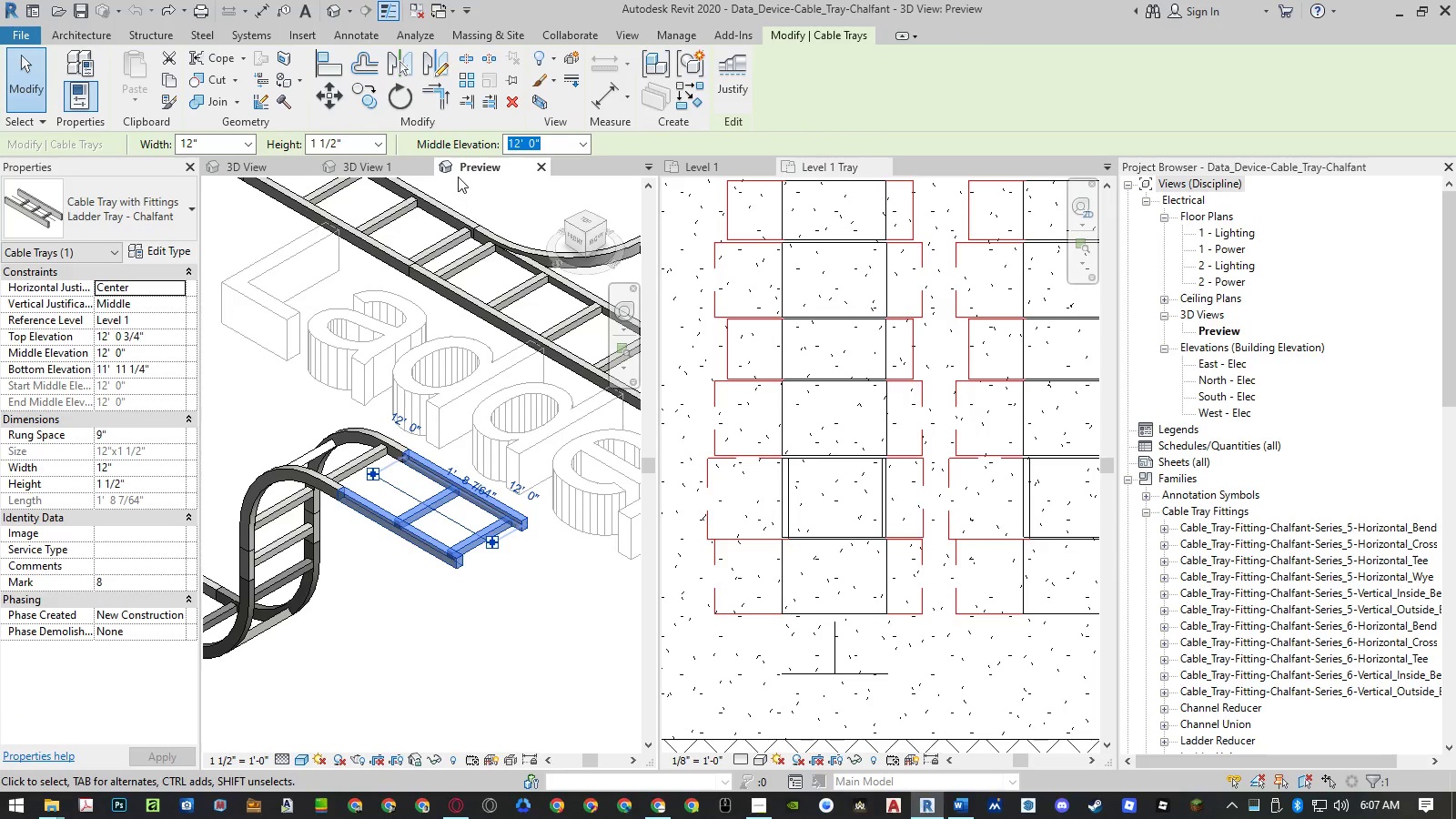 
left_click([382, 172])
 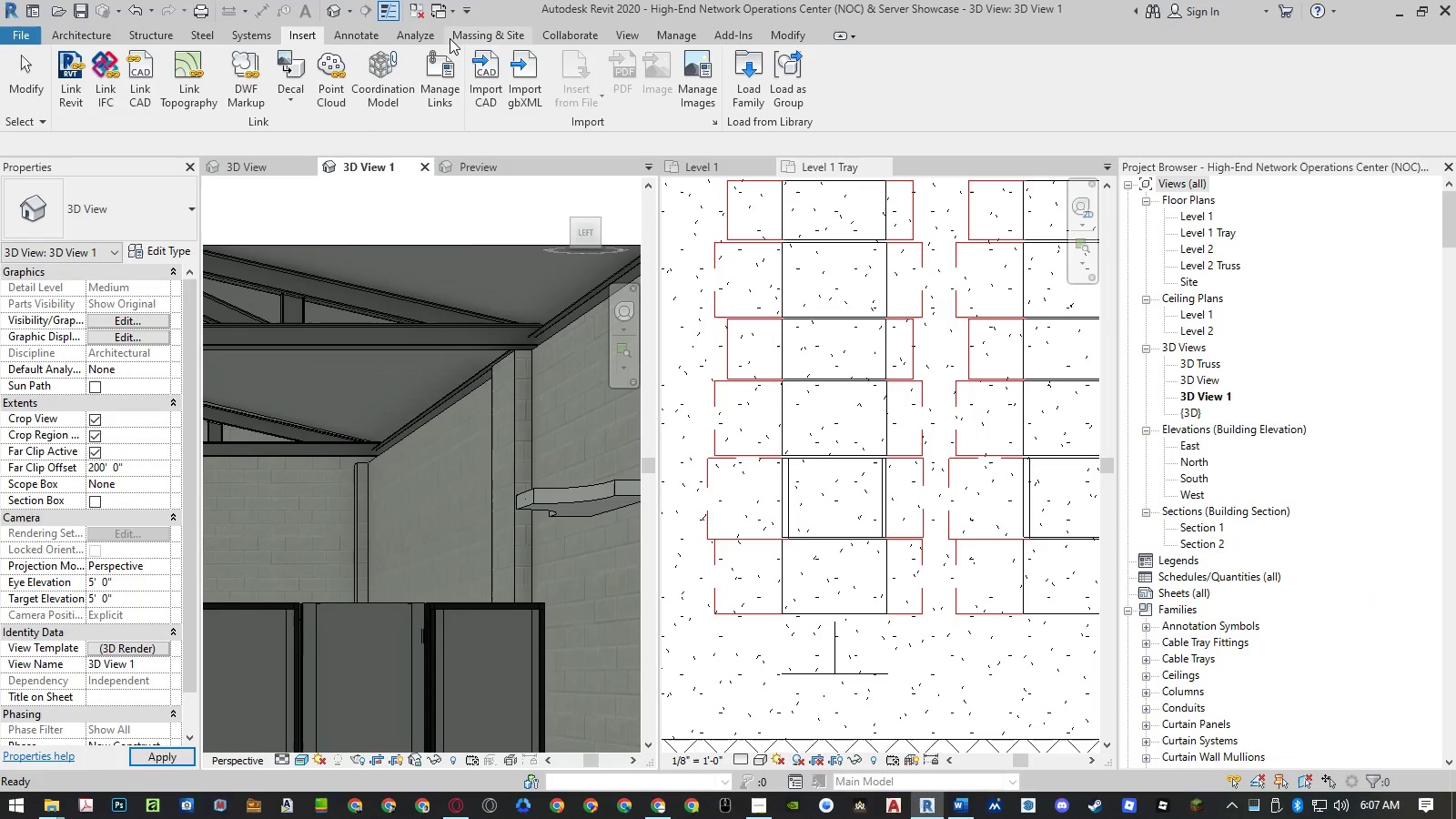 
left_click([757, 89])
 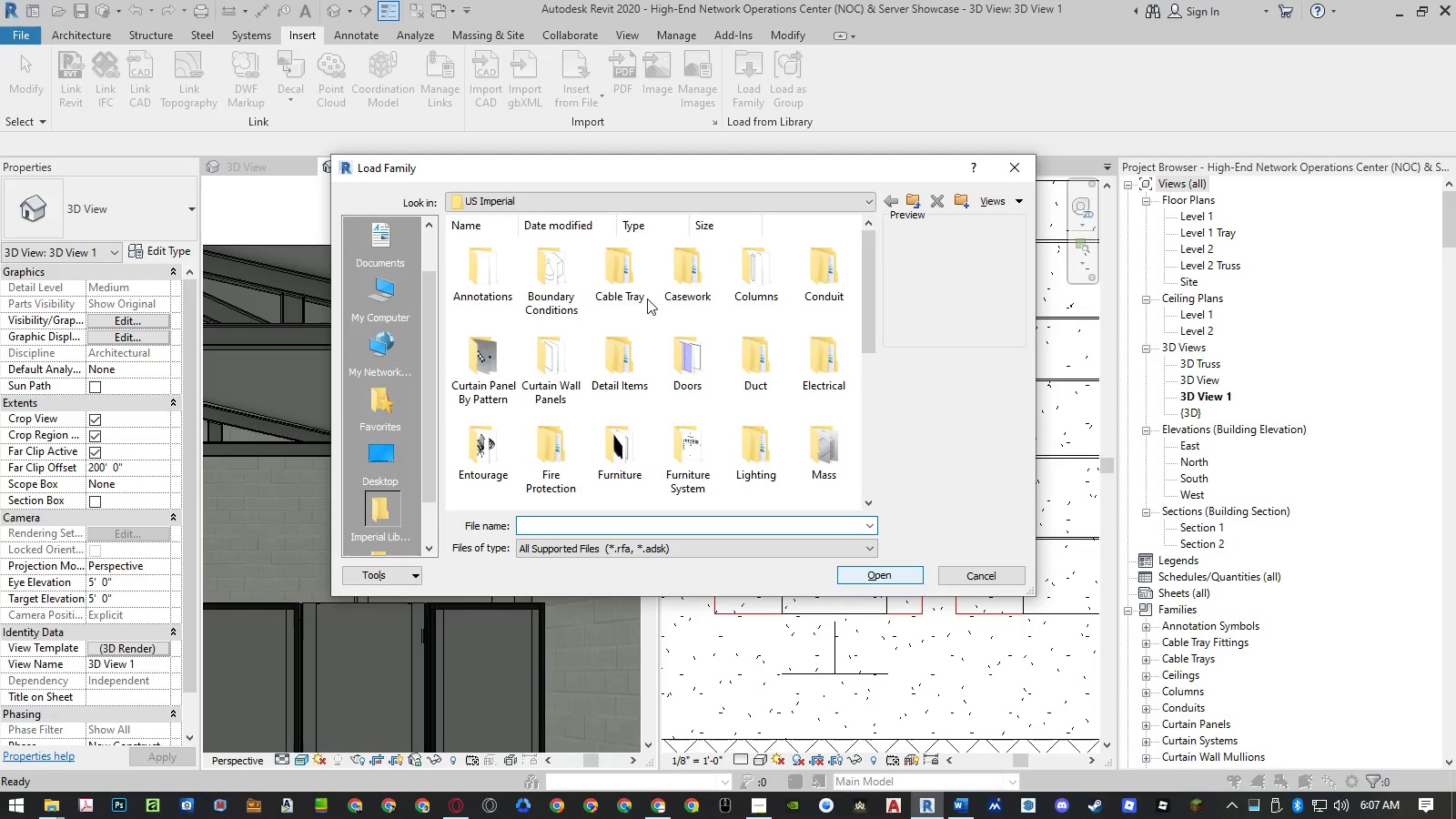 
double_click([633, 285])
 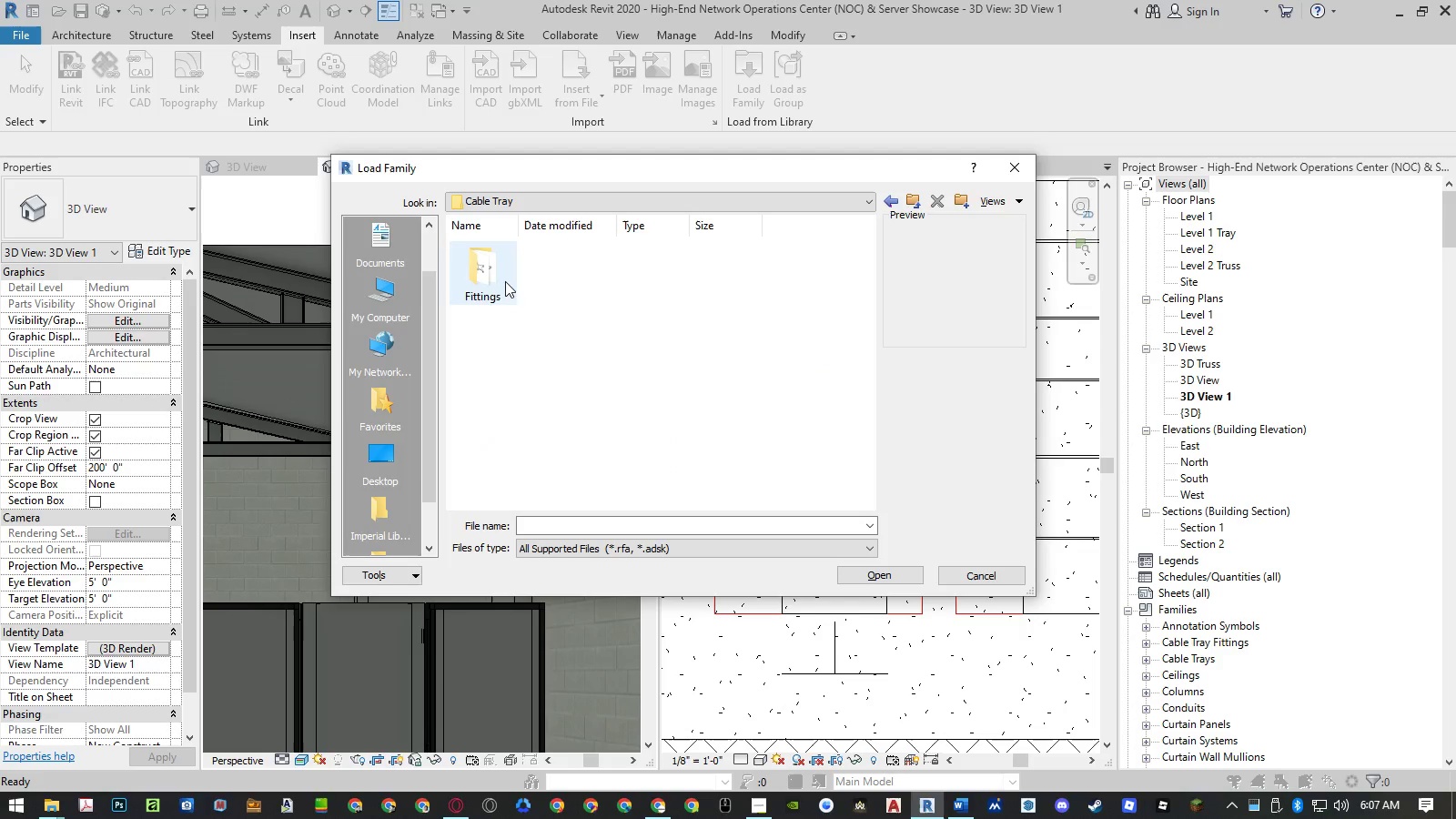 
double_click([502, 282])
 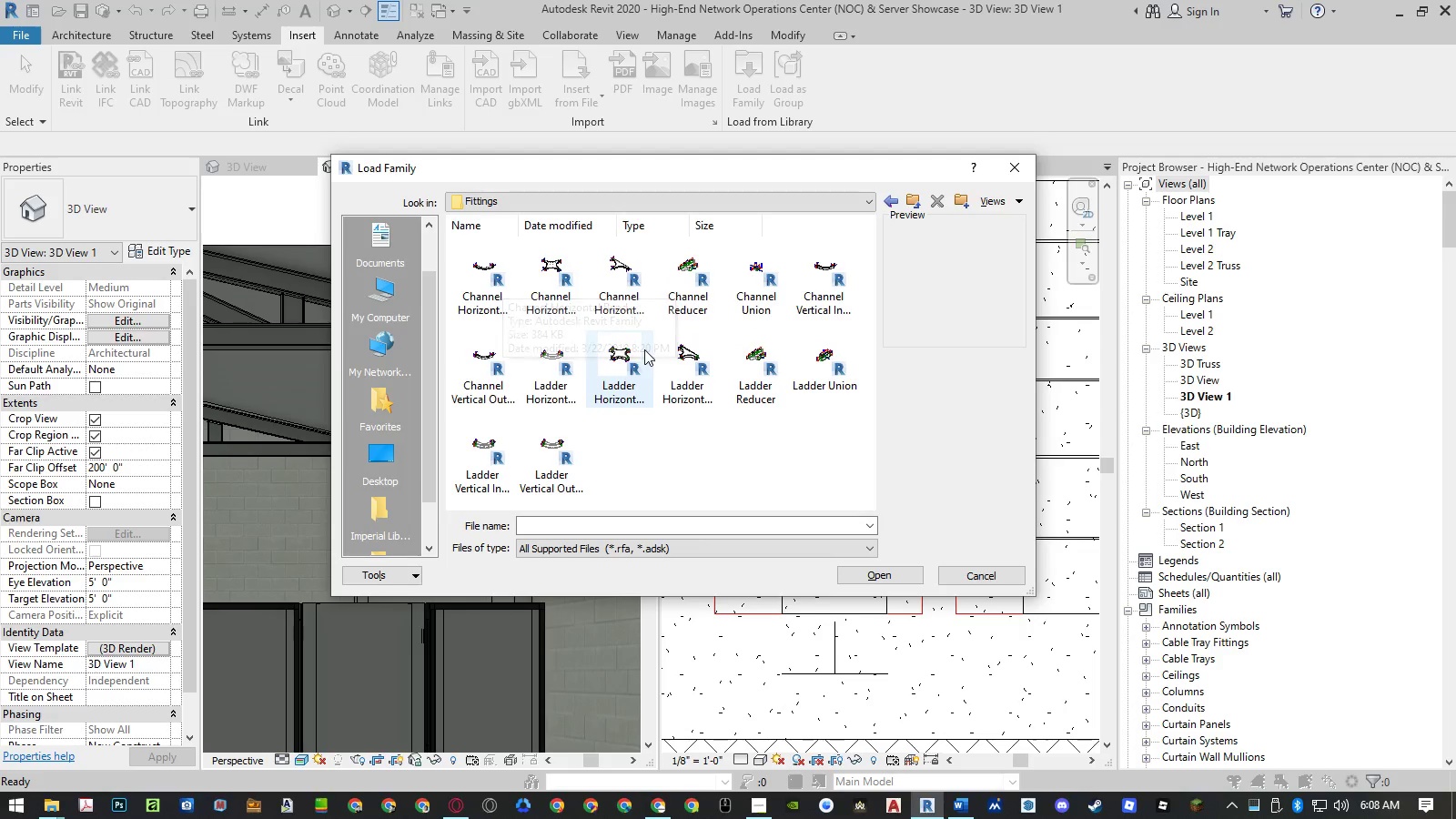 
left_click([558, 368])
 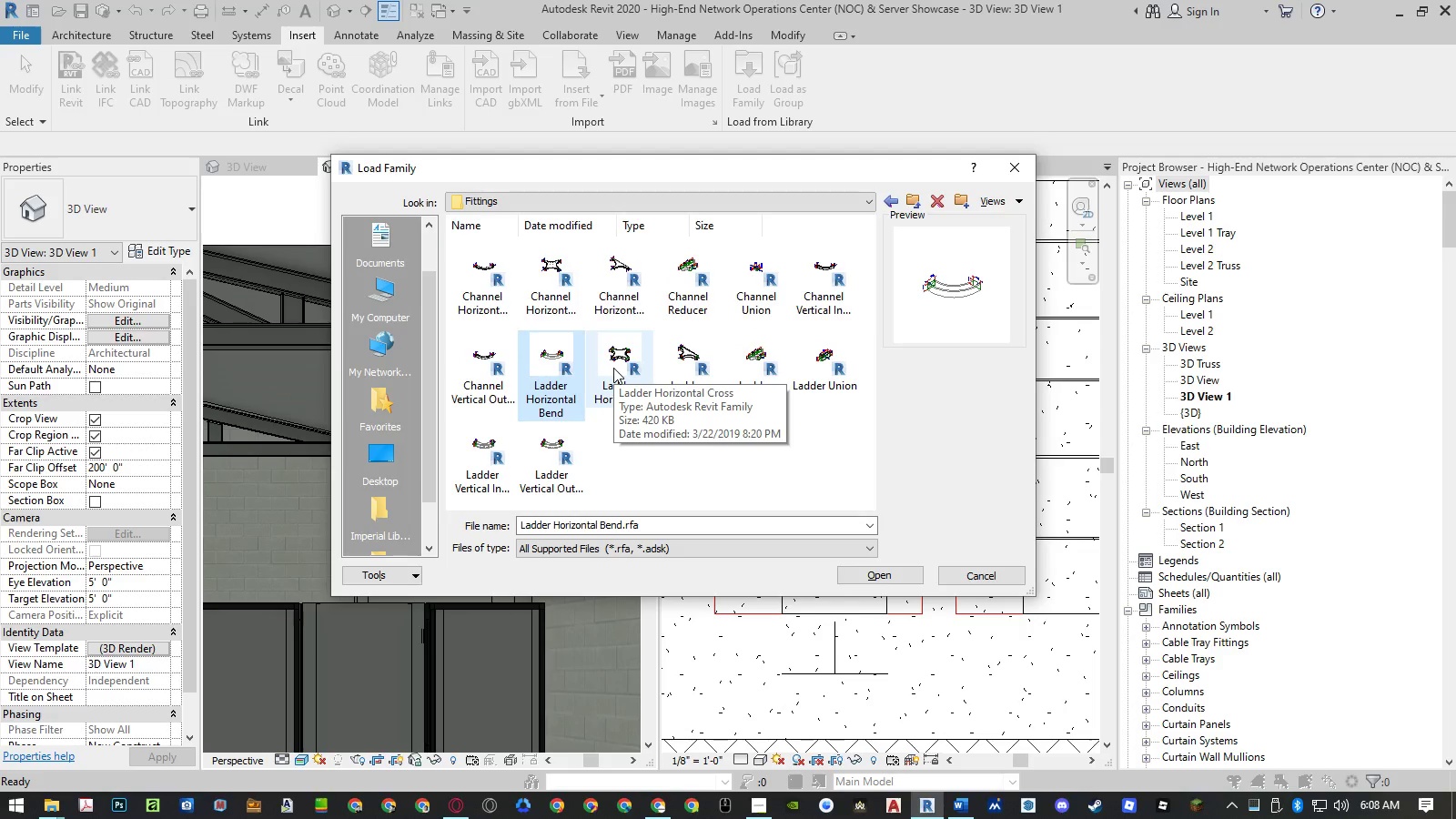 
left_click([613, 368])
 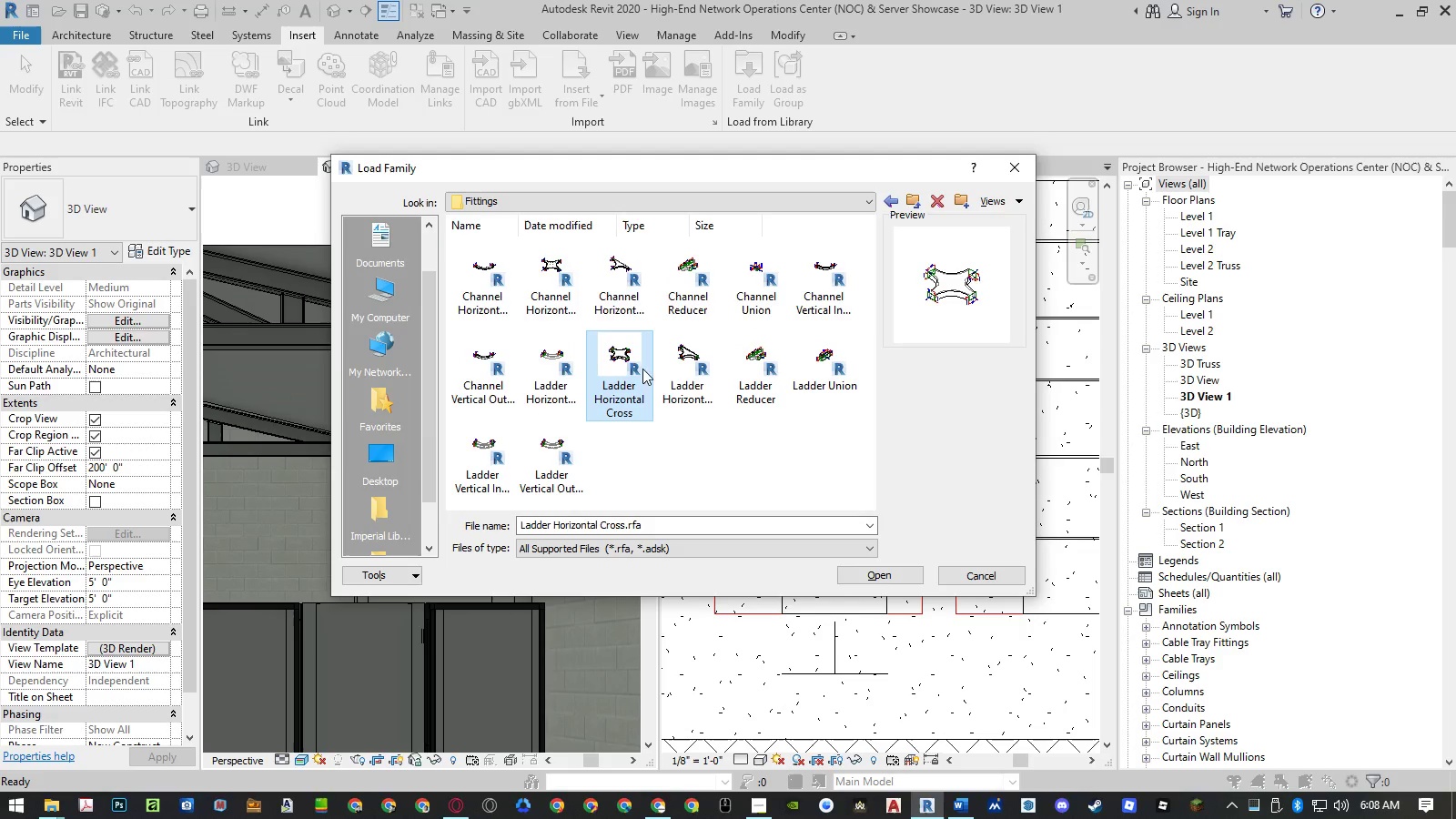 
left_click([694, 373])
 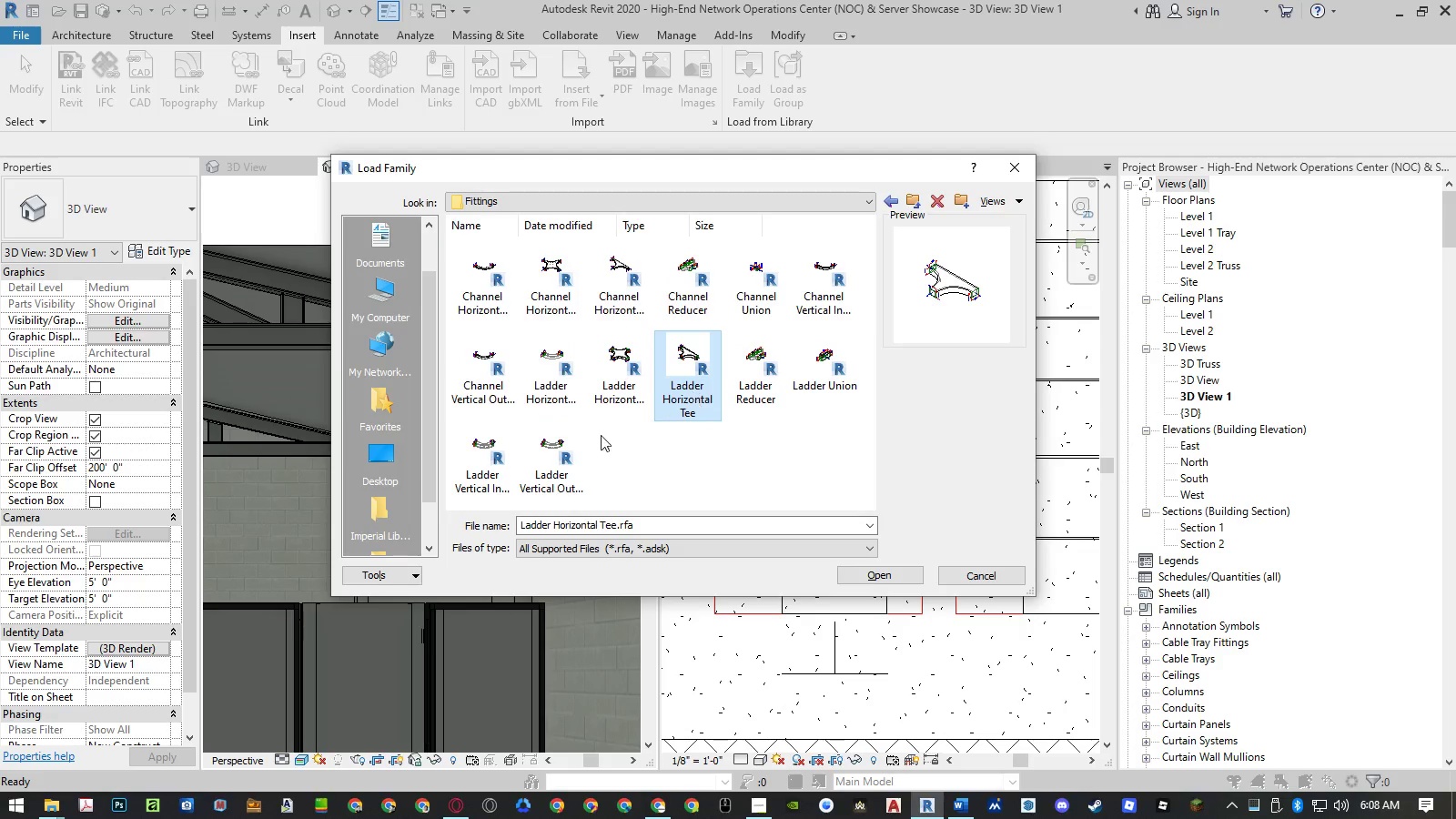 
left_click([538, 459])
 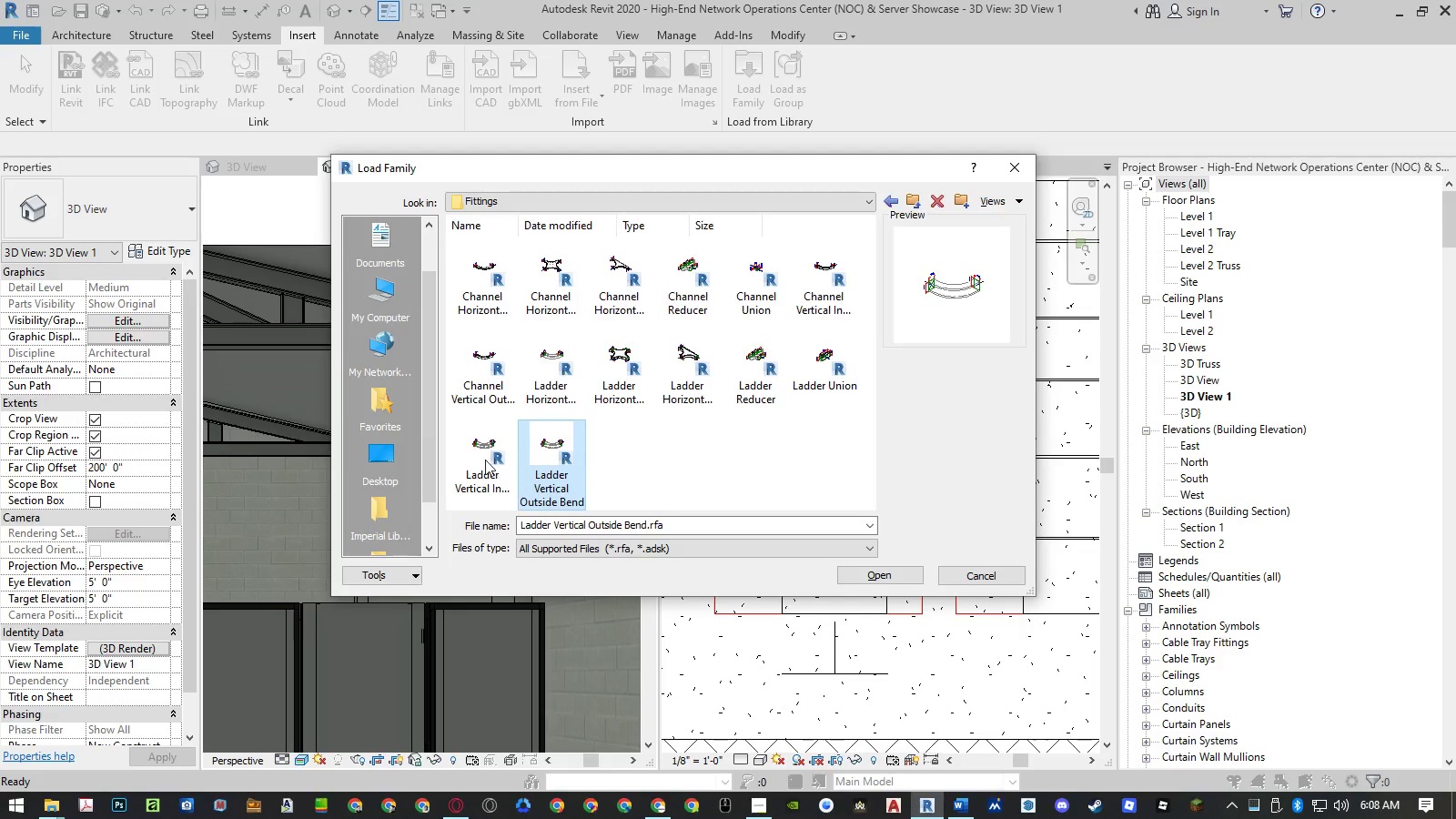 
double_click([474, 458])
 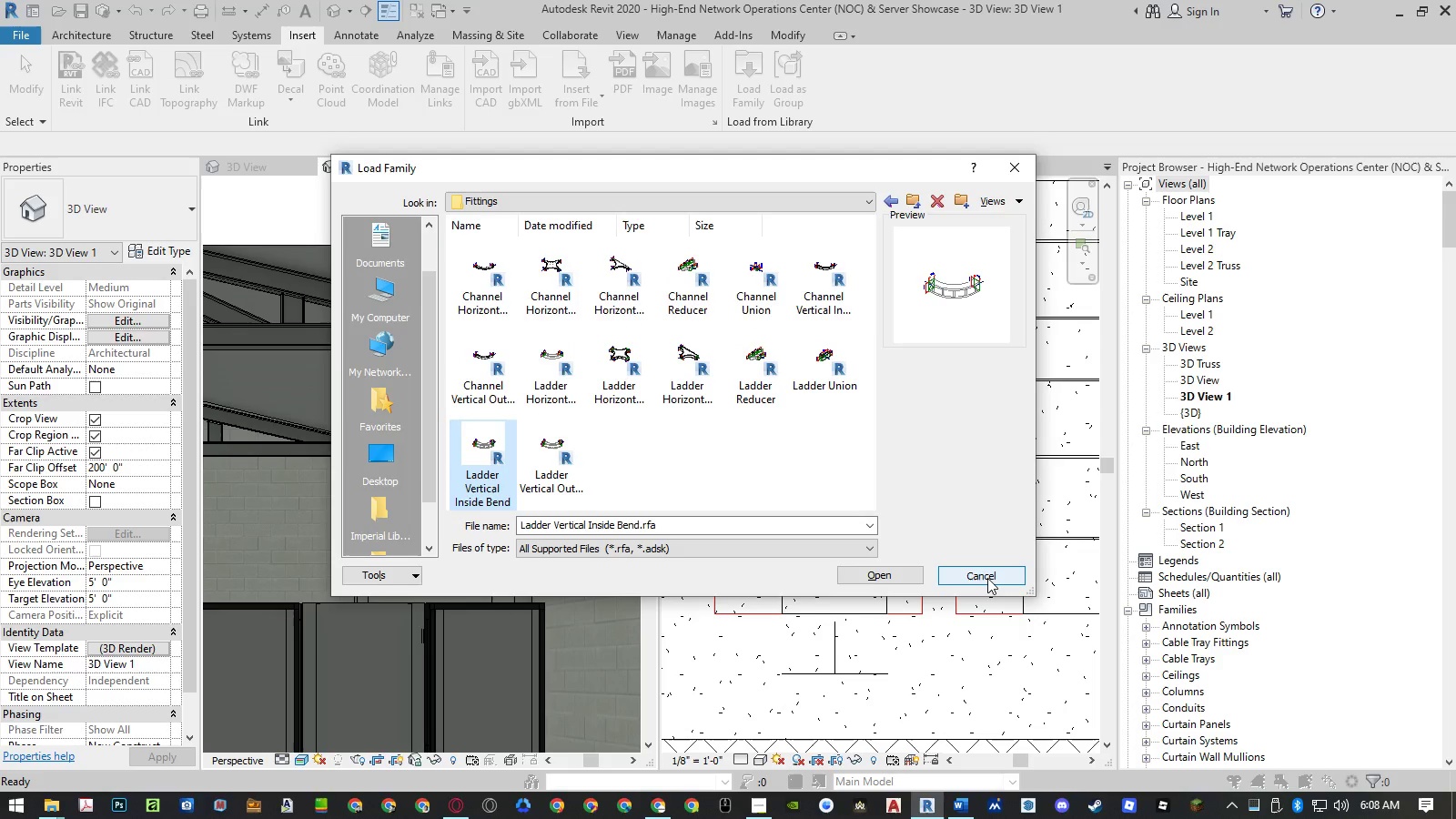 
left_click([987, 578])
 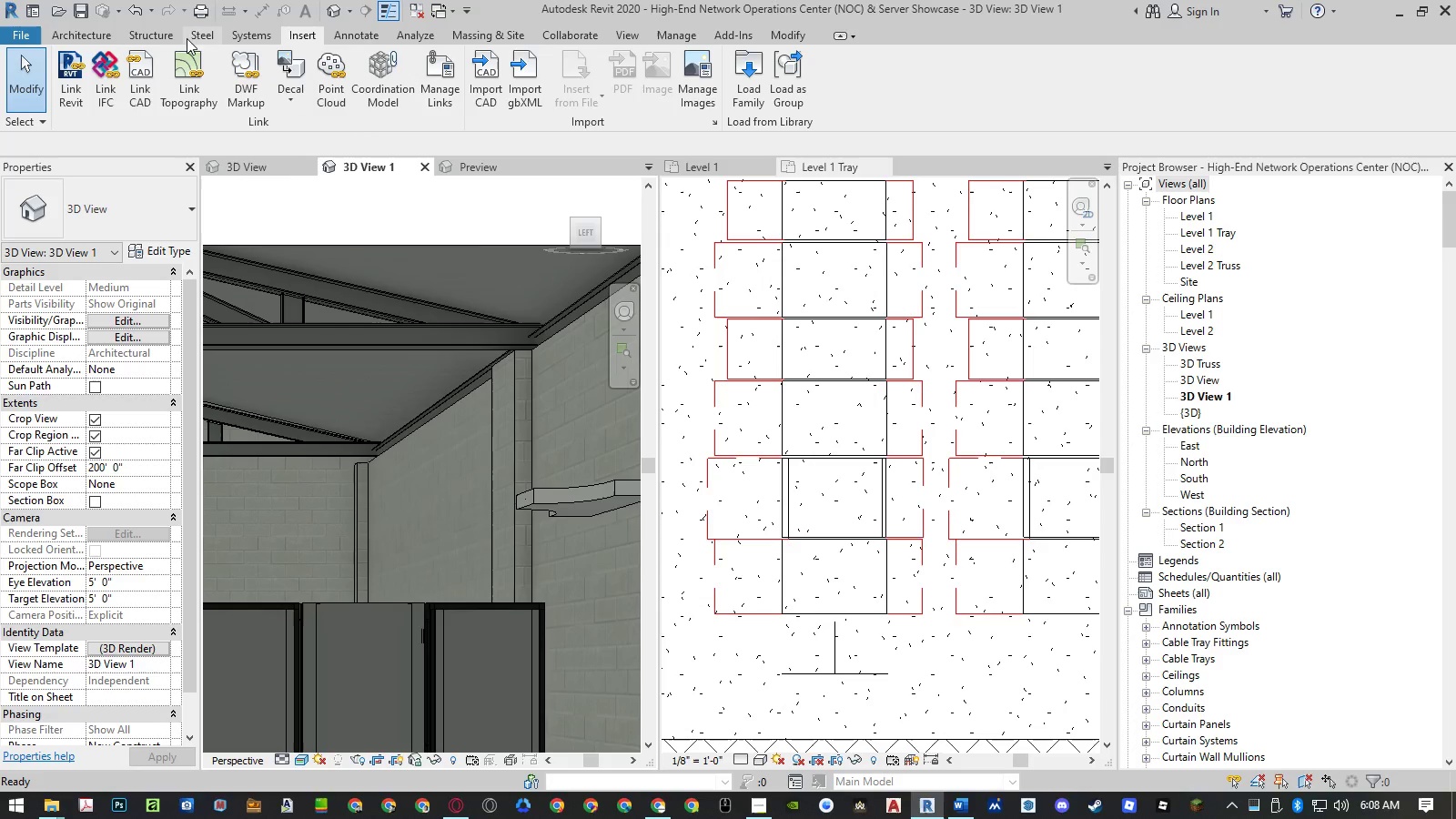 
left_click([258, 38])
 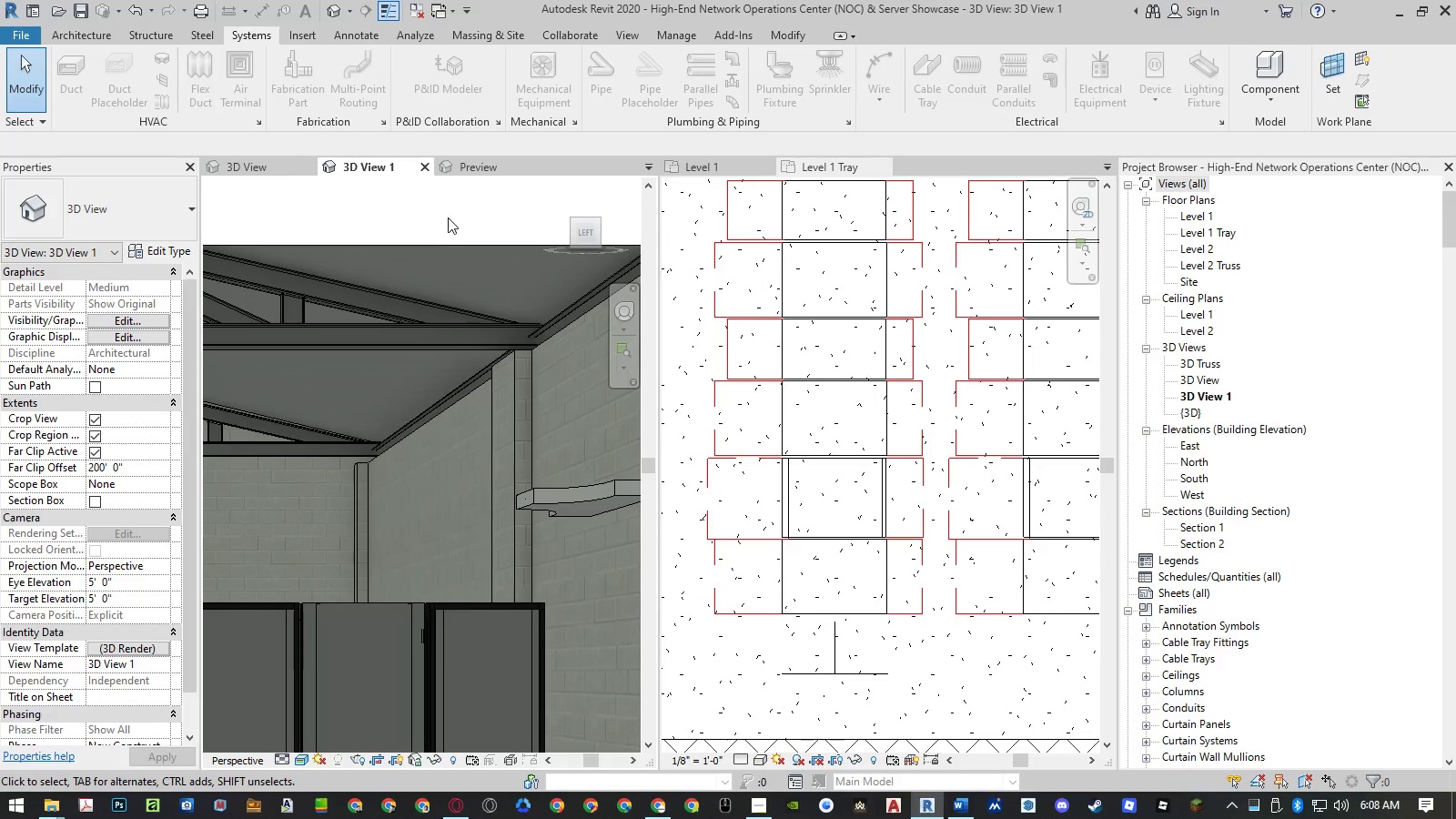 
left_click([703, 312])
 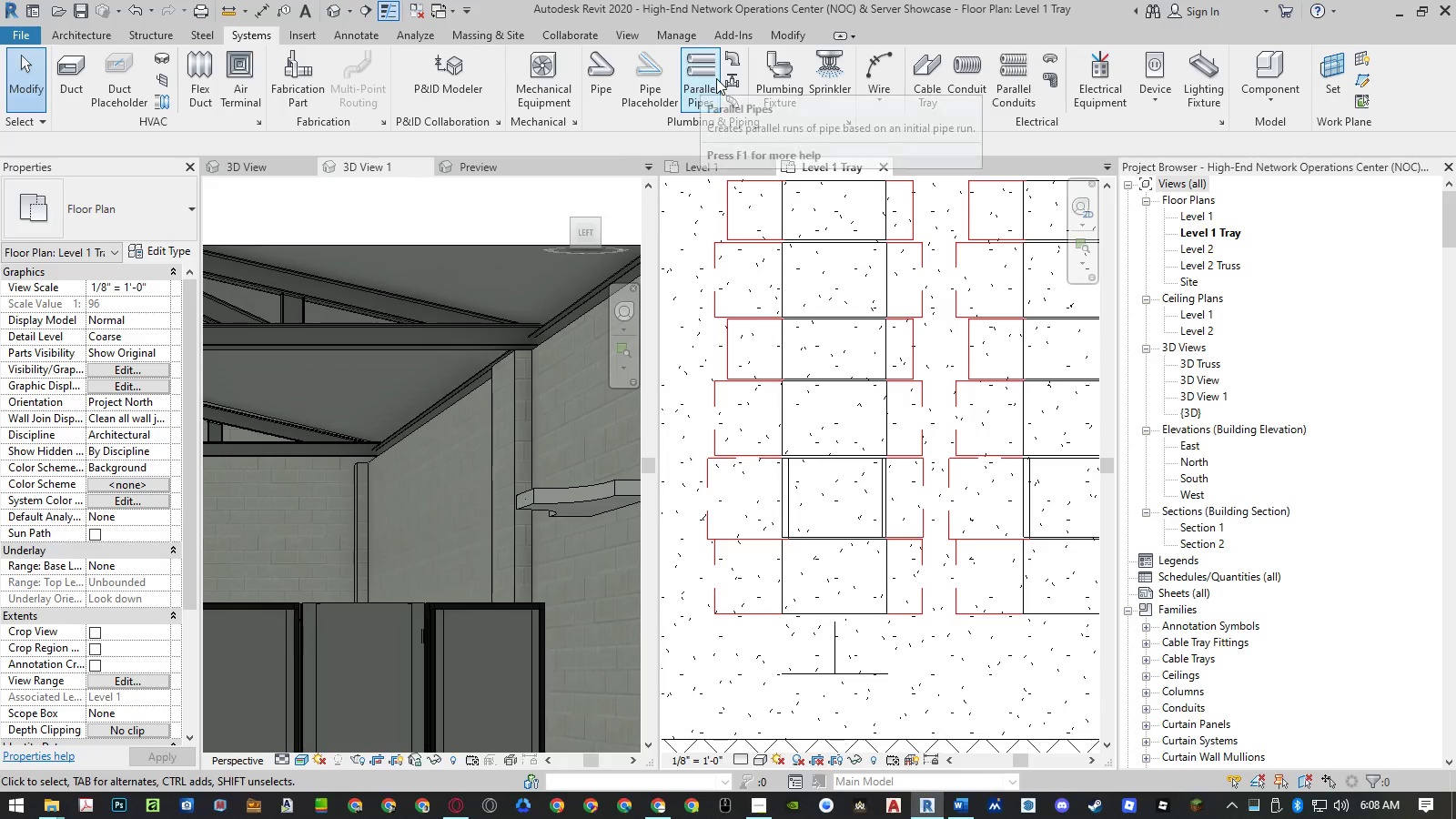 
left_click([931, 76])
 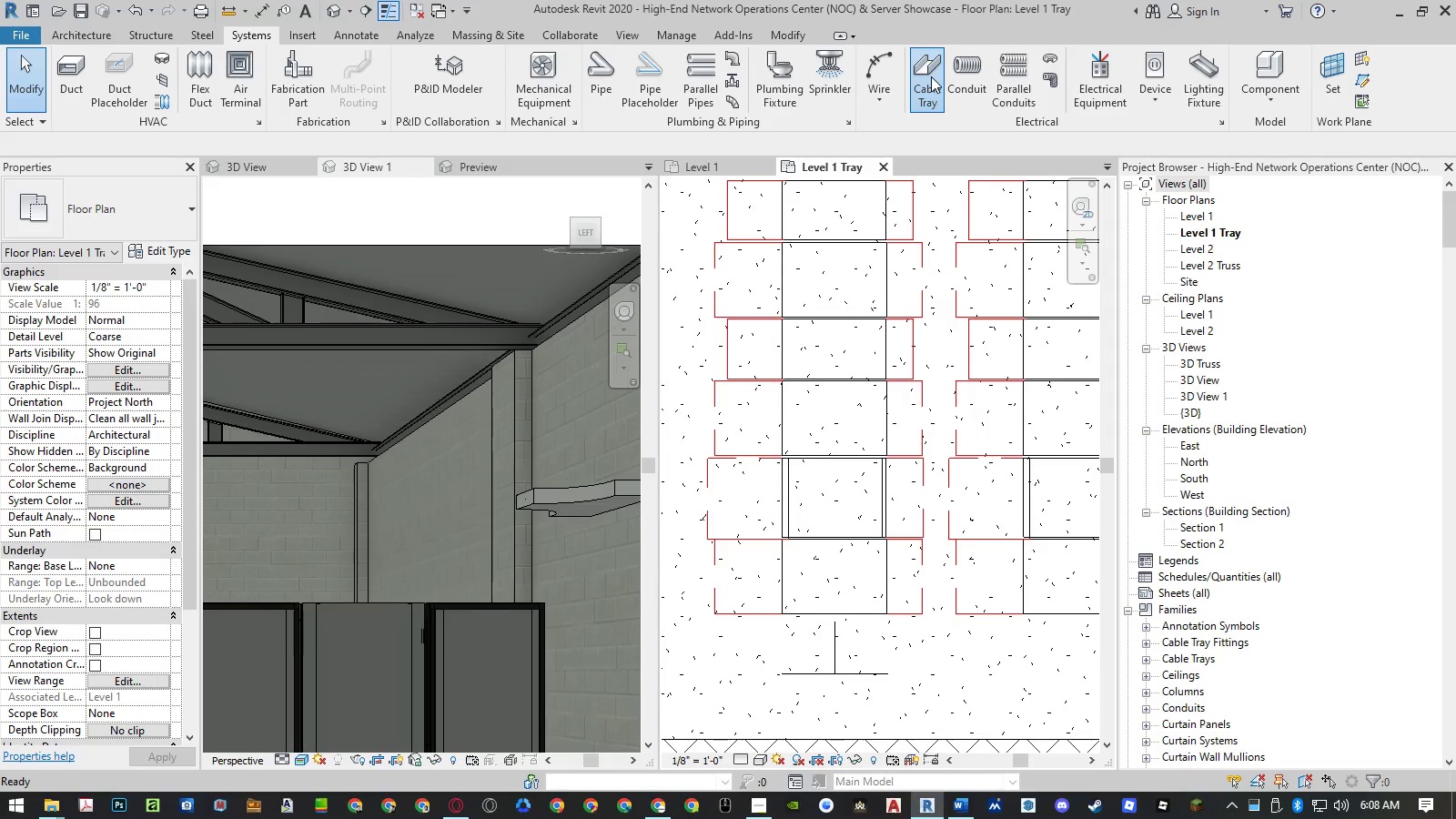 
mouse_move([915, 97])
 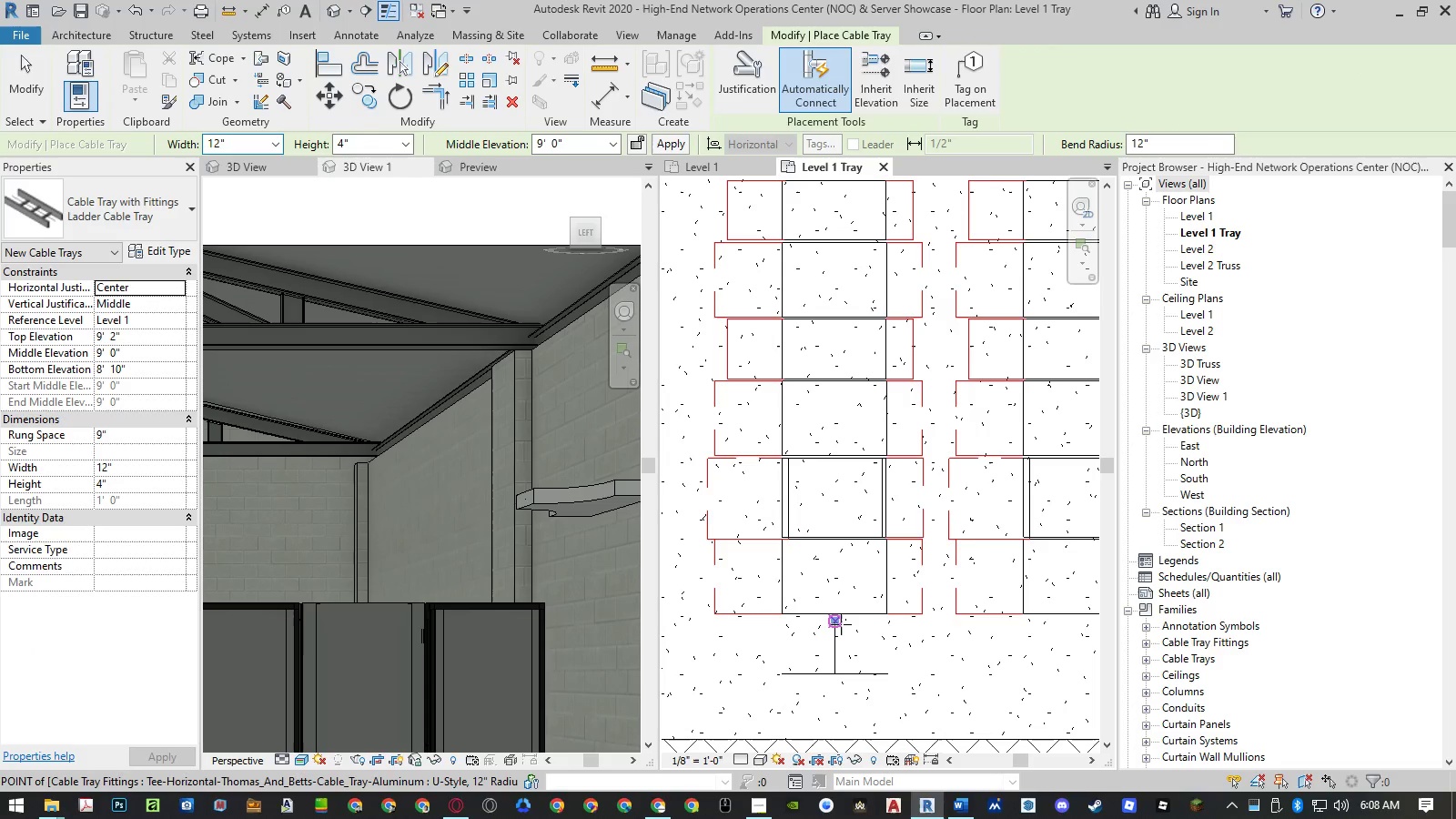 
left_click([841, 624])
 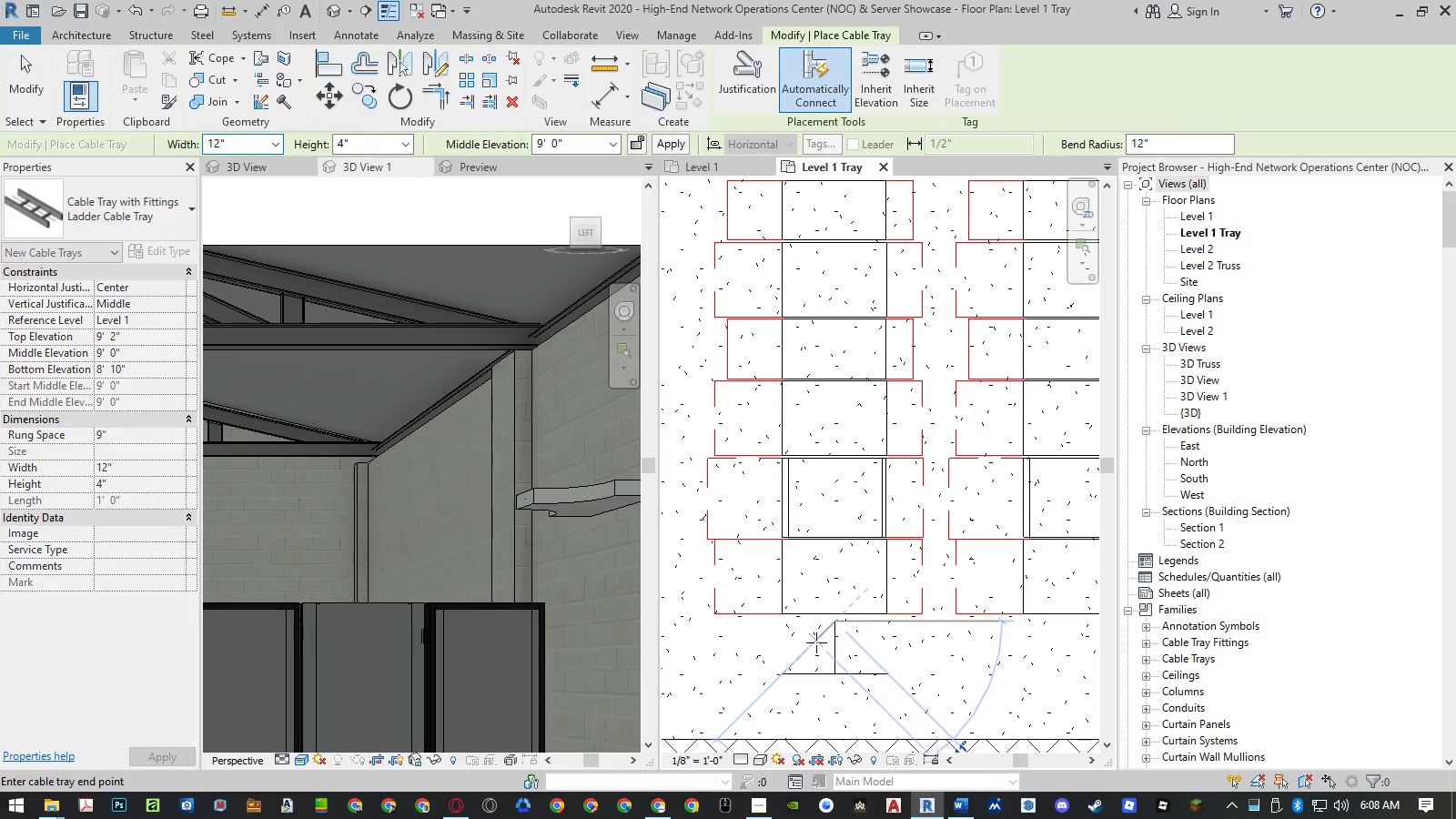 
scroll: coordinate [817, 643], scroll_direction: down, amount: 5.0
 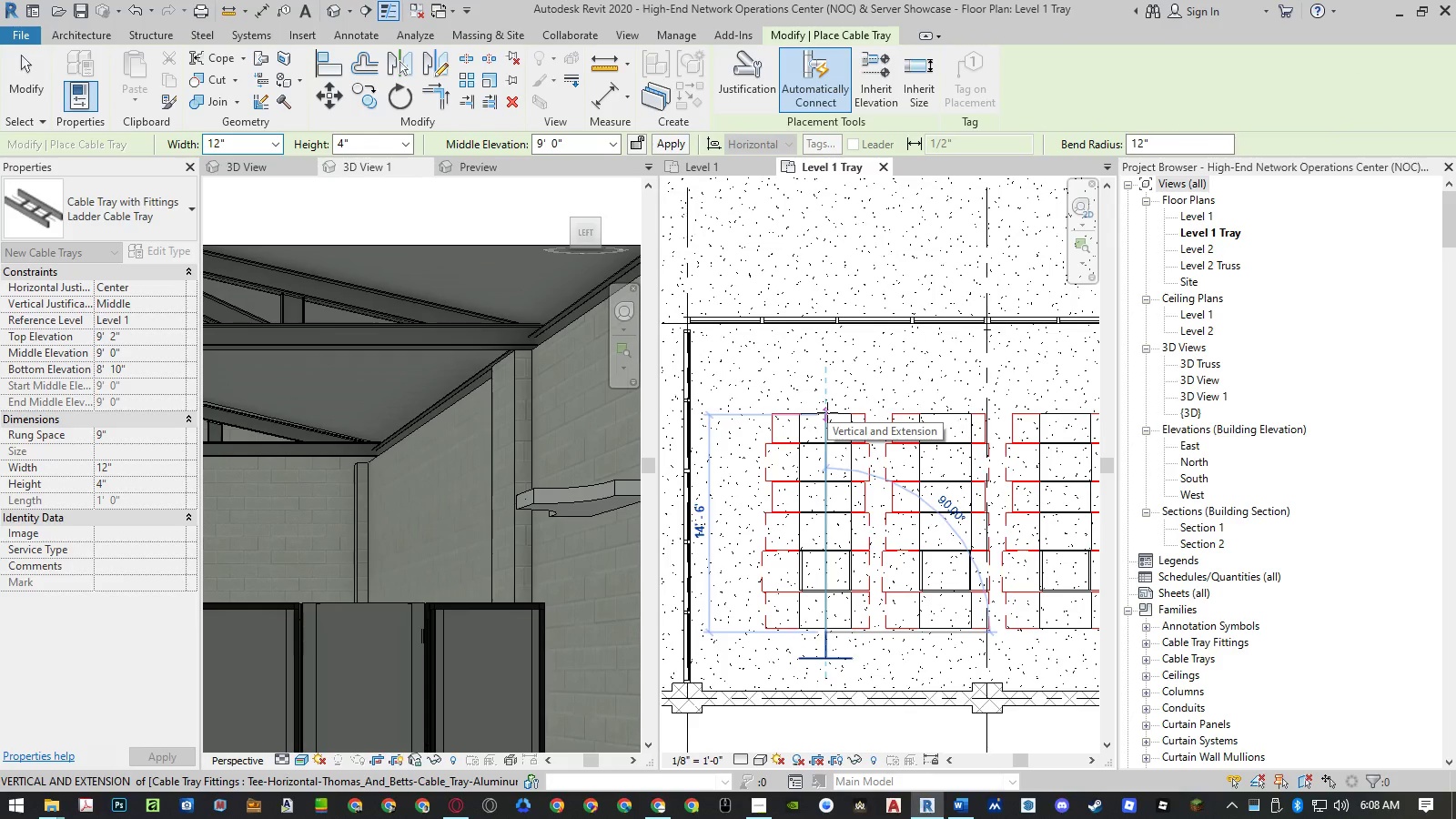 
left_click([827, 412])
 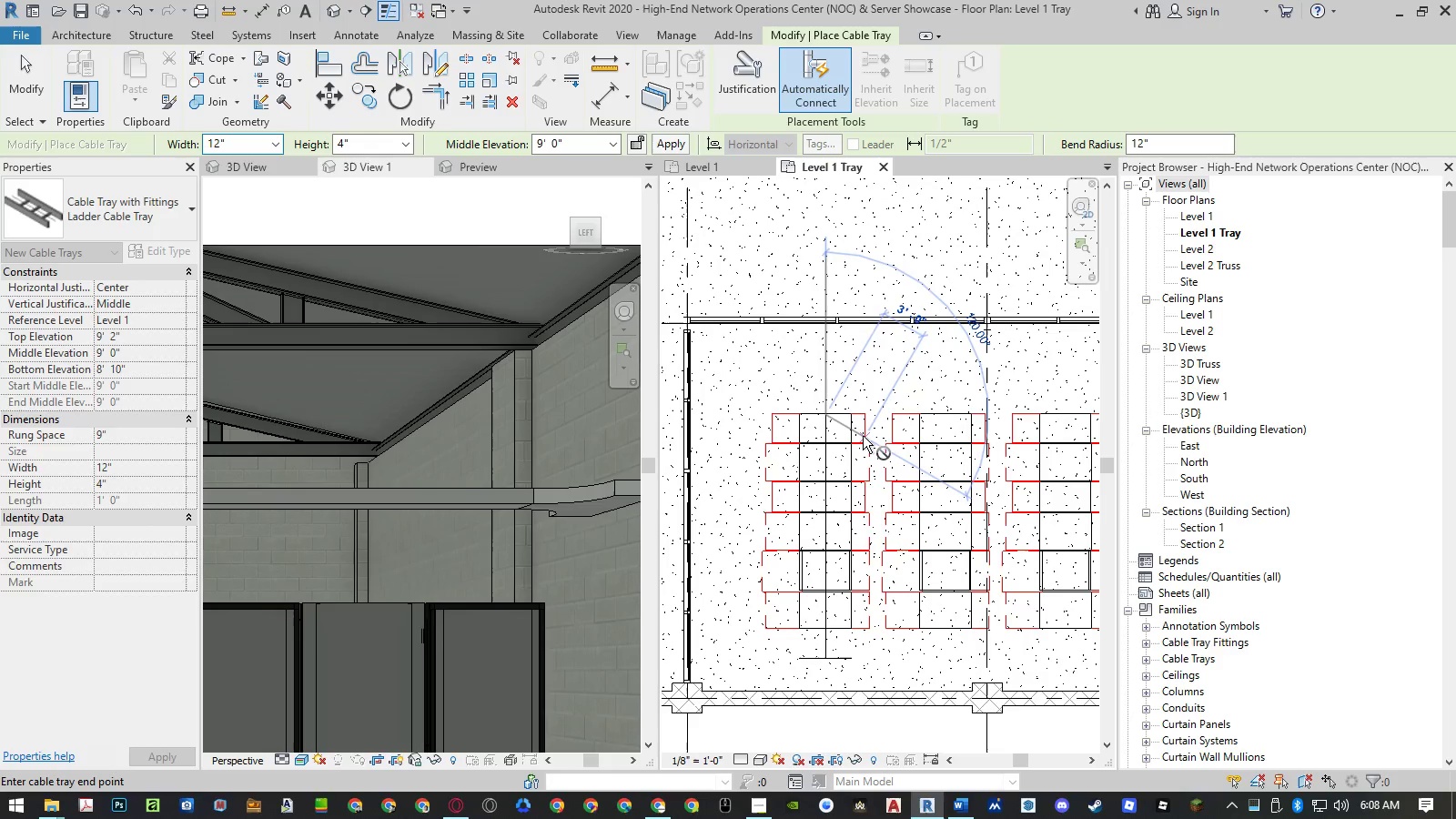 
key(Escape)
 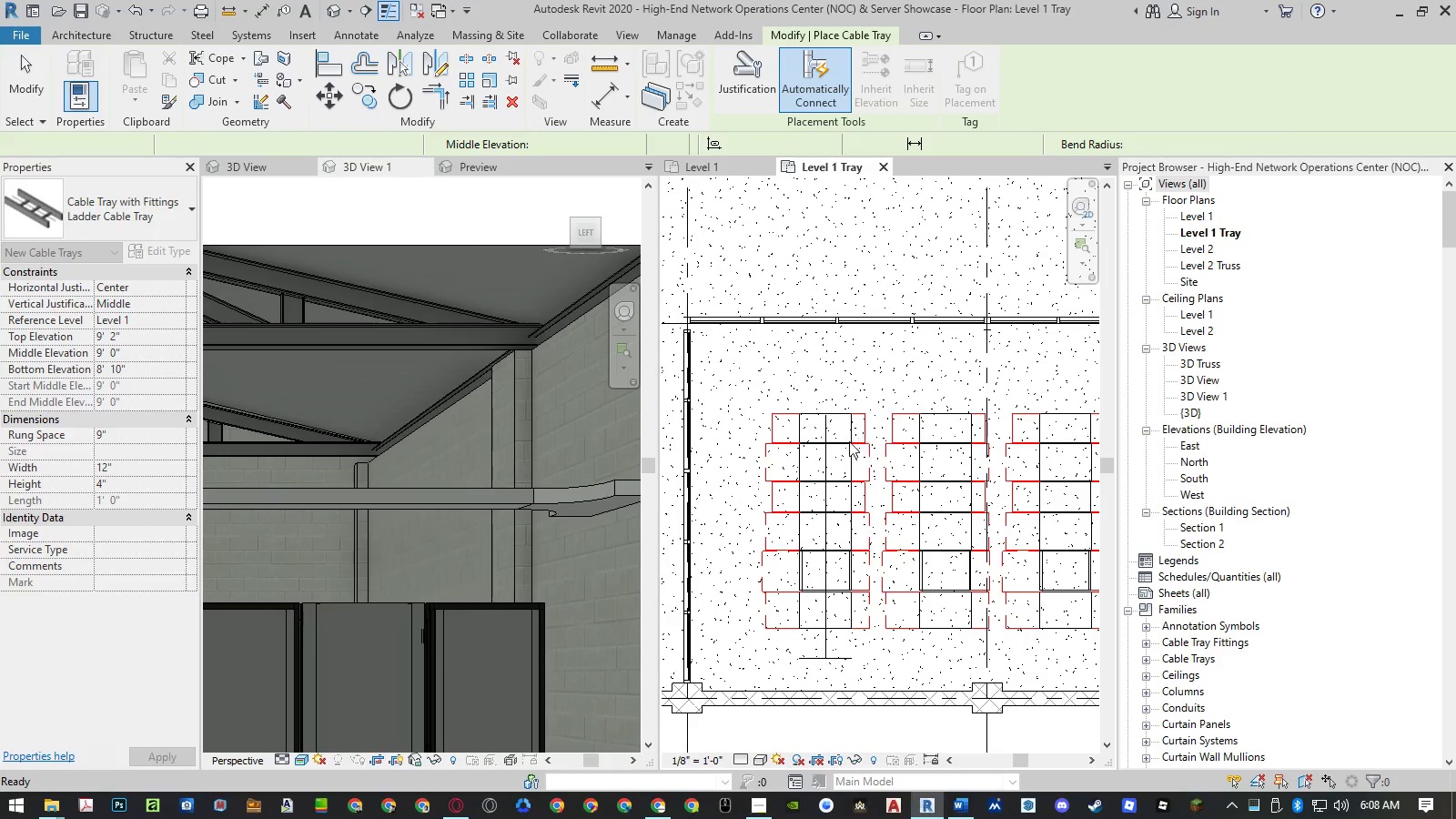 
key(Escape)
 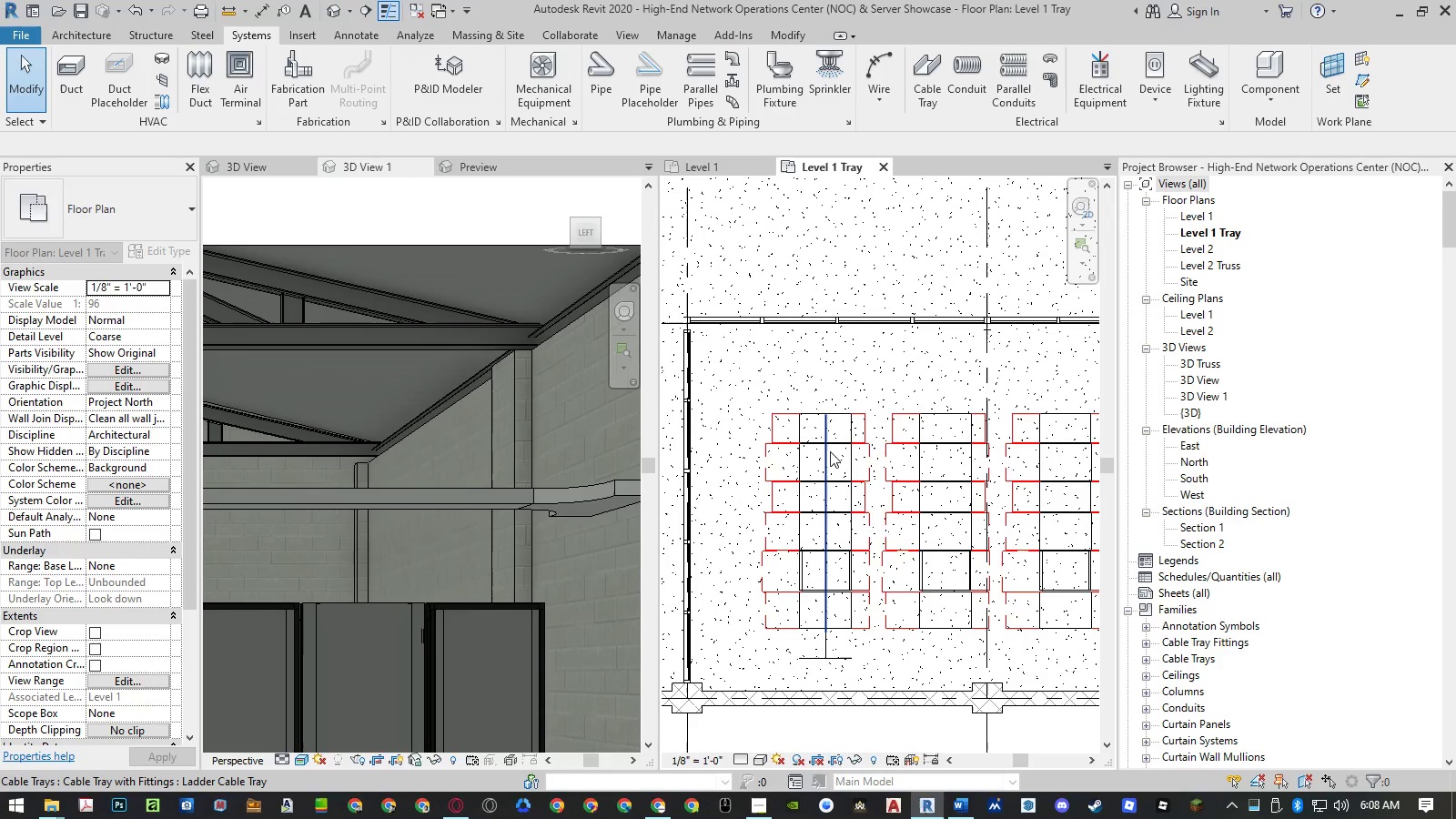 
left_click([830, 451])
 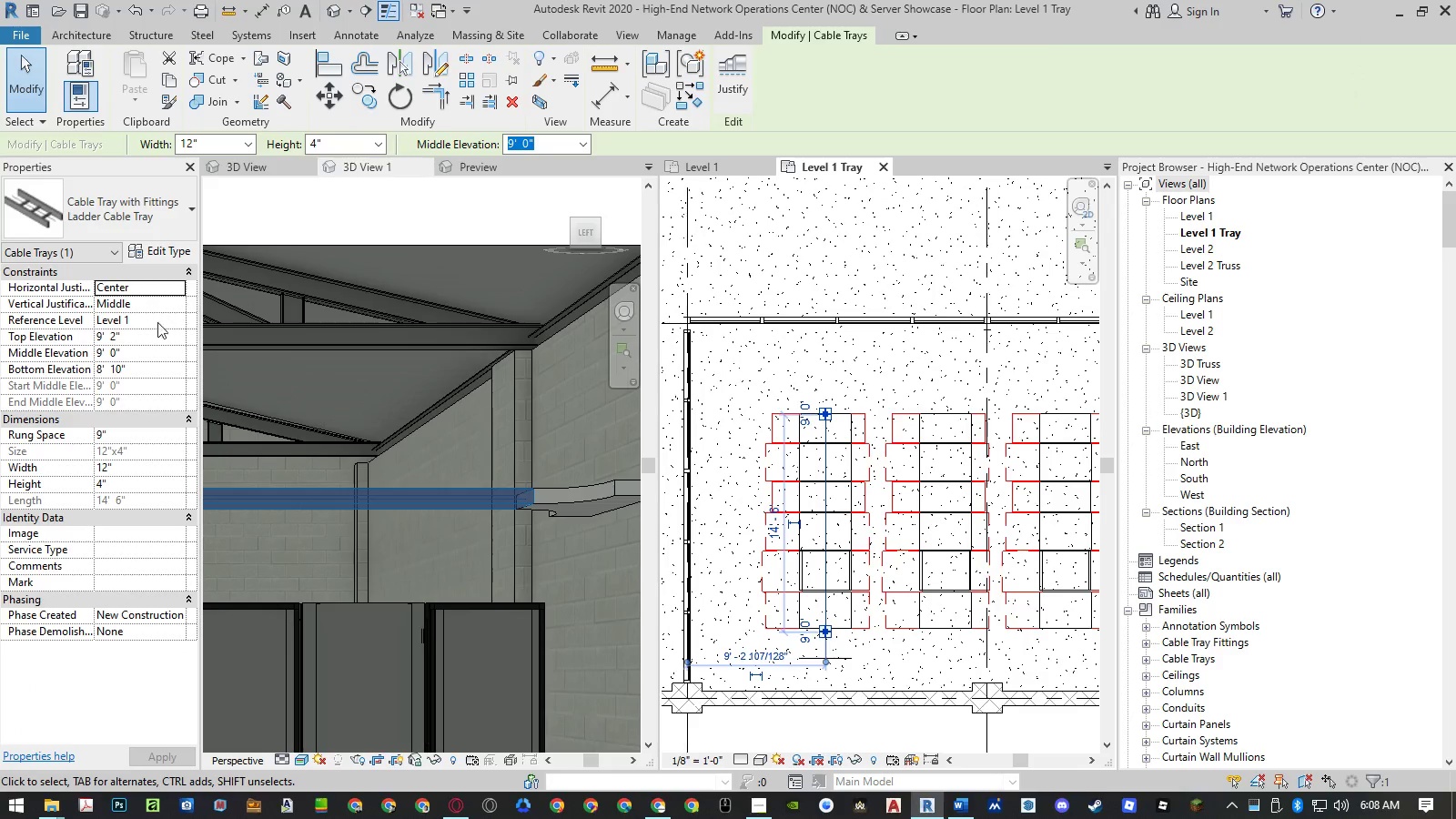 
left_click([154, 334])
 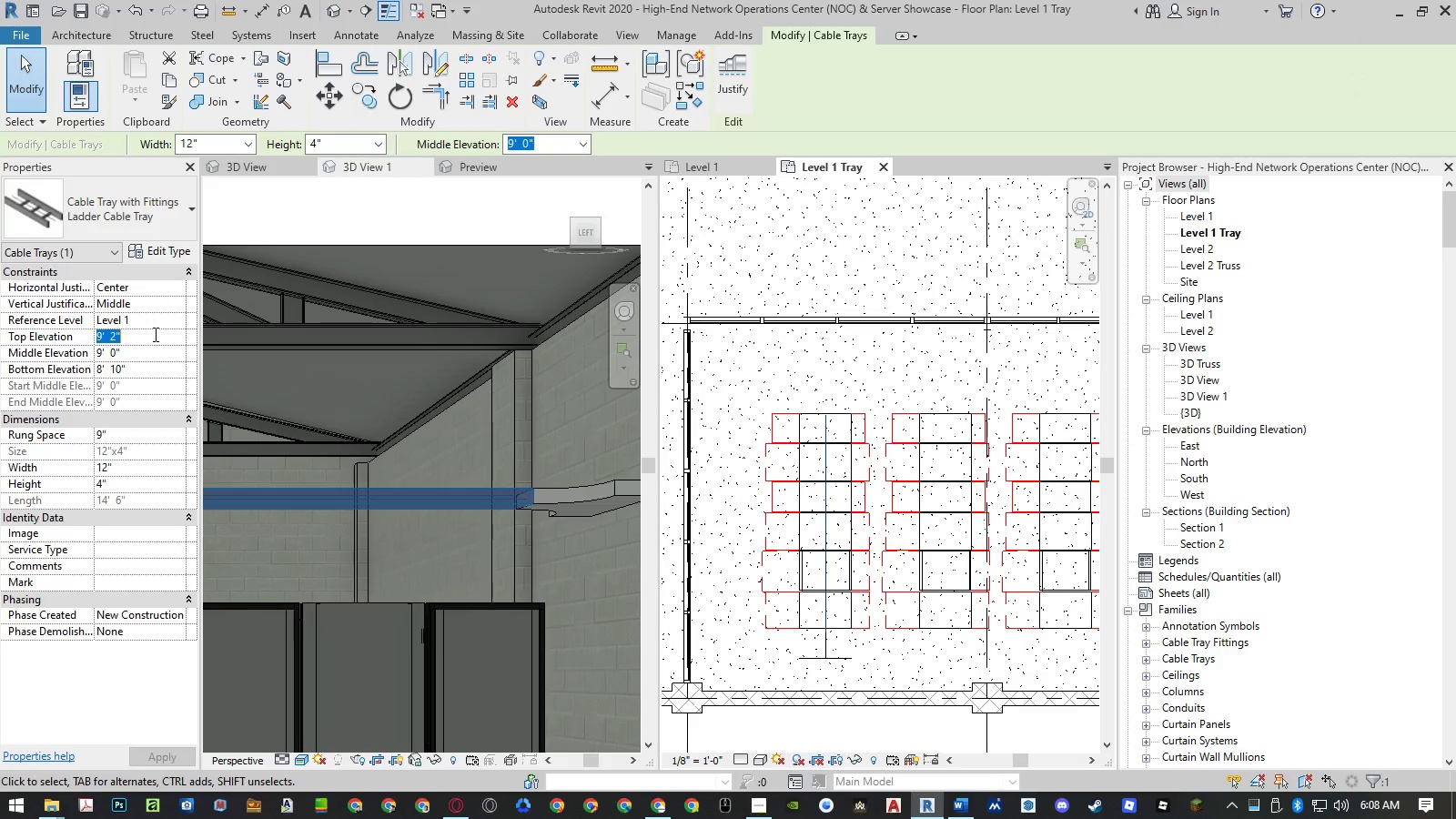 
key(Escape)
 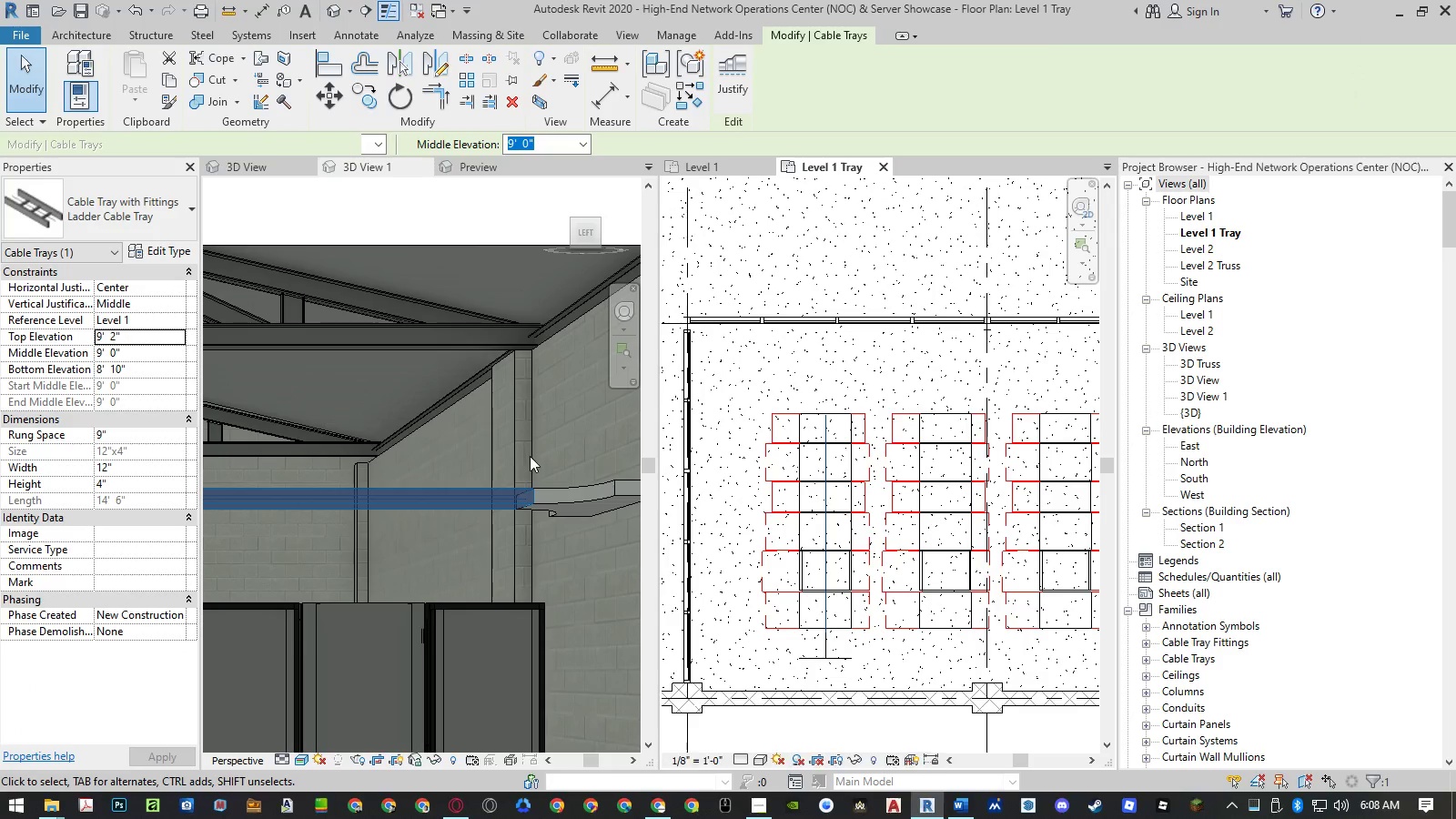 
left_click([530, 456])
 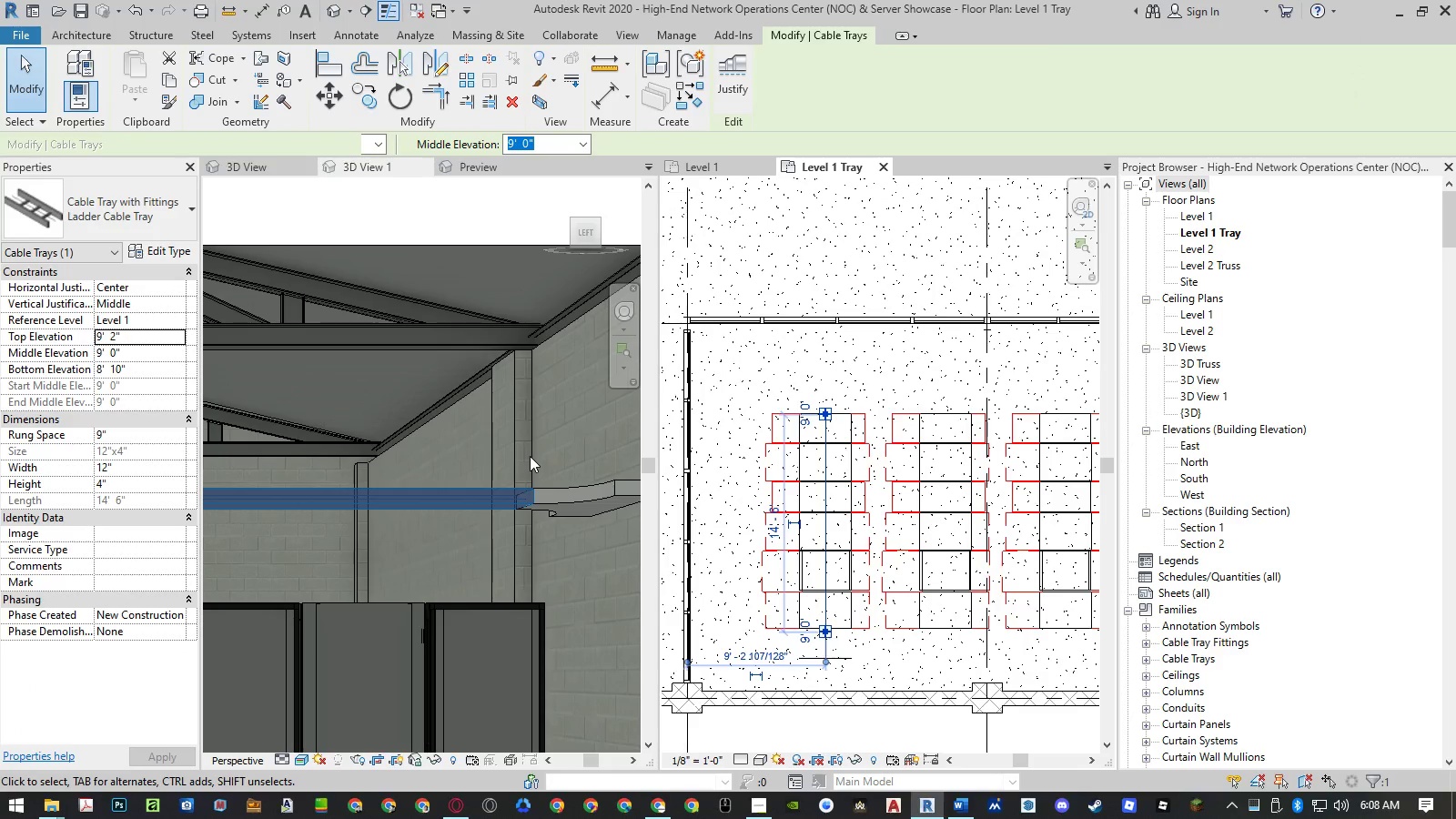 
key(Escape)
 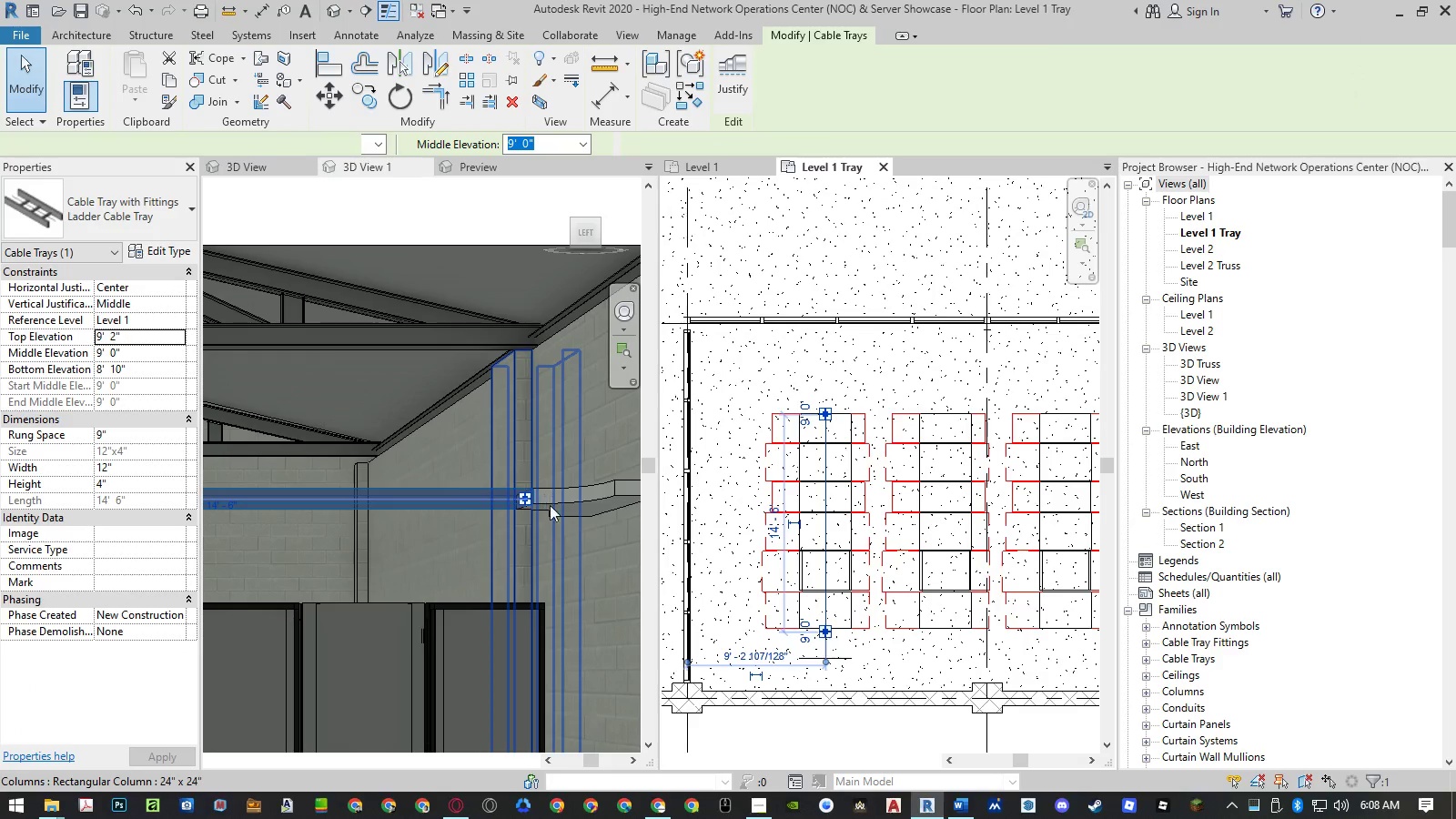 
key(Escape)
 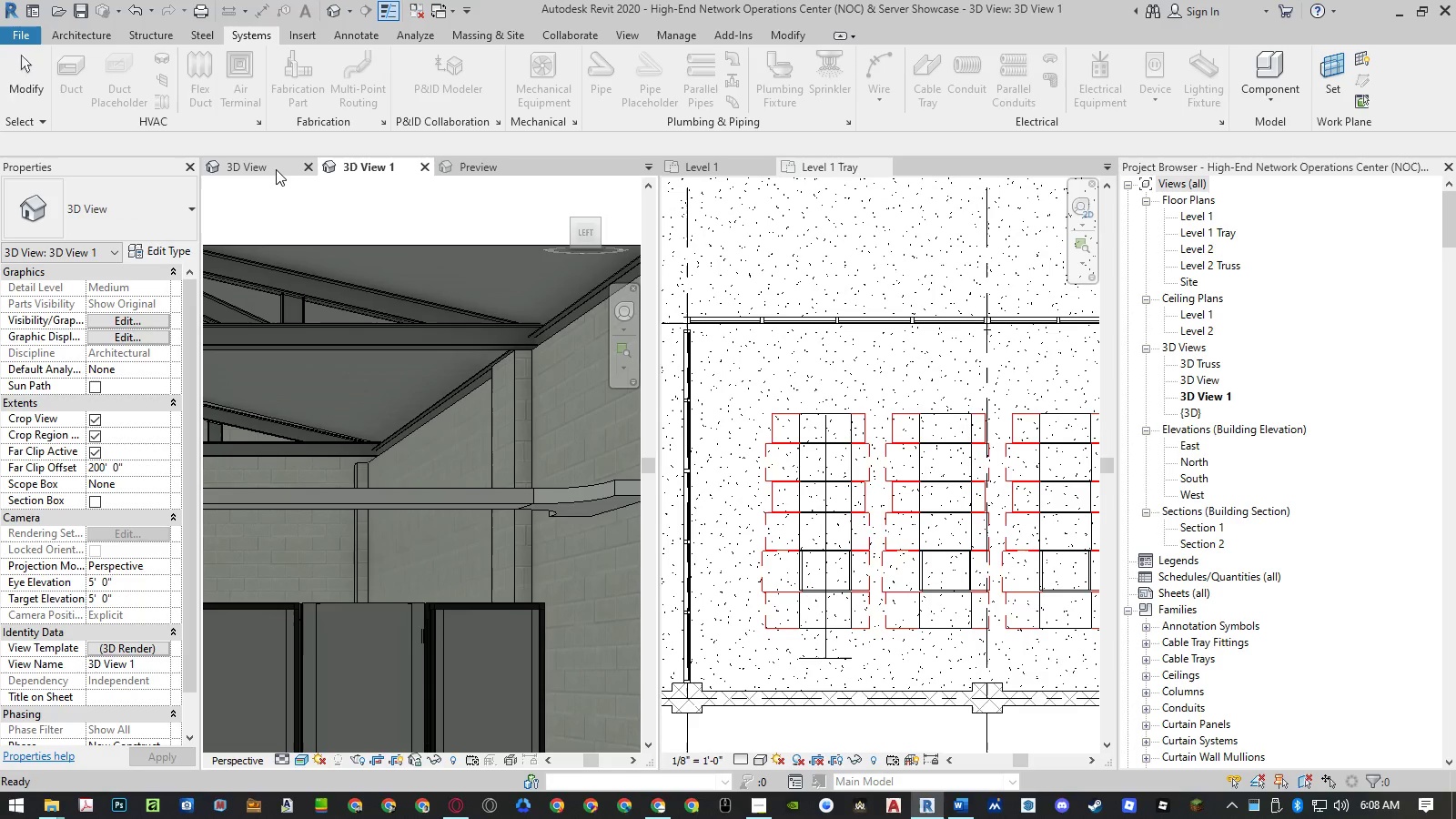 
mouse_move([479, 177])
 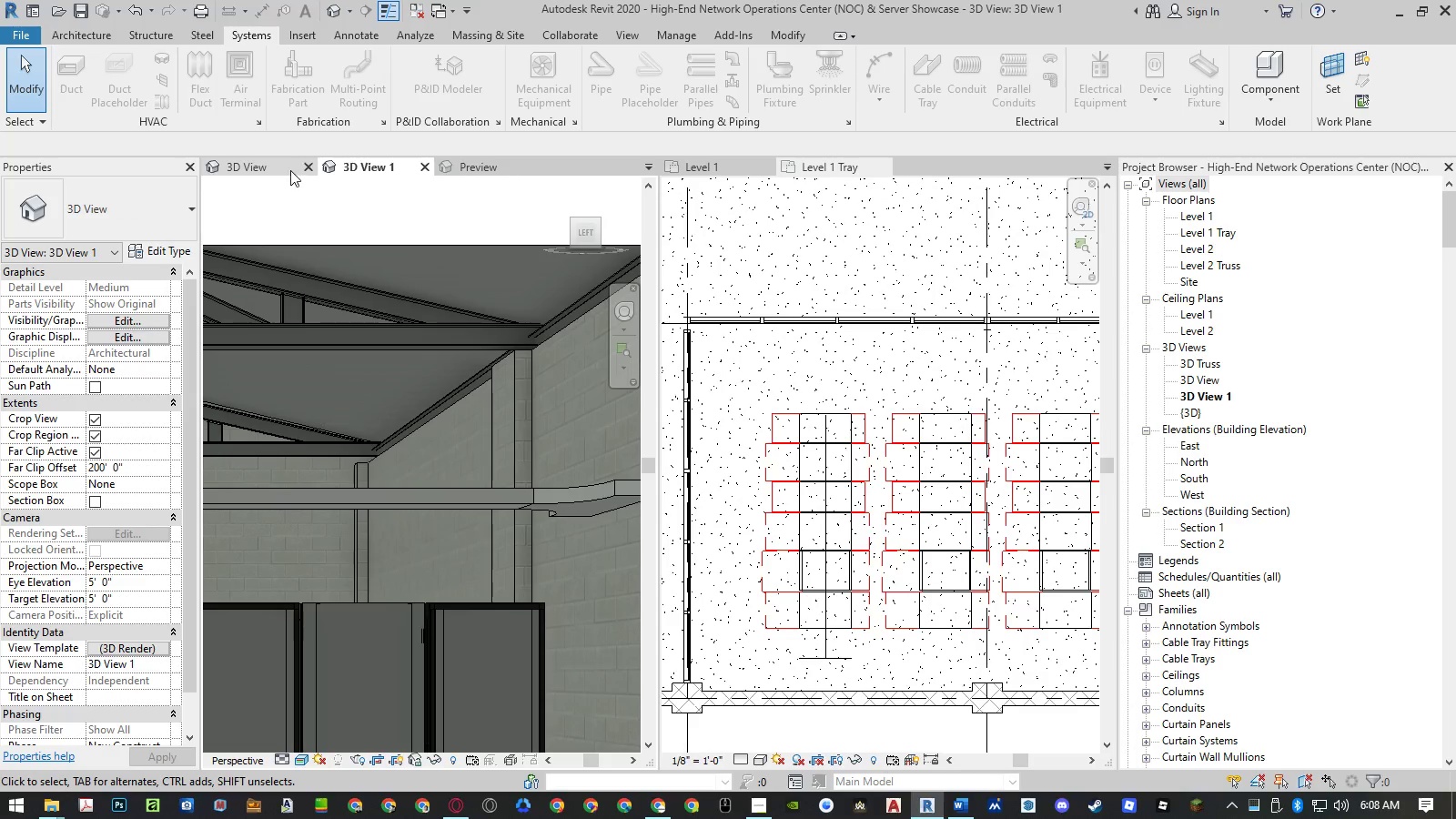 
left_click([285, 169])
 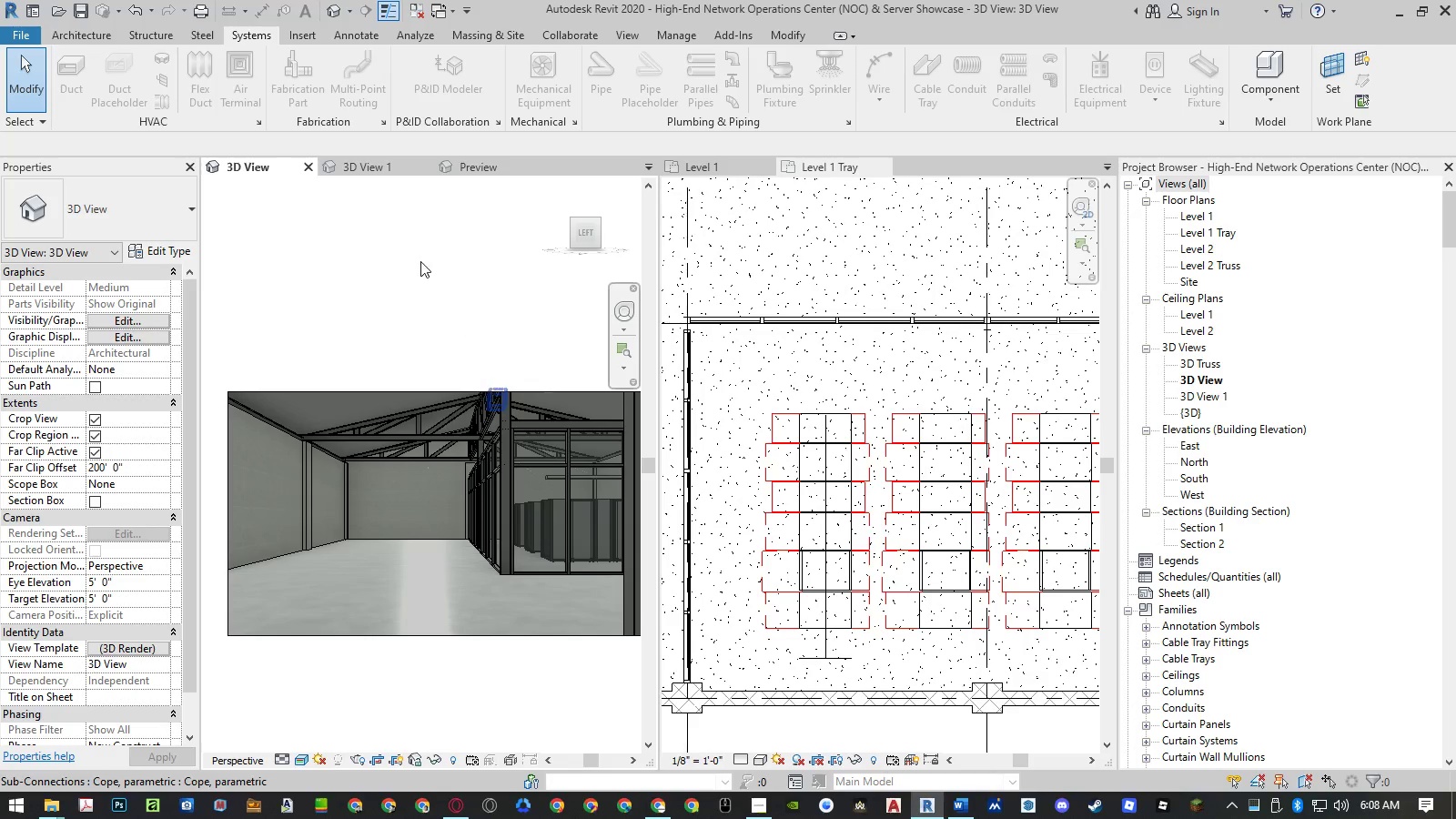 
left_click([397, 163])
 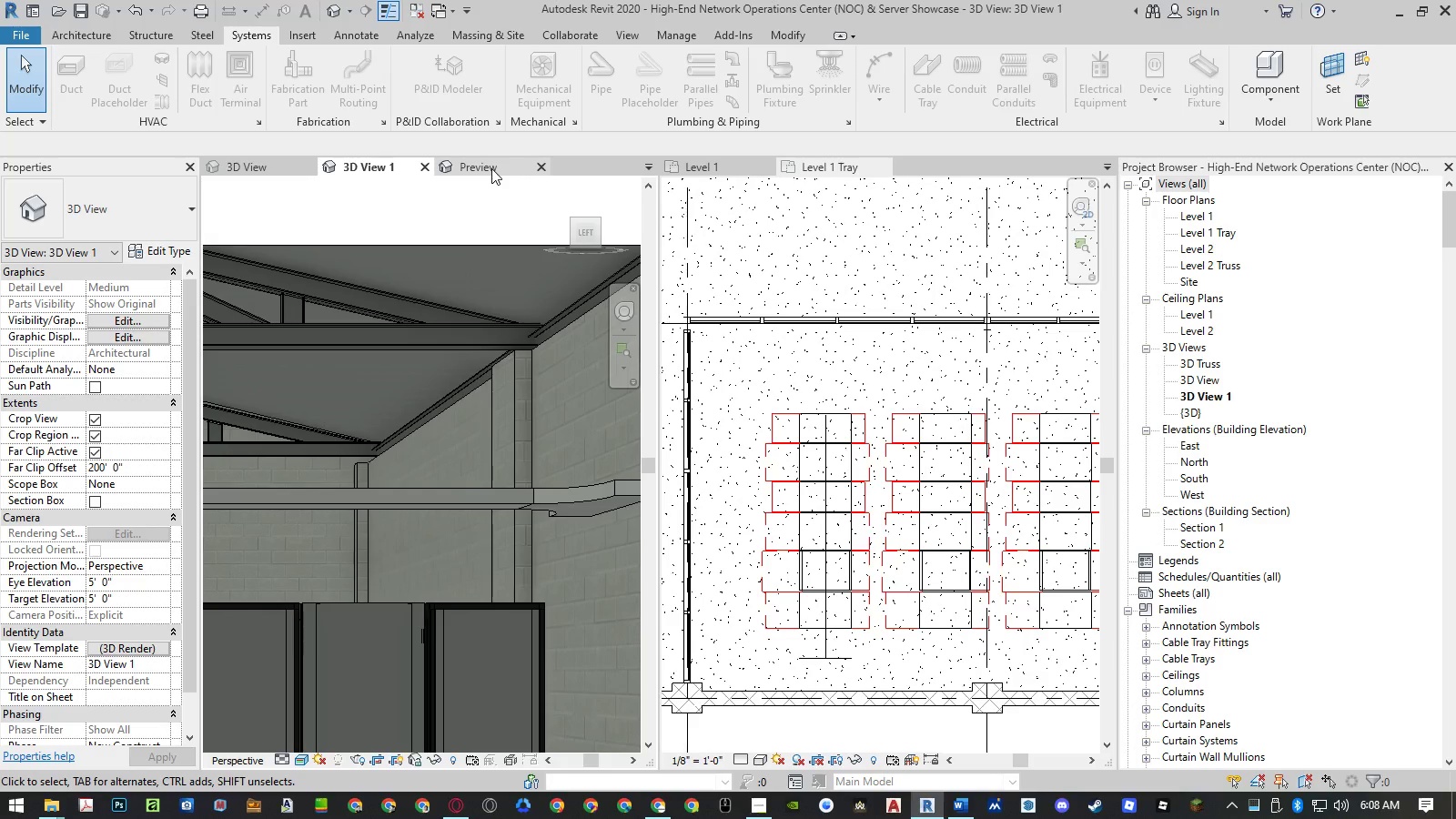 
left_click([491, 168])
 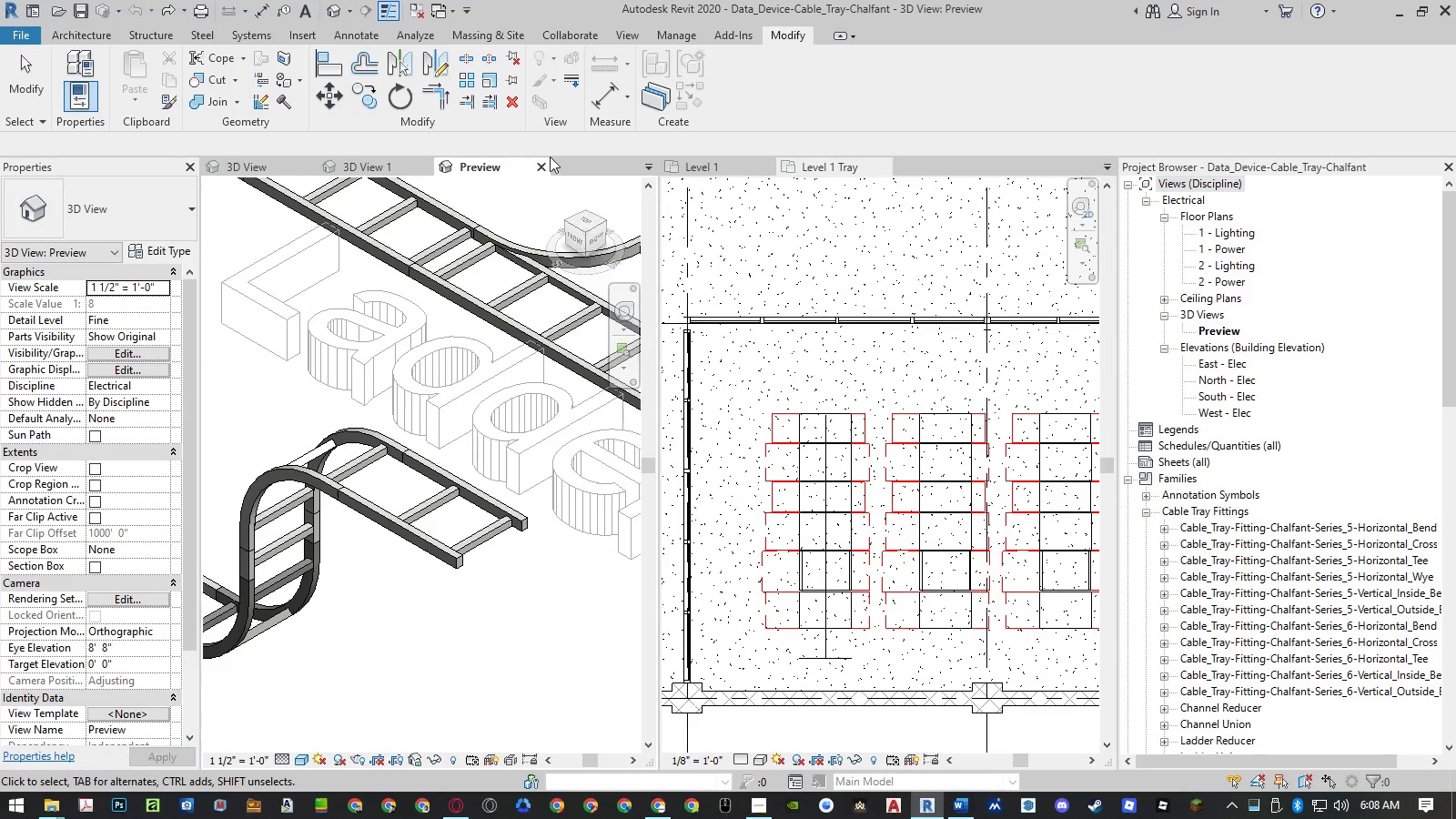 
left_click([543, 167])
 